 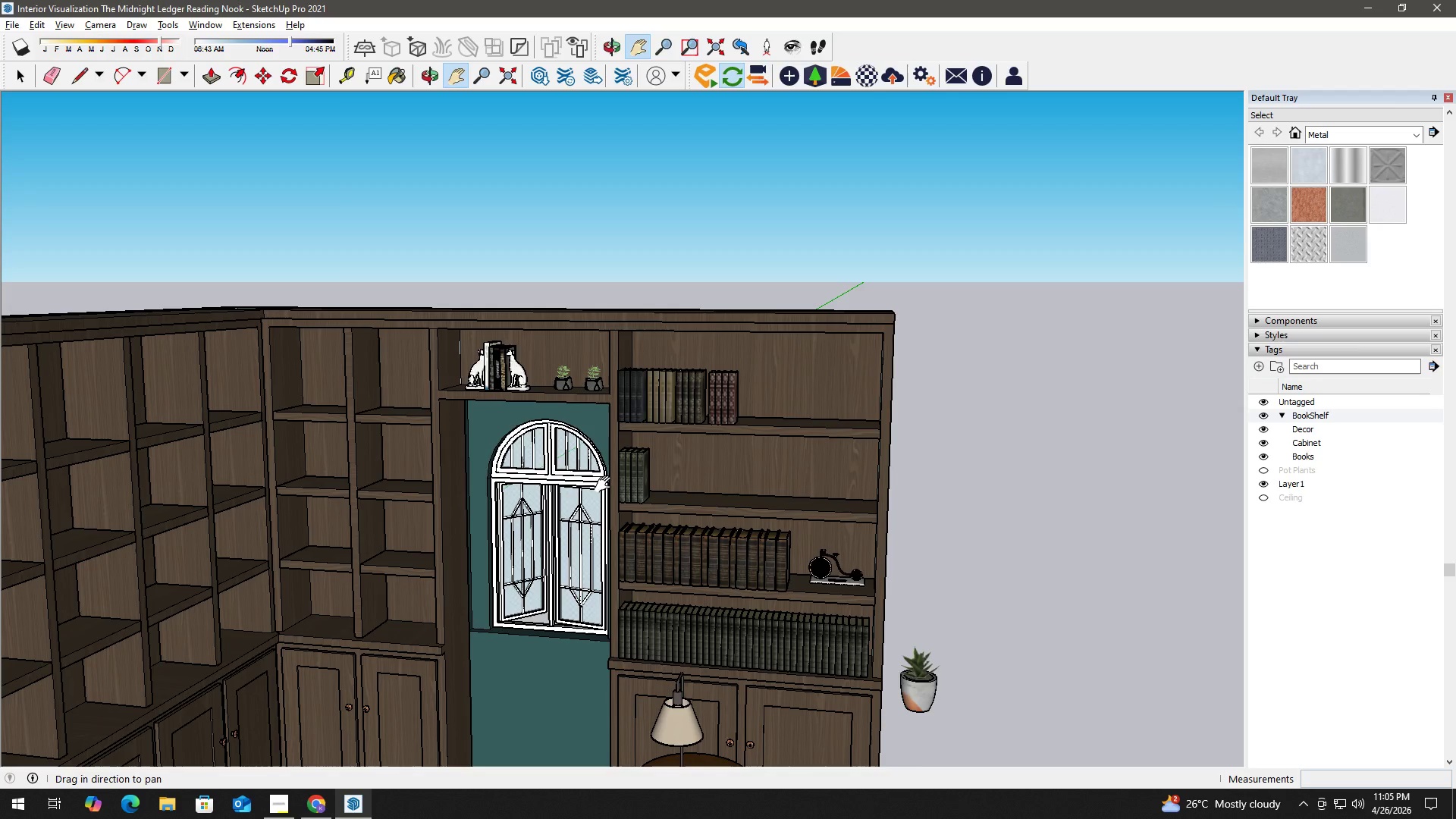 
scroll: coordinate [601, 444], scroll_direction: up, amount: 3.0
 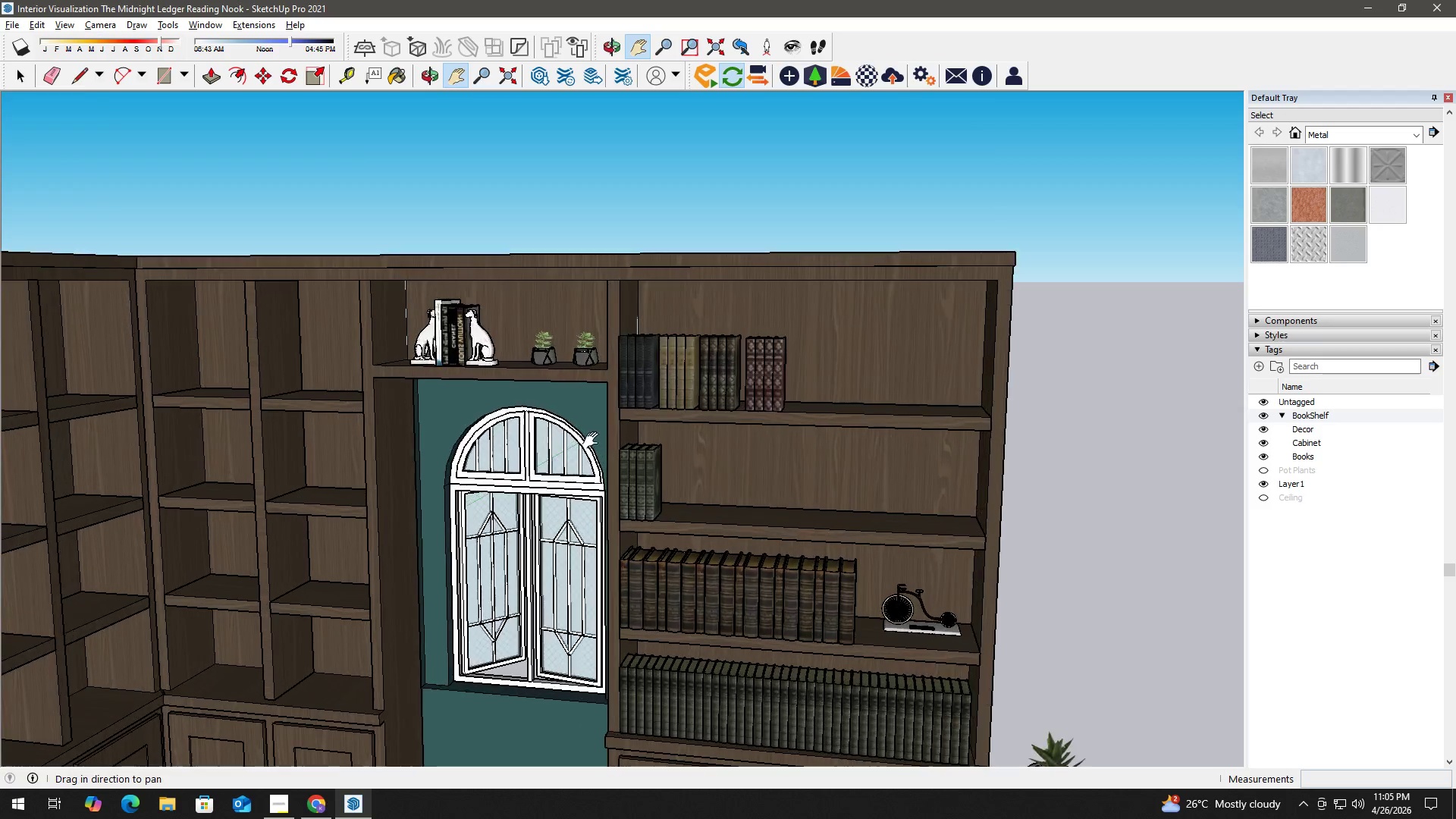 
key(Space)
 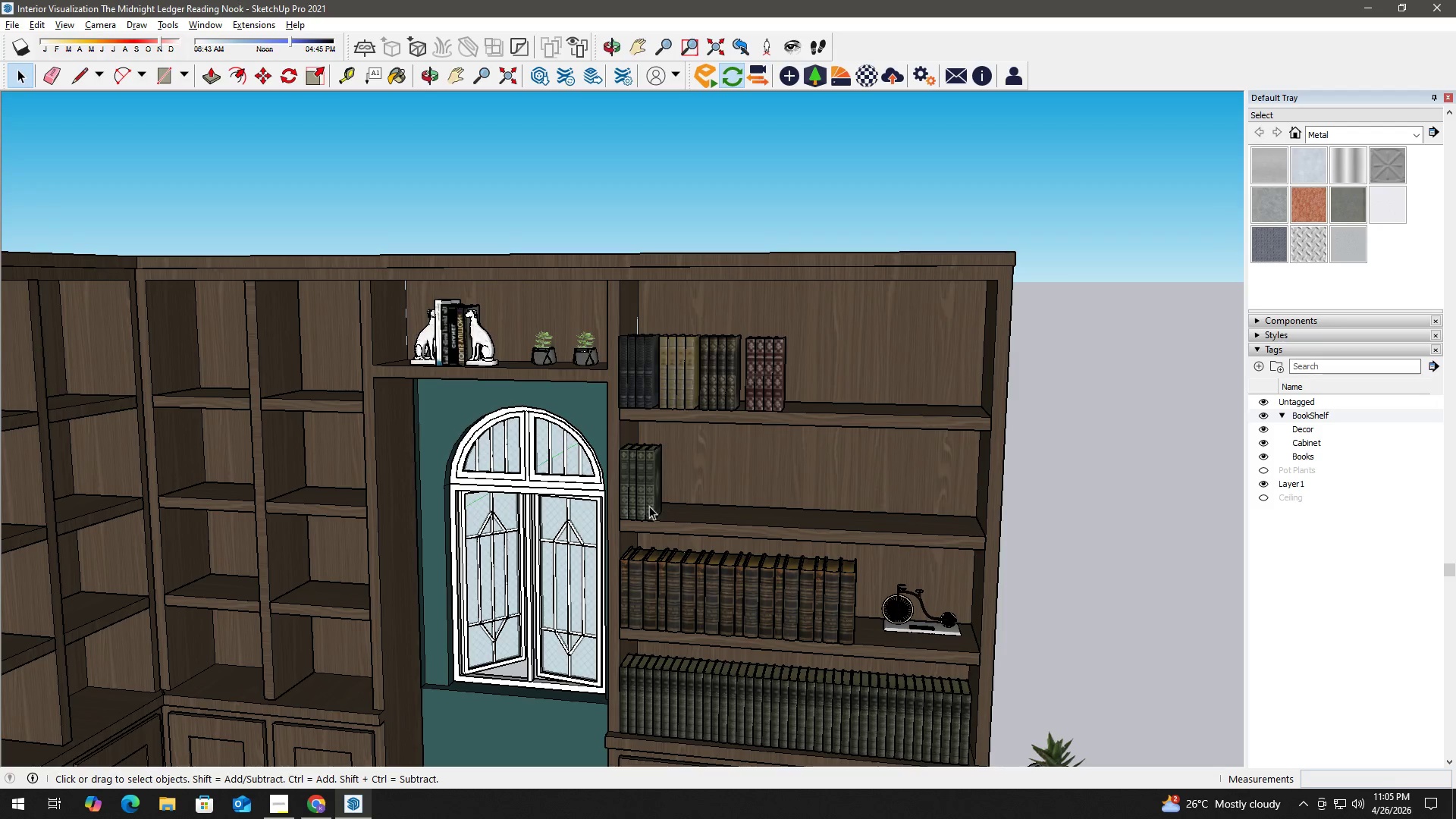 
left_click([648, 503])
 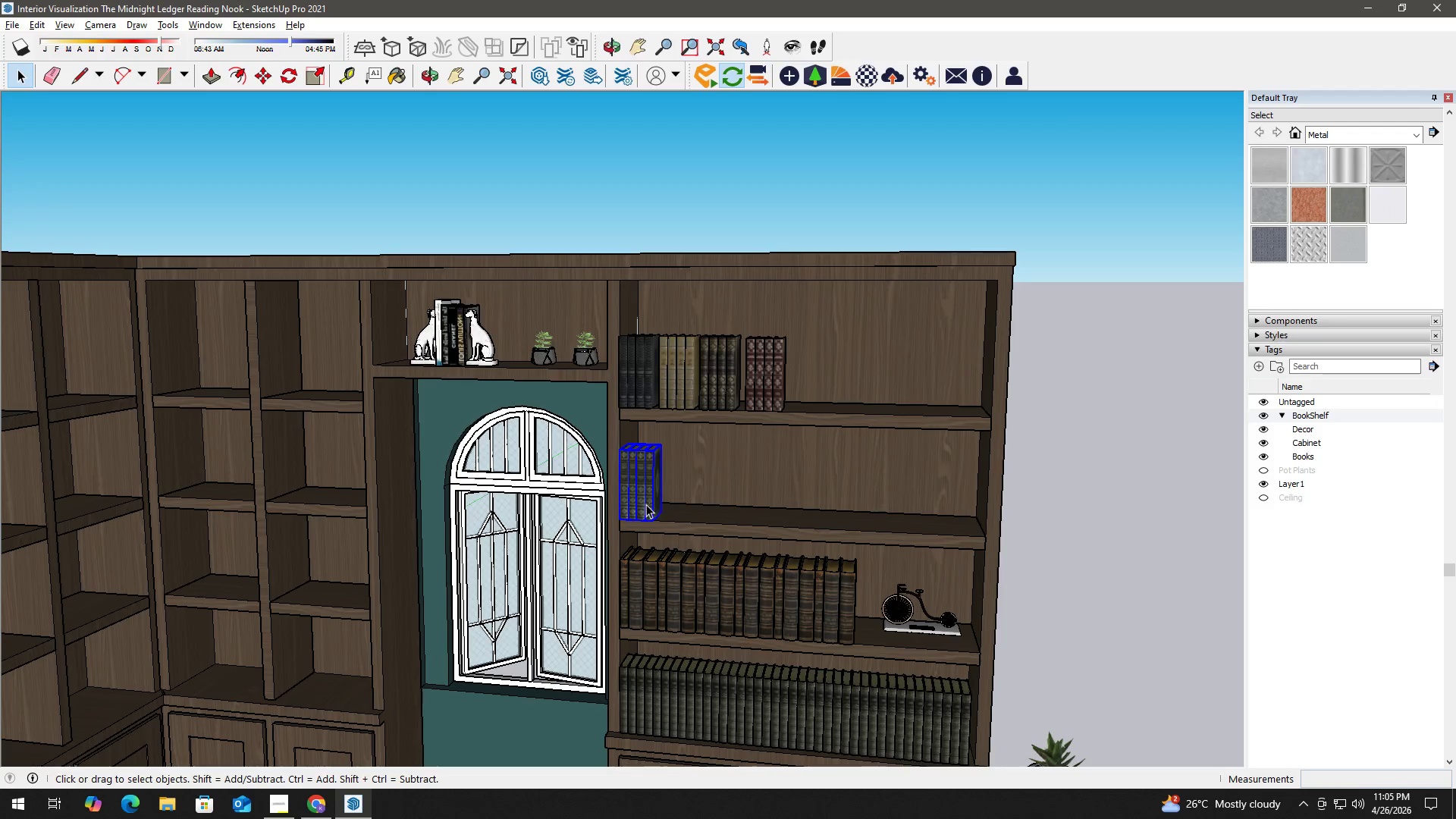 
scroll: coordinate [609, 519], scroll_direction: up, amount: 4.0
 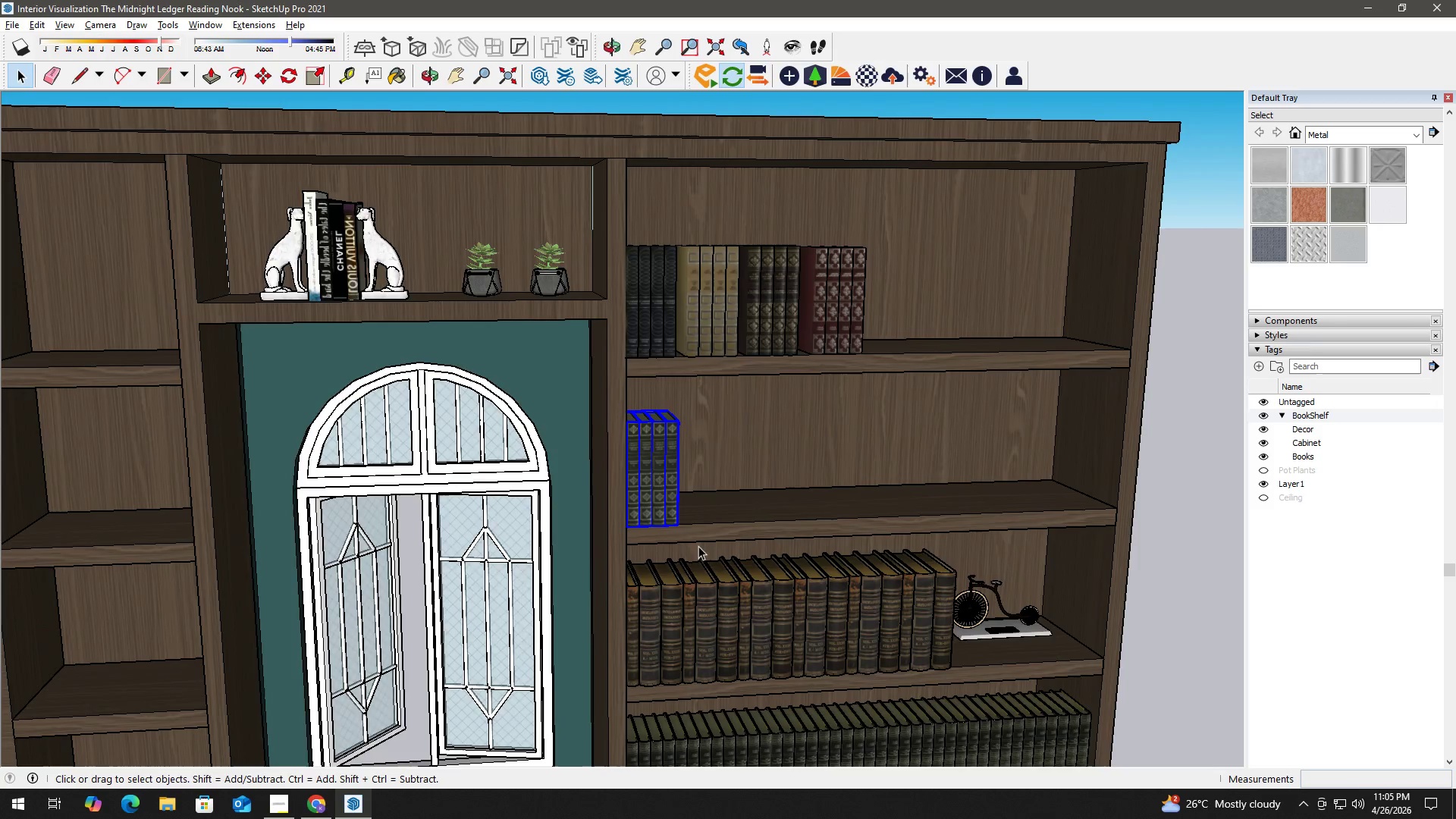 
key(M)
 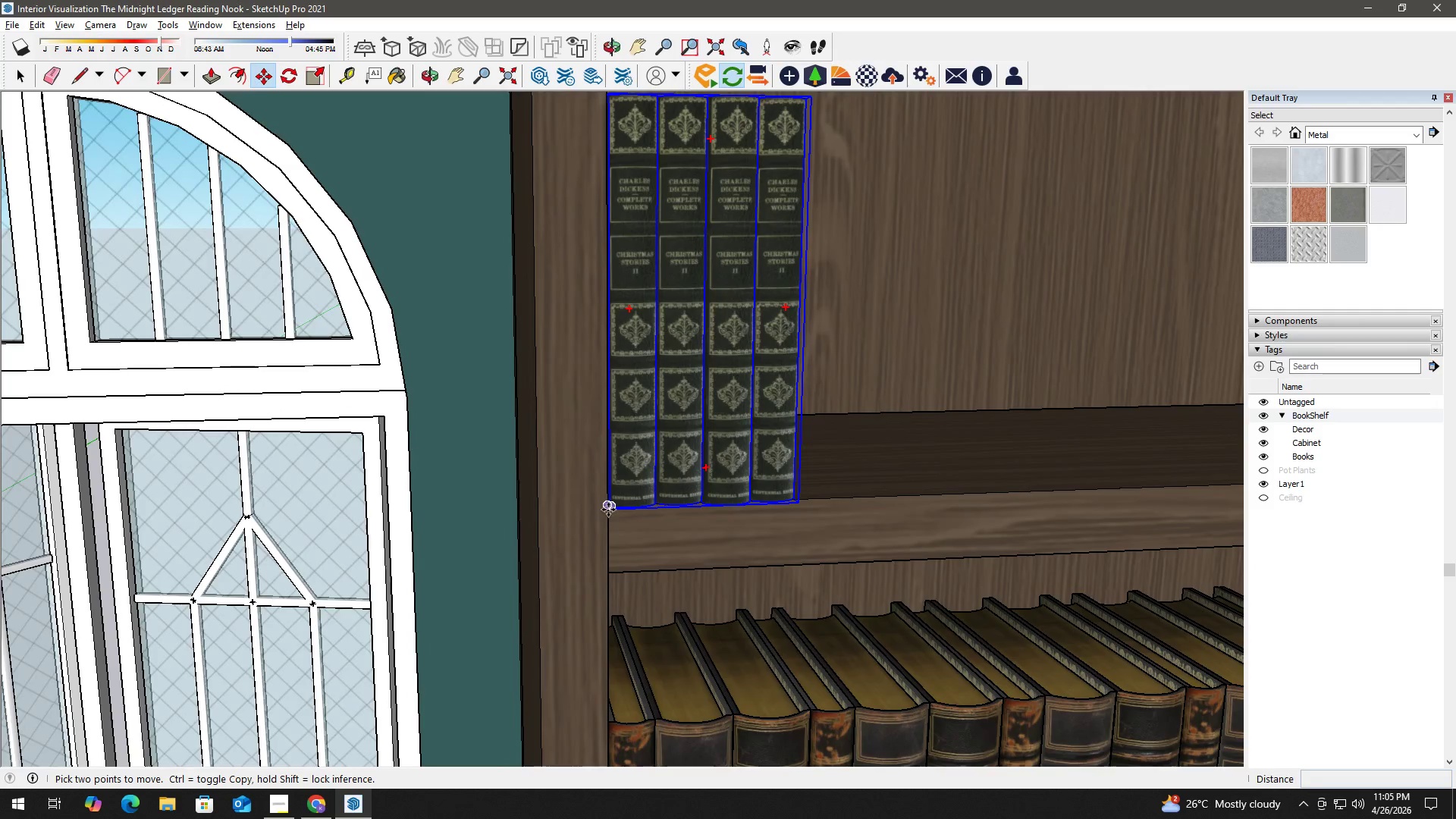 
scroll: coordinate [691, 494], scroll_direction: up, amount: 33.0
 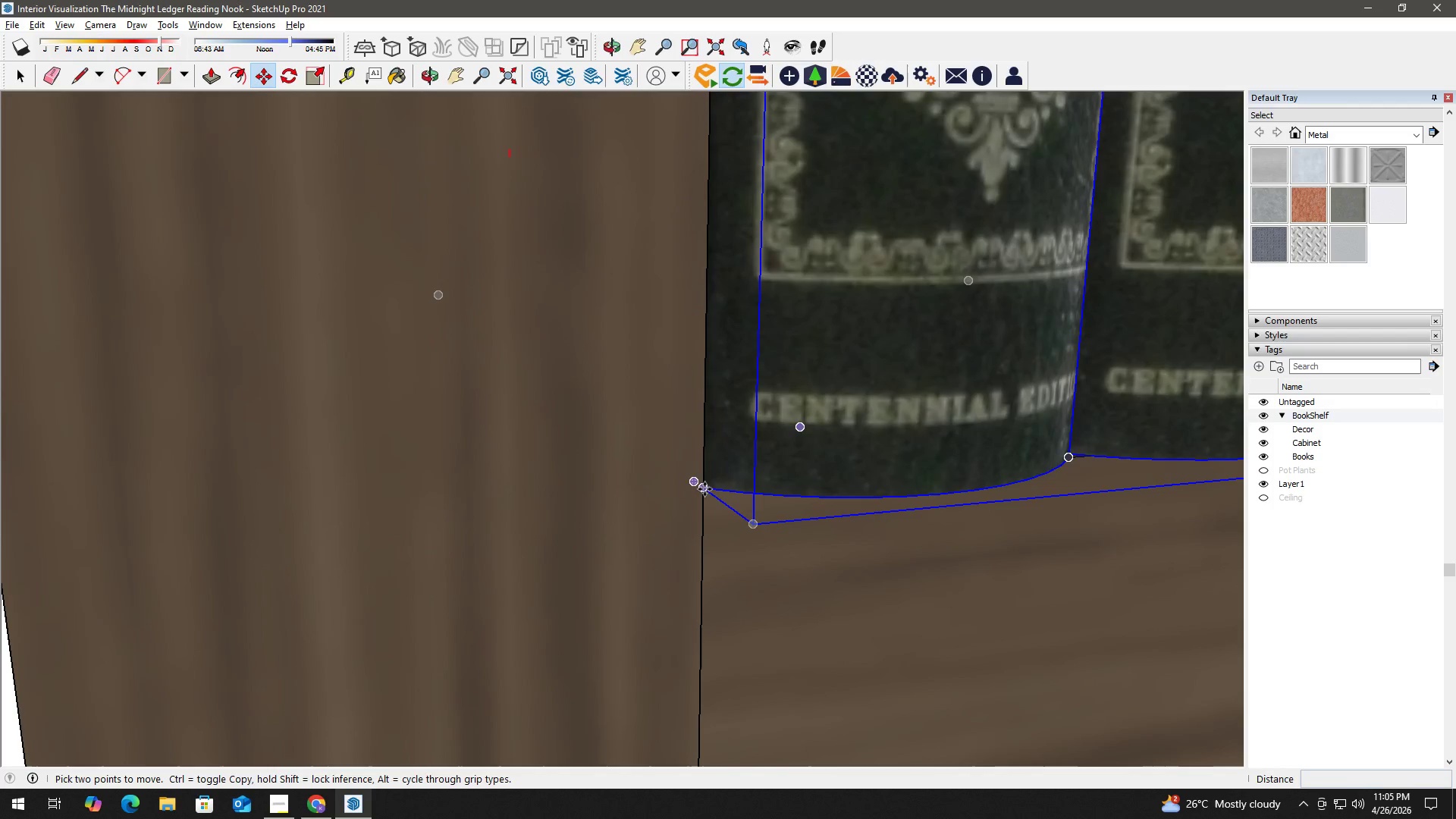 
left_click([704, 489])
 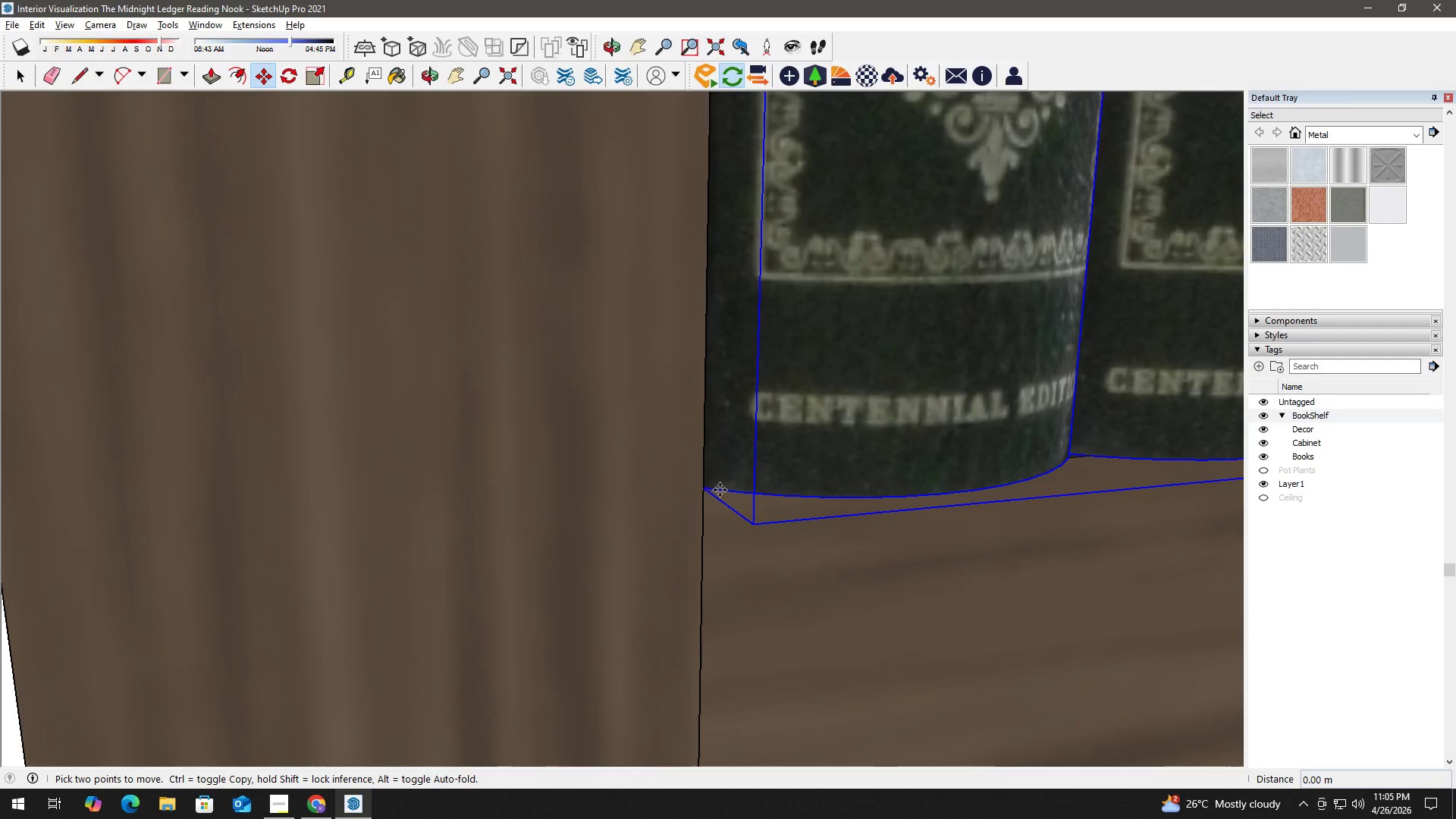 
key(Control+ControlLeft)
 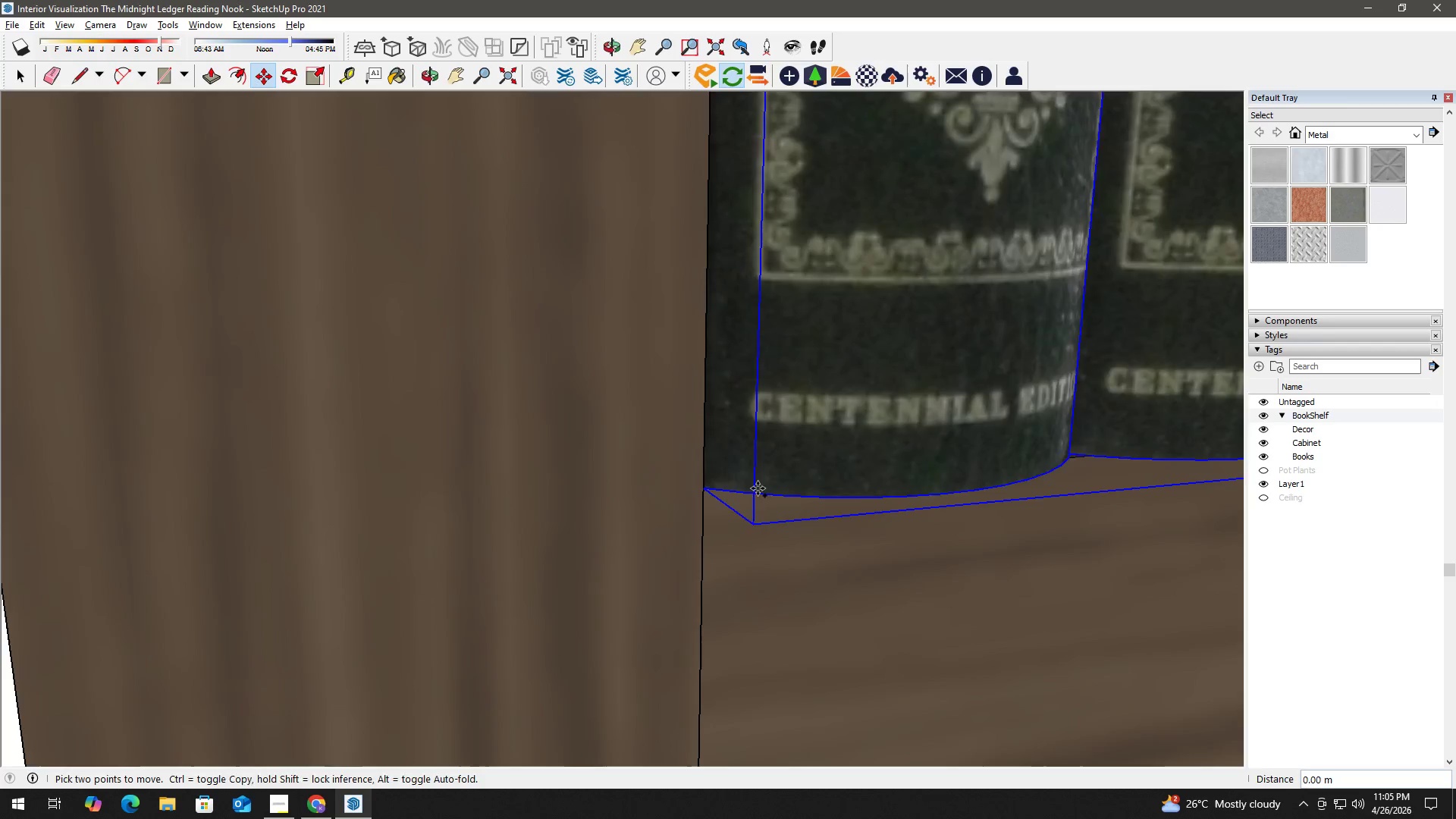 
hold_key(key=ShiftLeft, duration=1.05)
 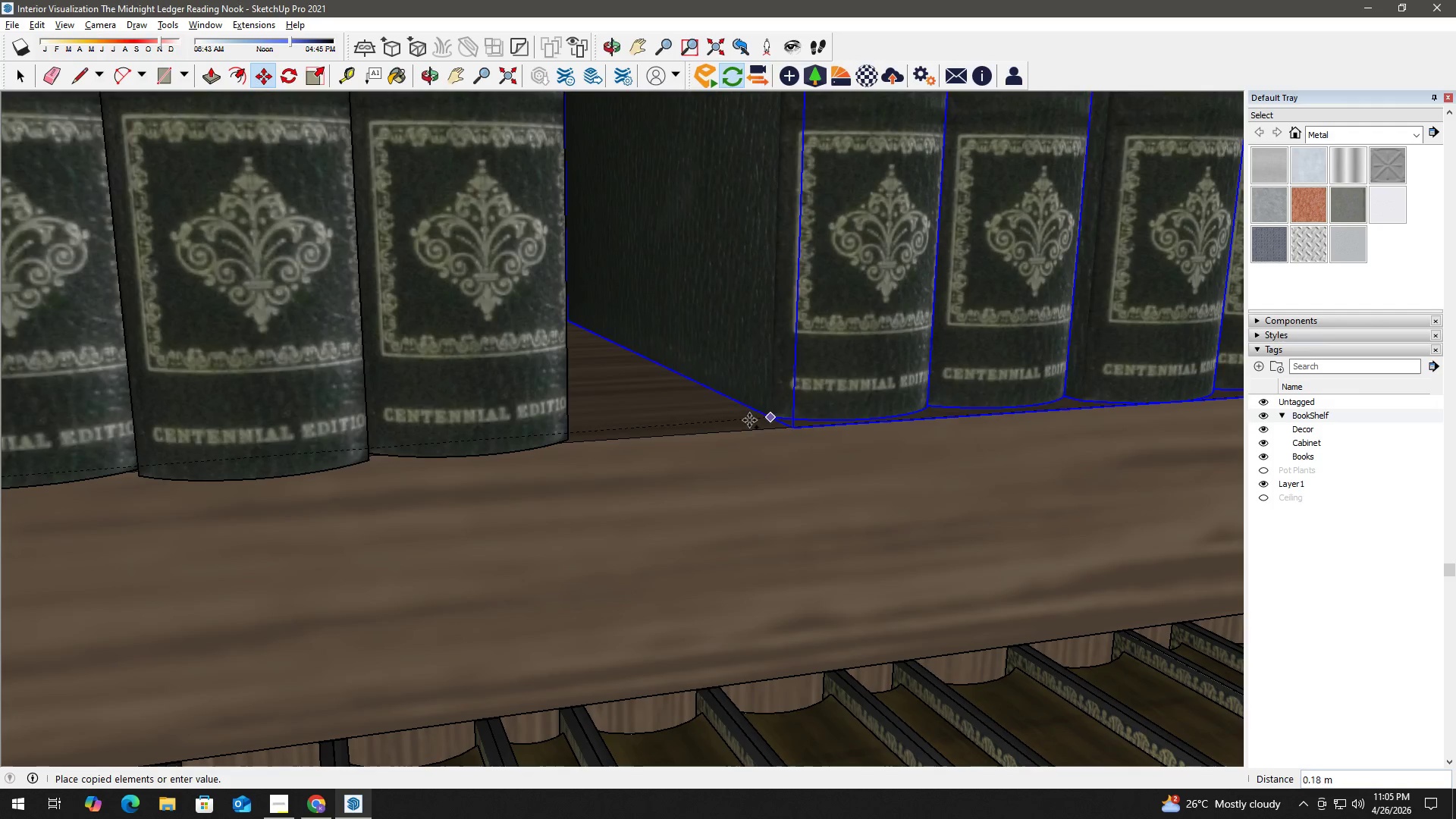 
scroll: coordinate [804, 487], scroll_direction: down, amount: 6.0
 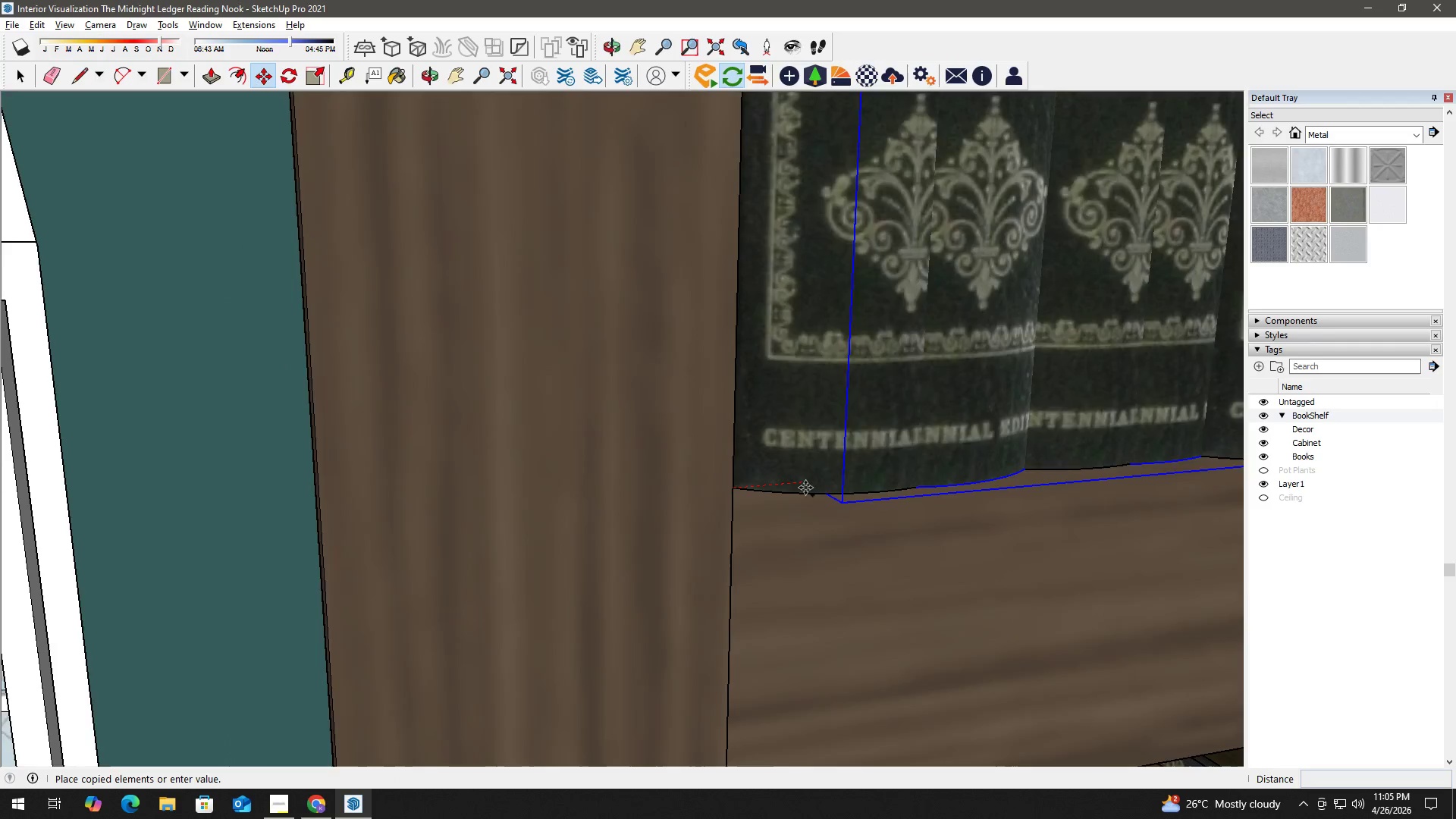 
scroll: coordinate [562, 441], scroll_direction: up, amount: 8.0
 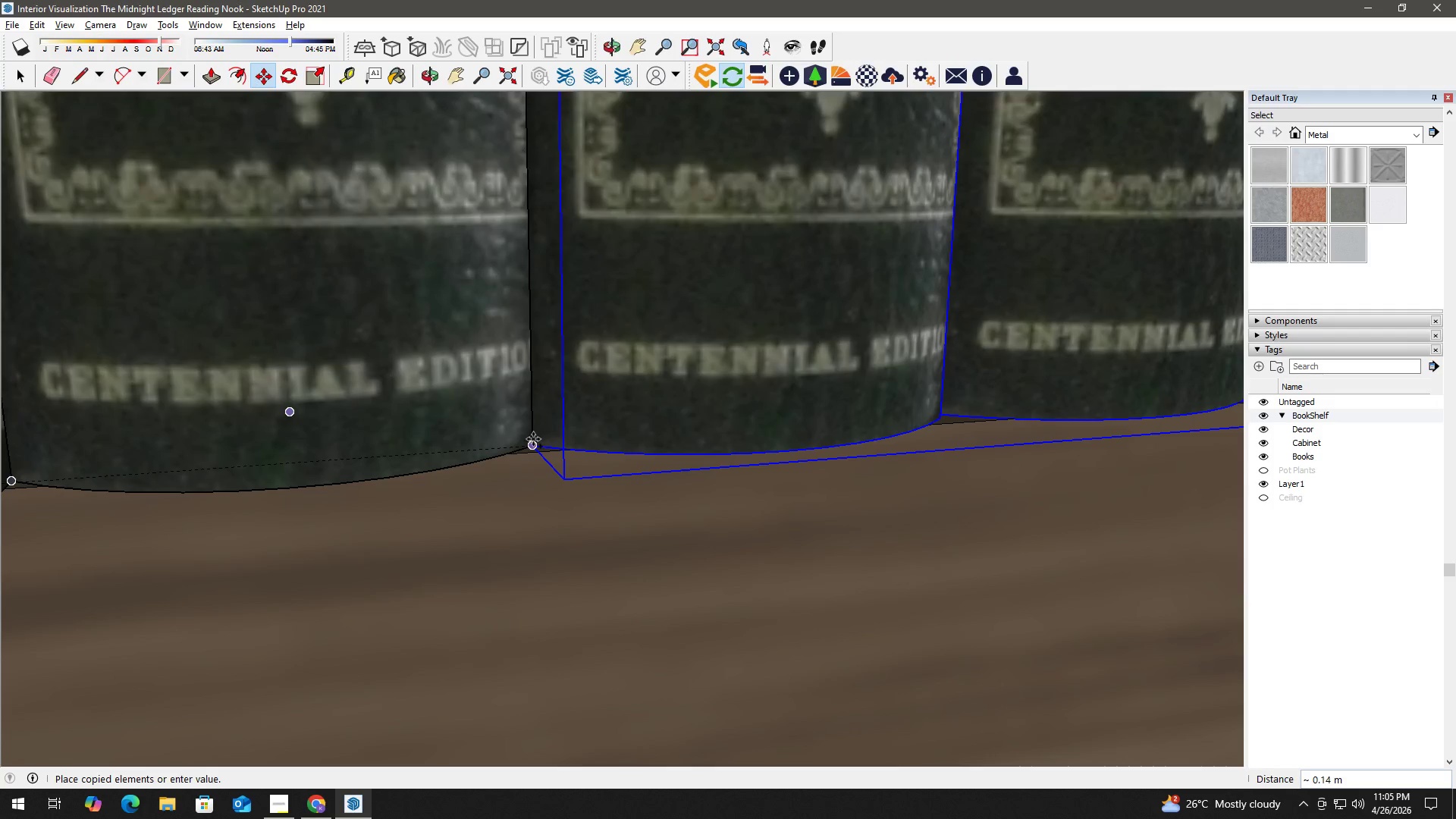 
left_click([533, 439])
 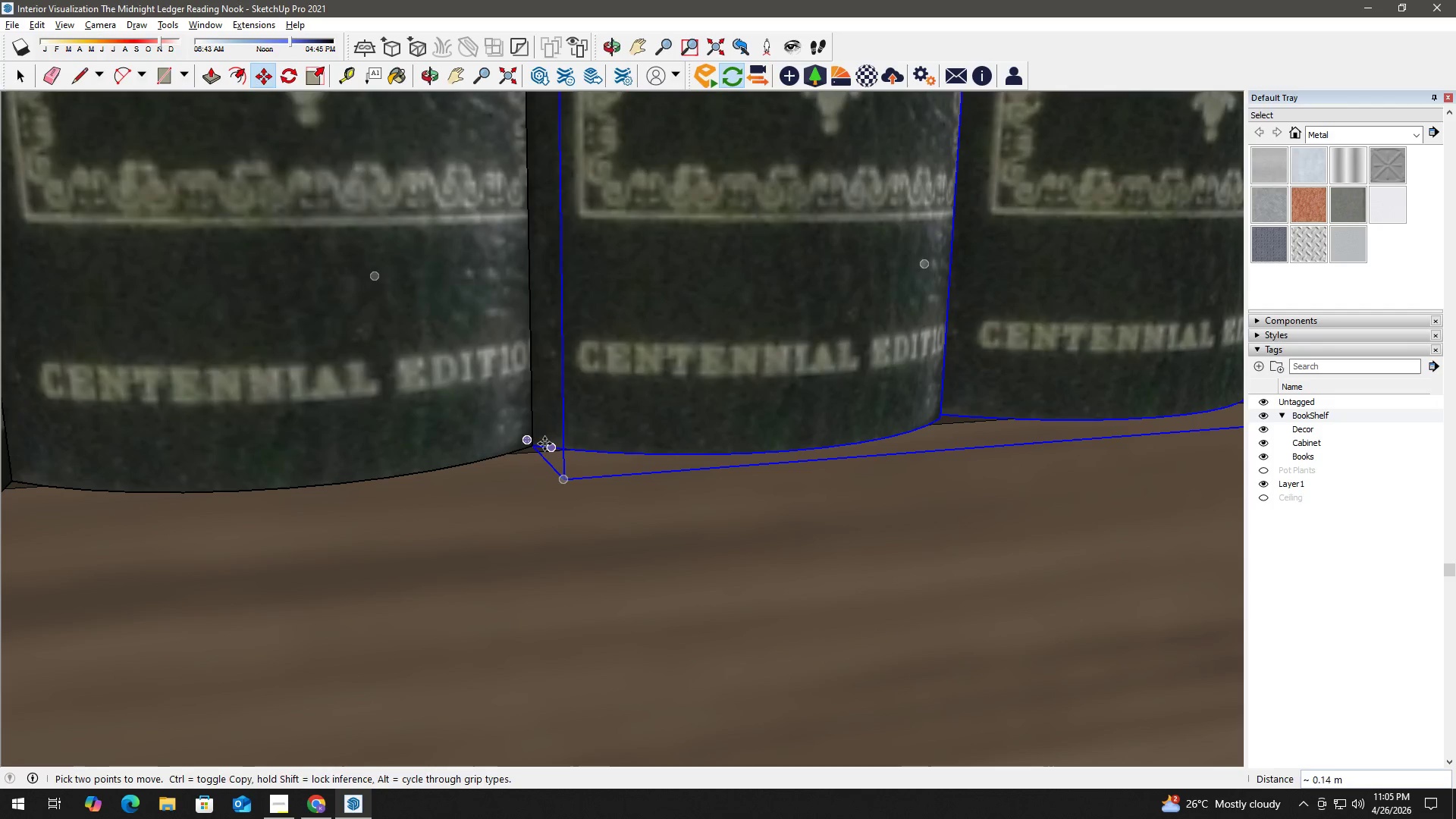 
key(Space)
 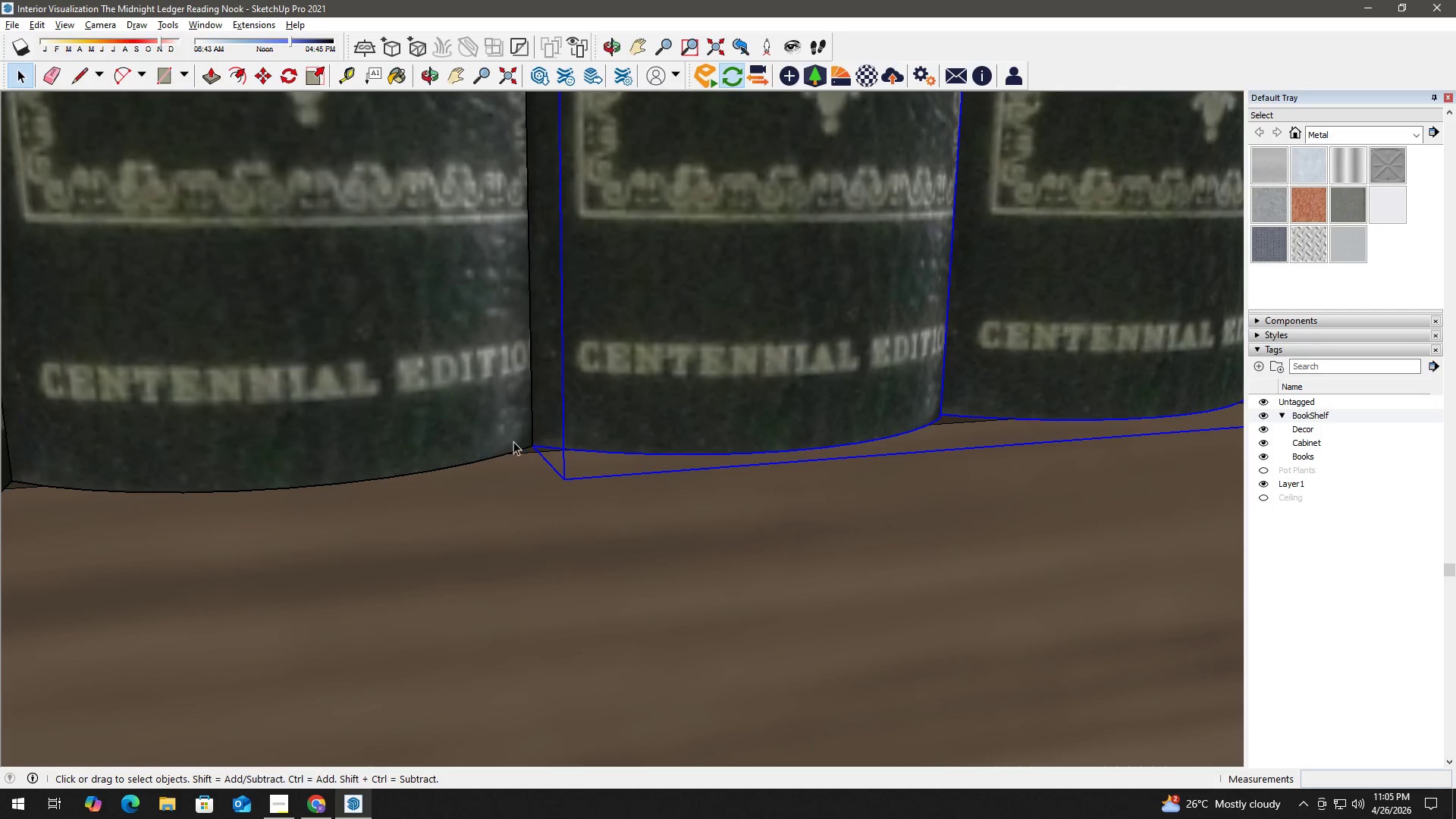 
left_click([506, 440])
 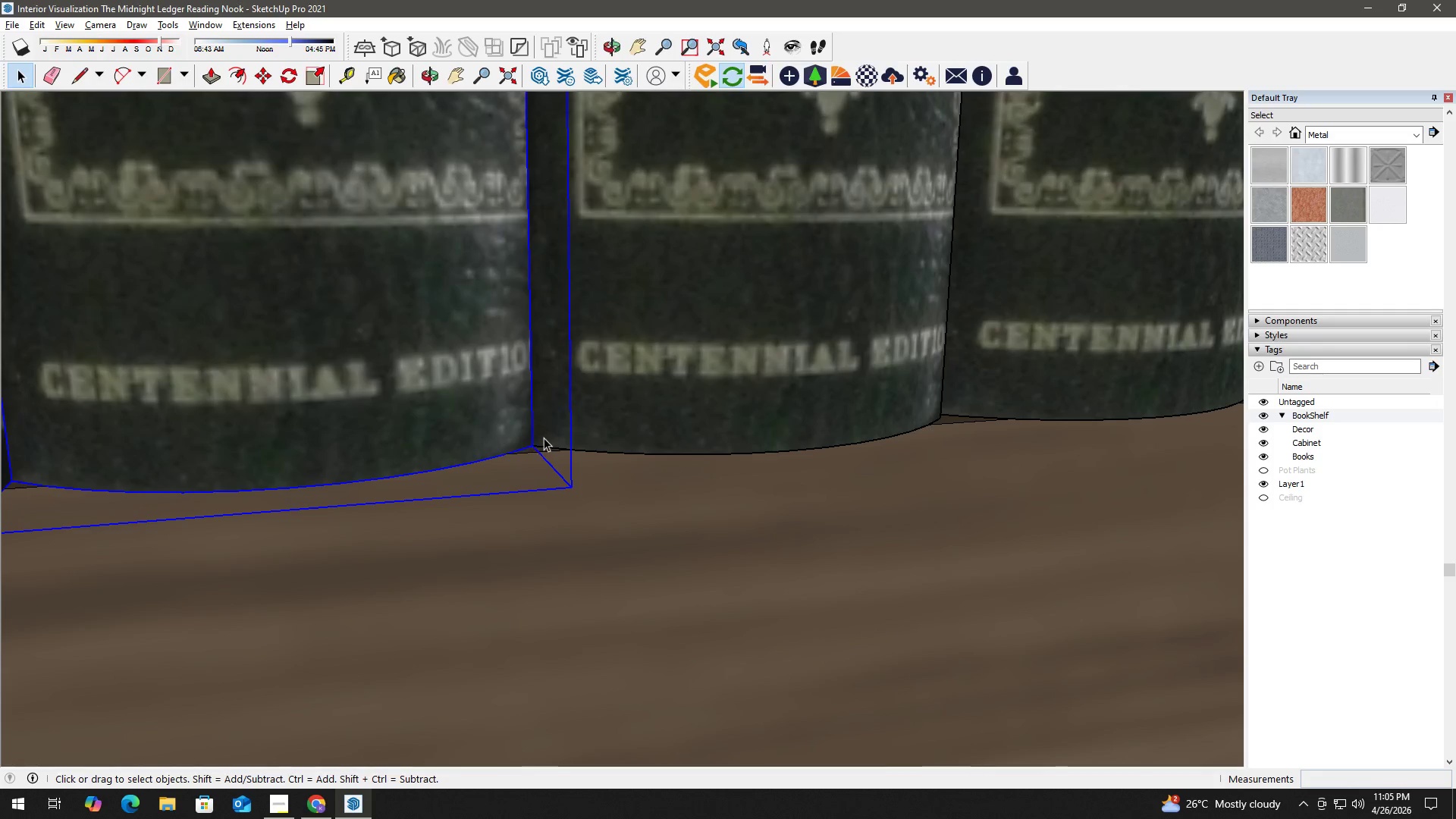 
key(H)
 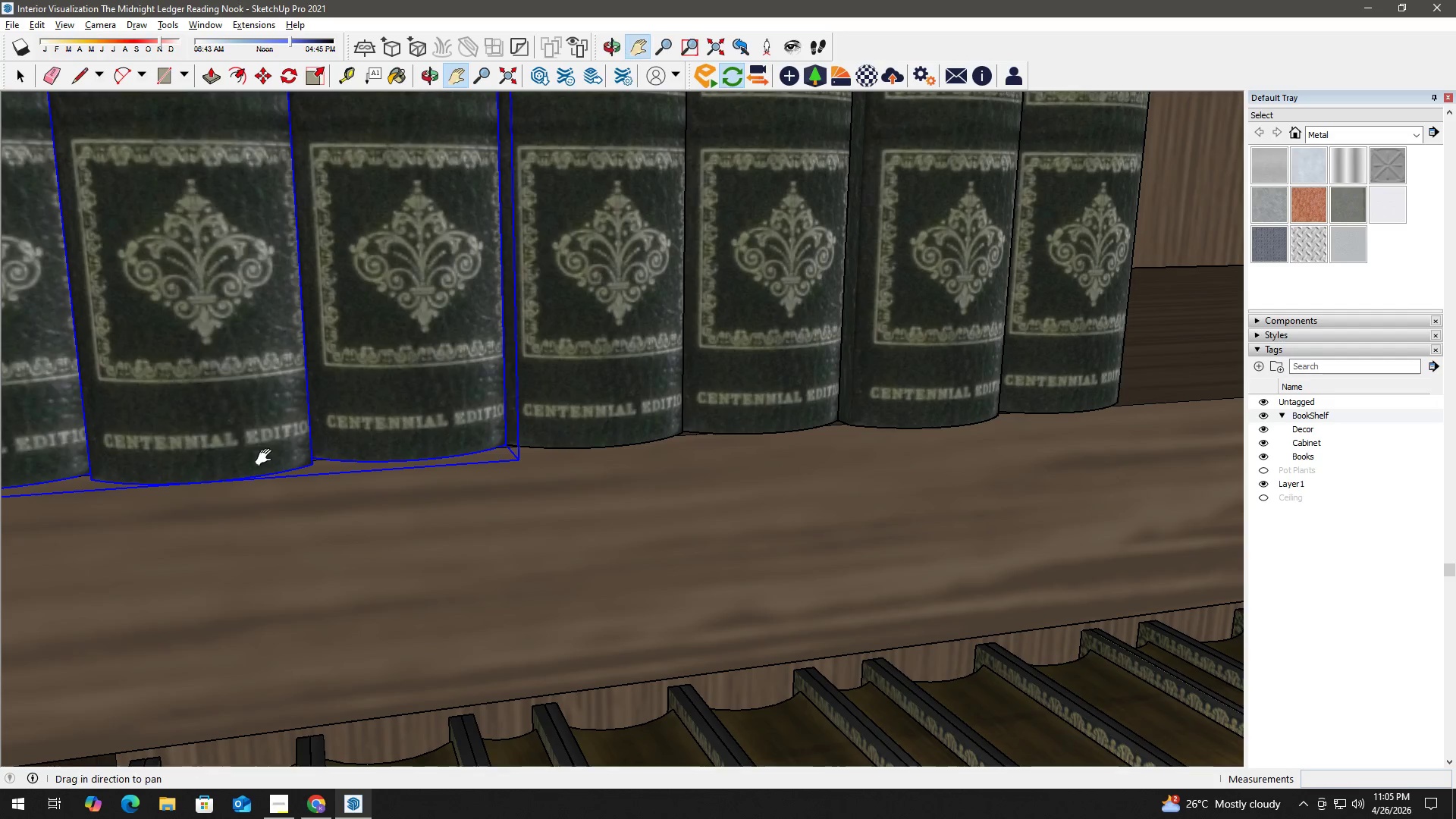 
left_click_drag(start_coordinate=[267, 457], to_coordinate=[812, 444])
 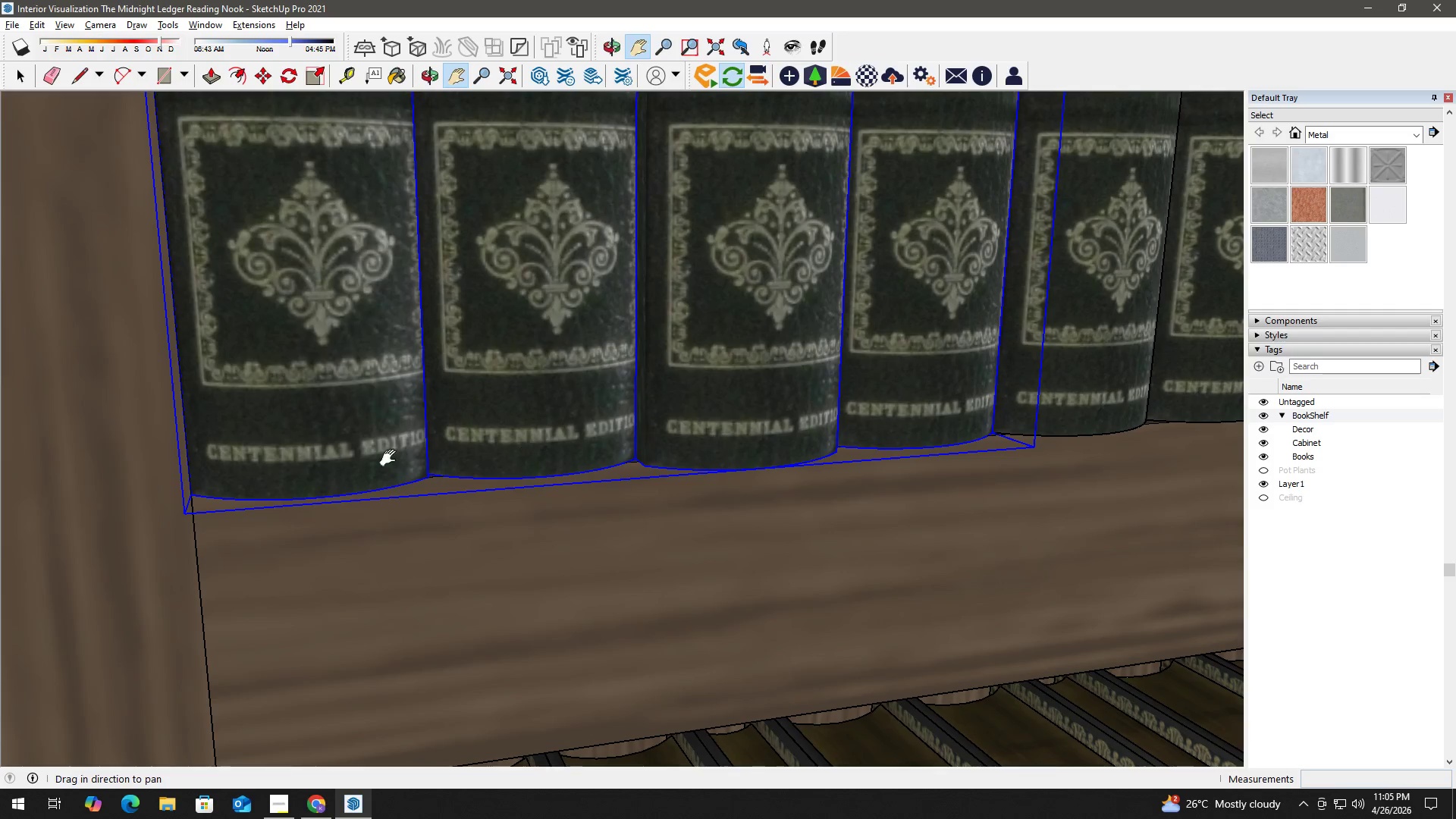 
scroll: coordinate [449, 449], scroll_direction: down, amount: 10.0
 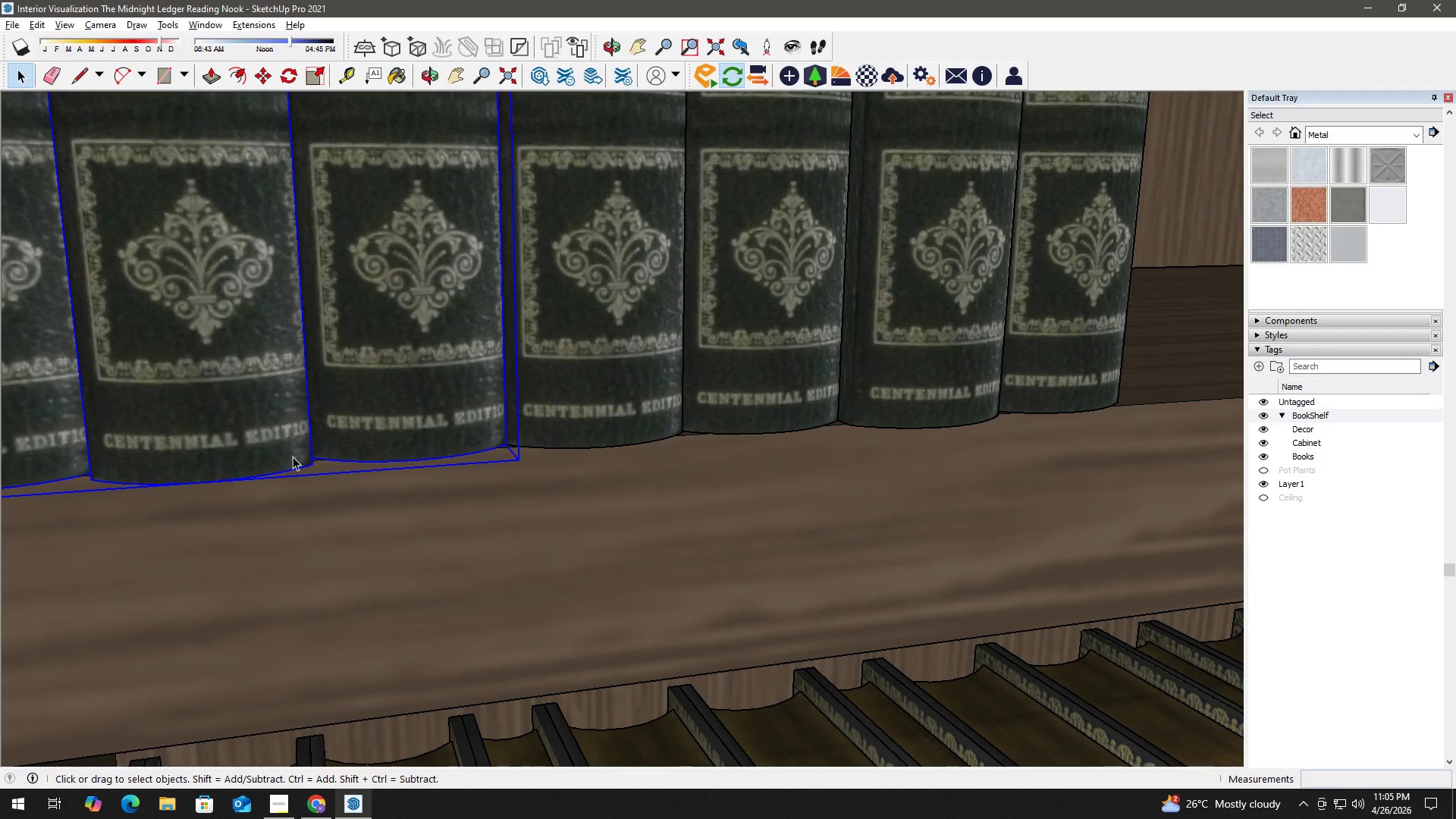 
left_click_drag(start_coordinate=[391, 458], to_coordinate=[495, 453])
 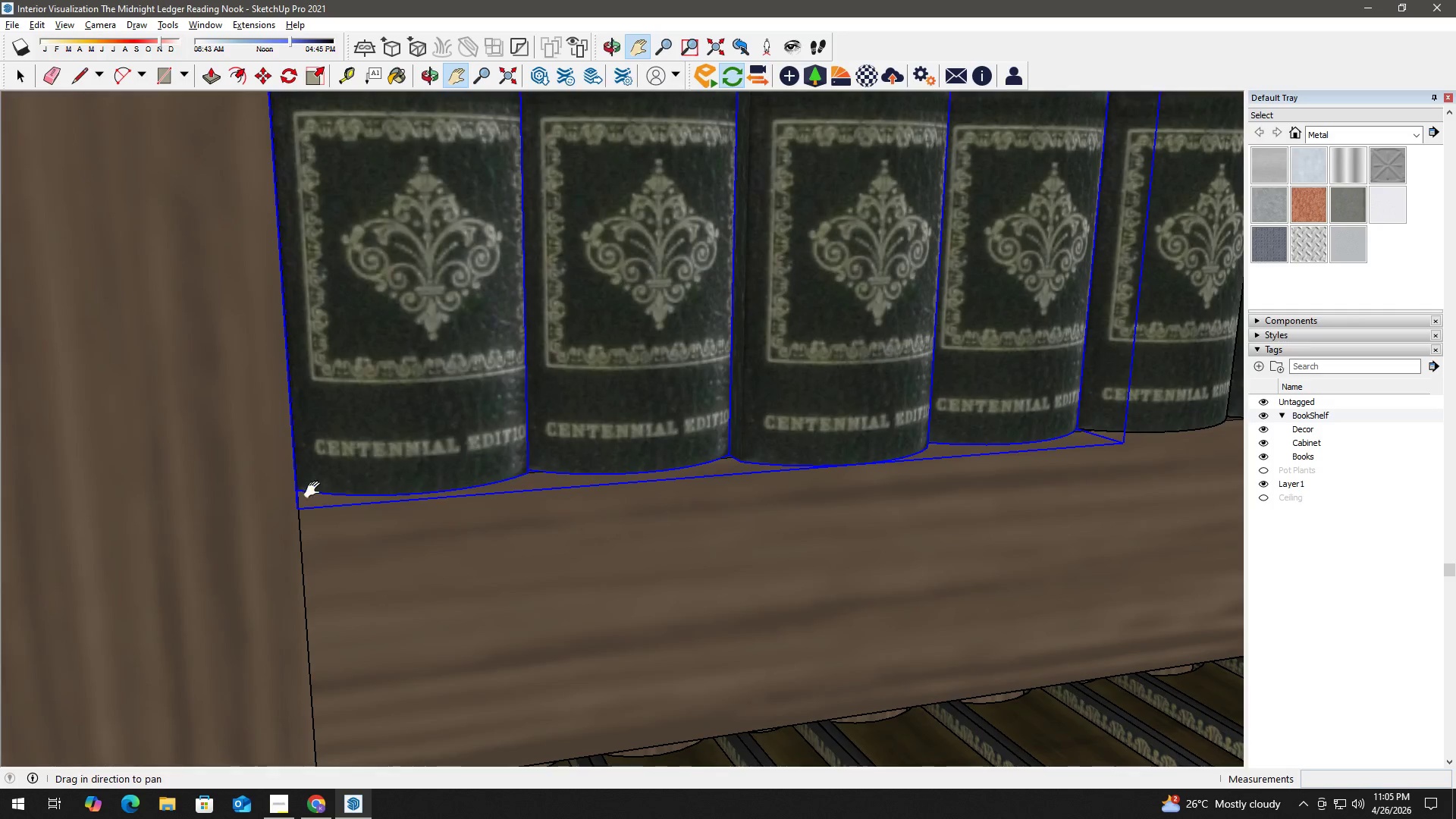 
scroll: coordinate [249, 507], scroll_direction: up, amount: 11.0
 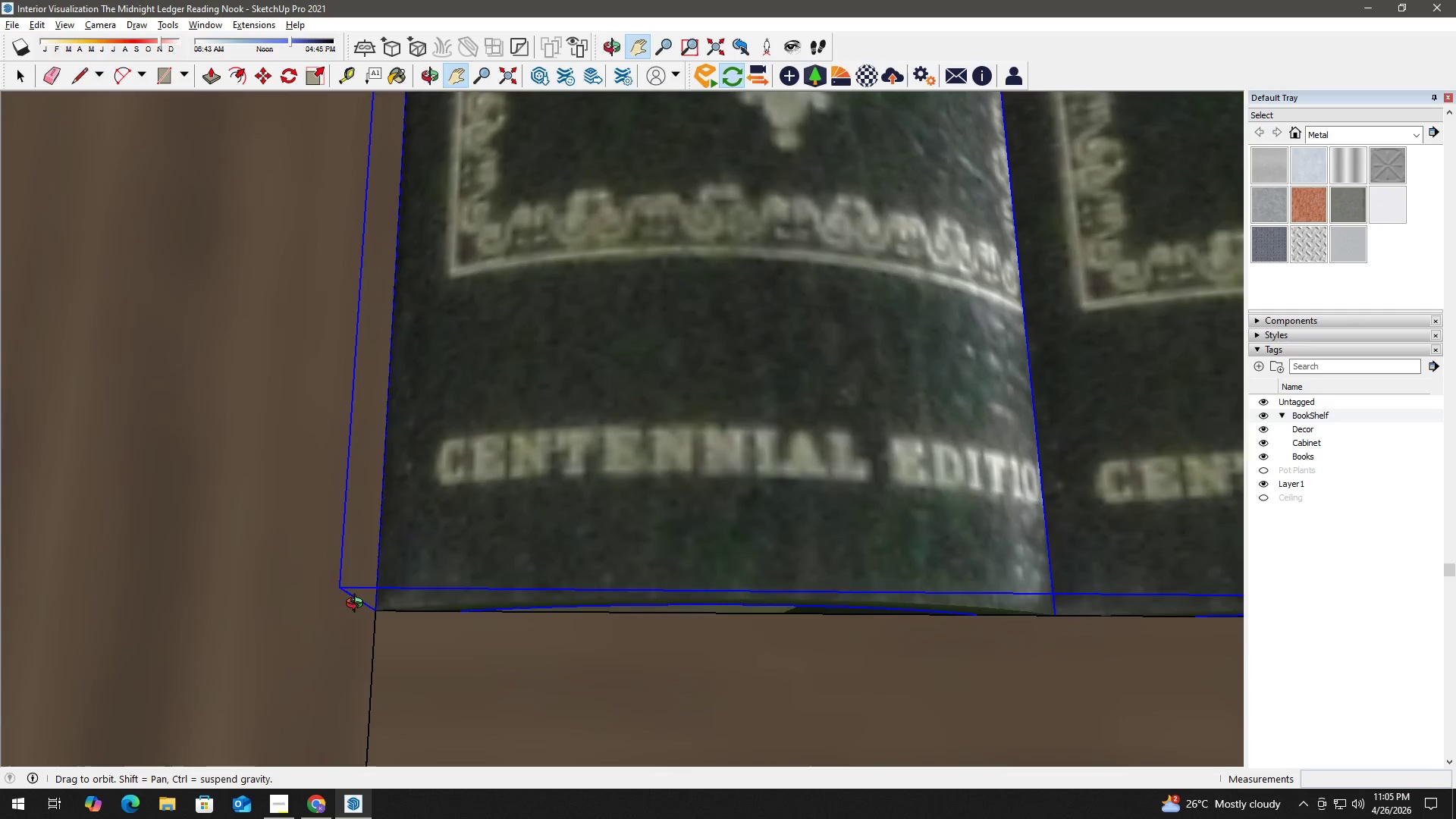 
key(M)
 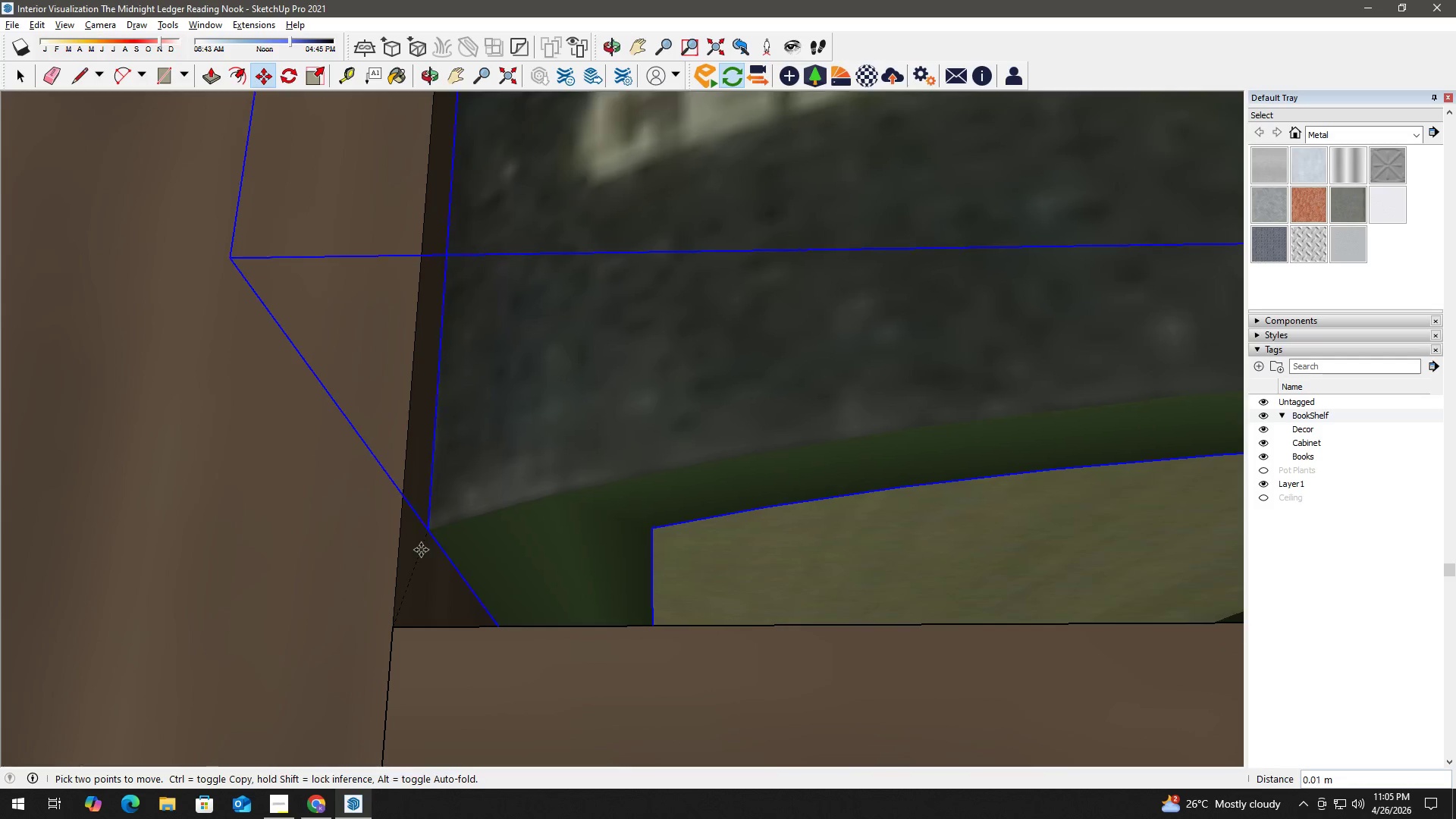 
scroll: coordinate [415, 650], scroll_direction: up, amount: 6.0
 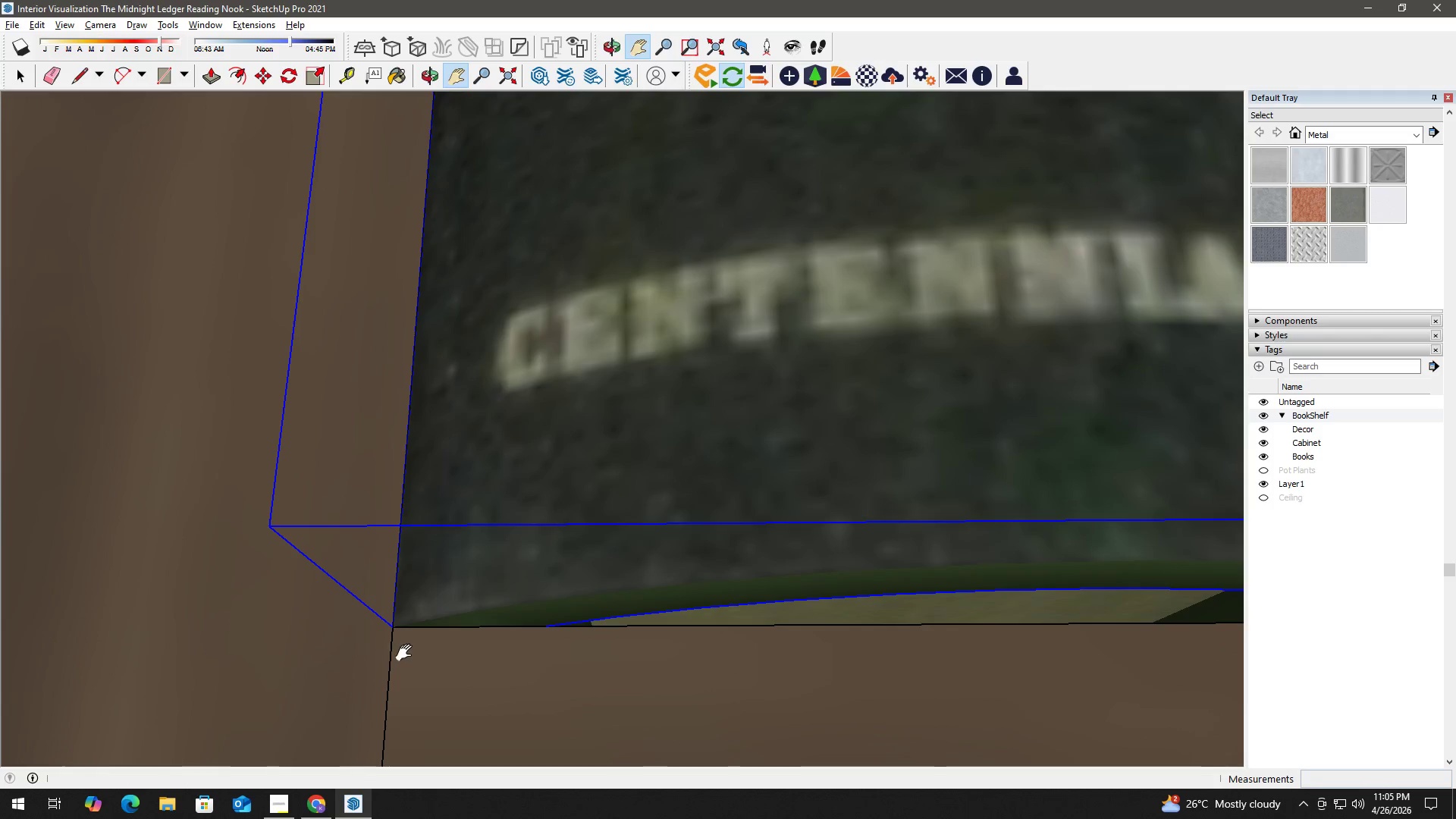 
key(Space)
 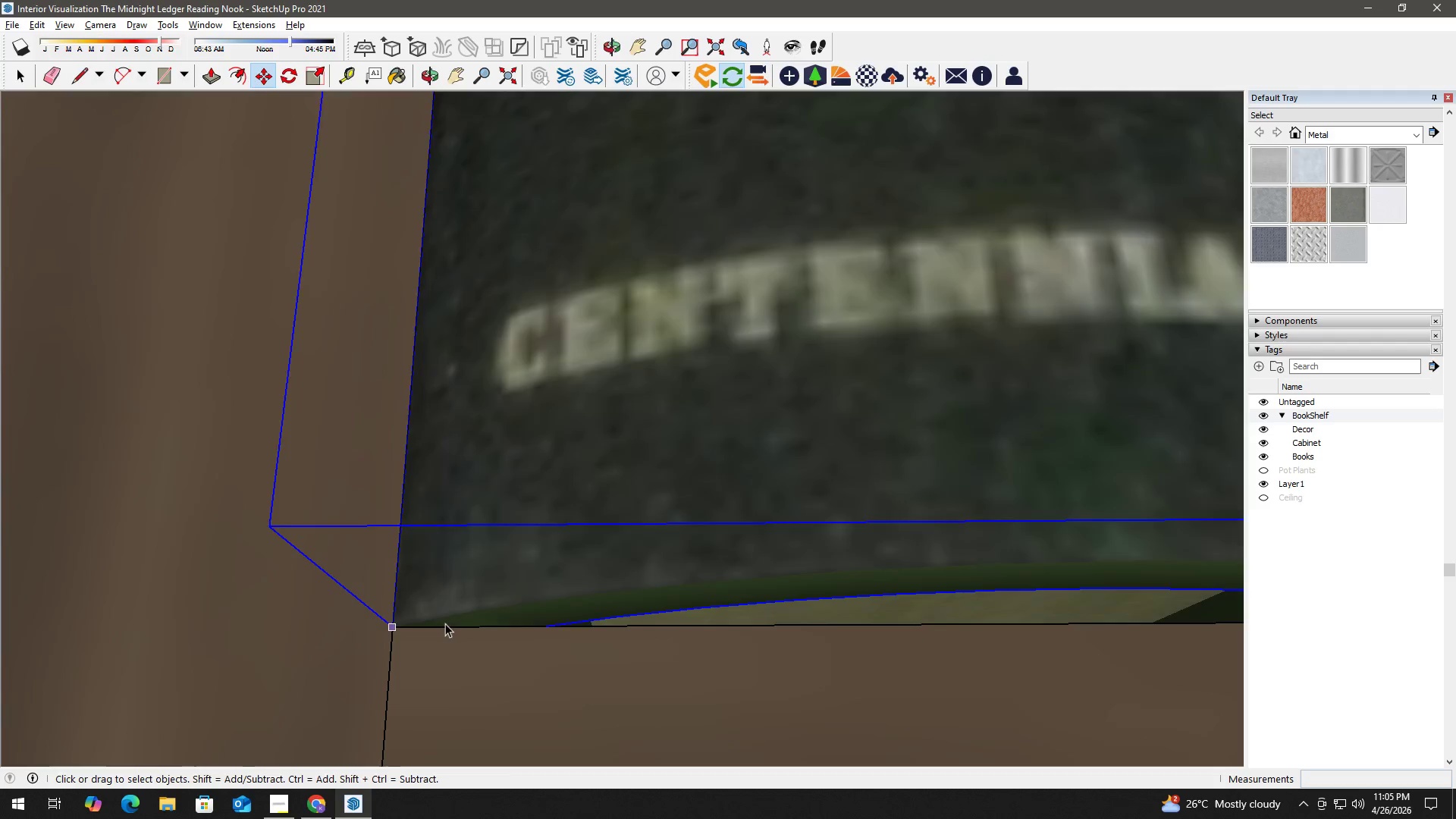 
scroll: coordinate [776, 260], scroll_direction: down, amount: 11.0
 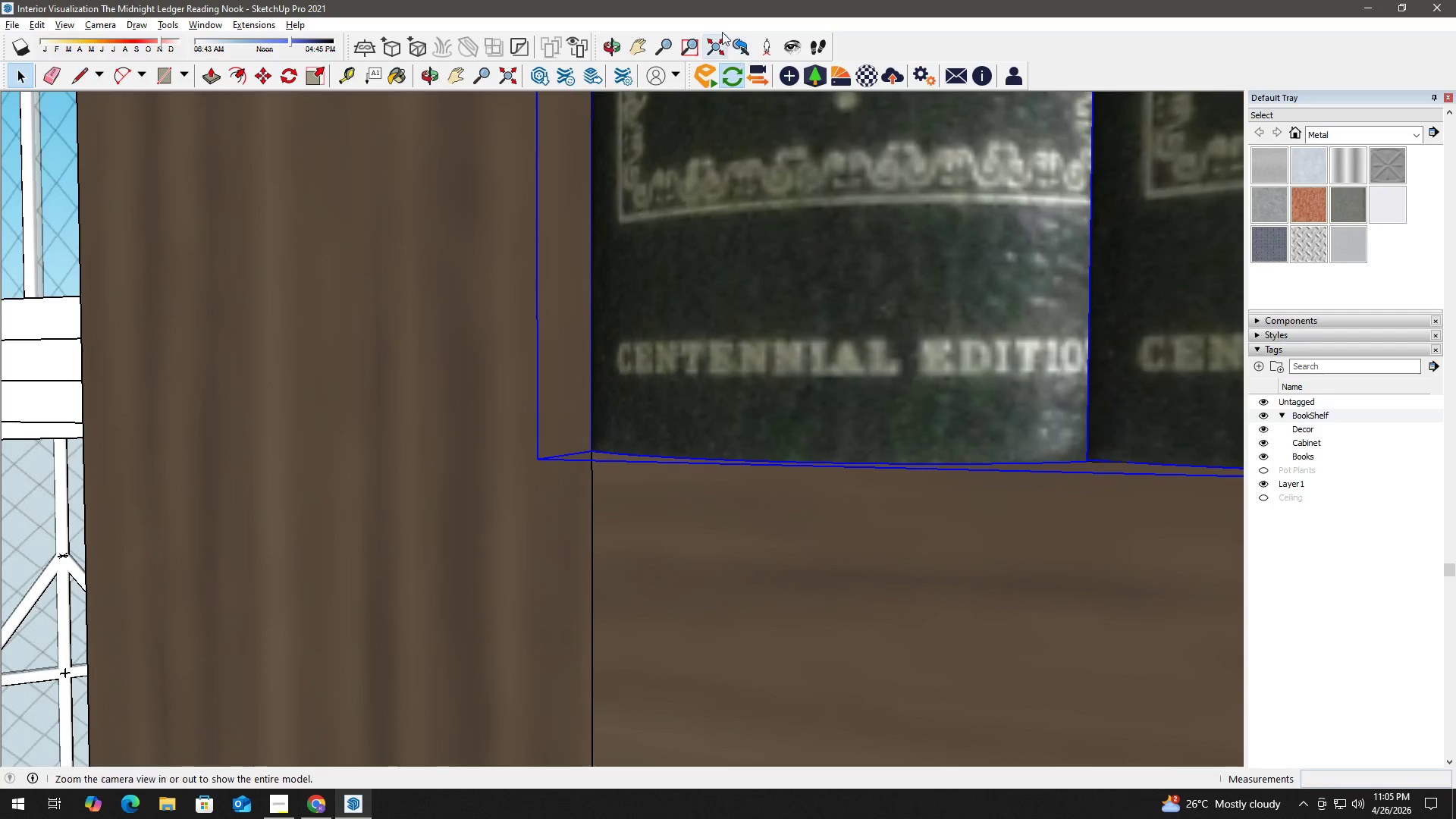 
left_click([718, 41])
 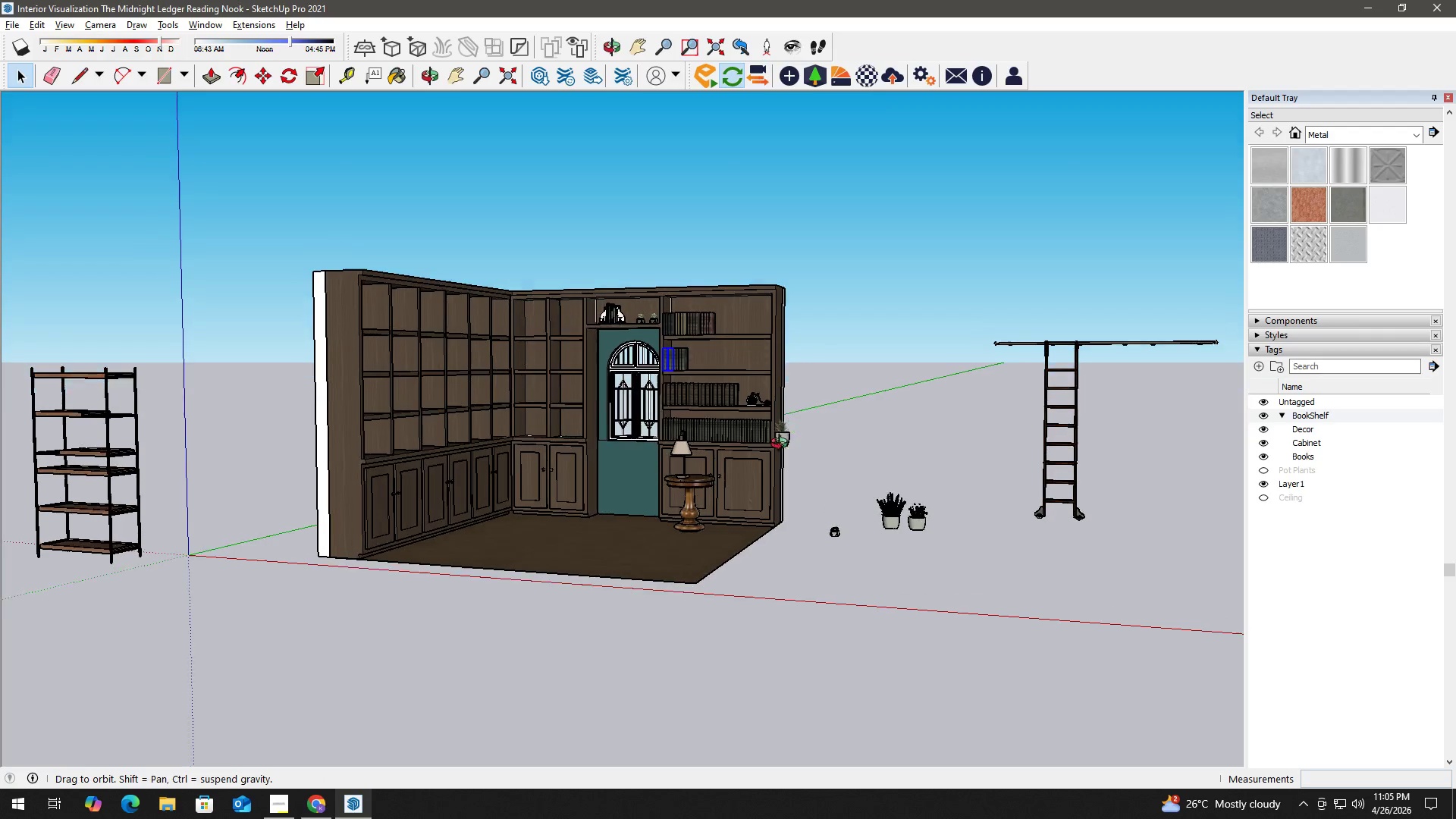 
left_click([674, 389])
 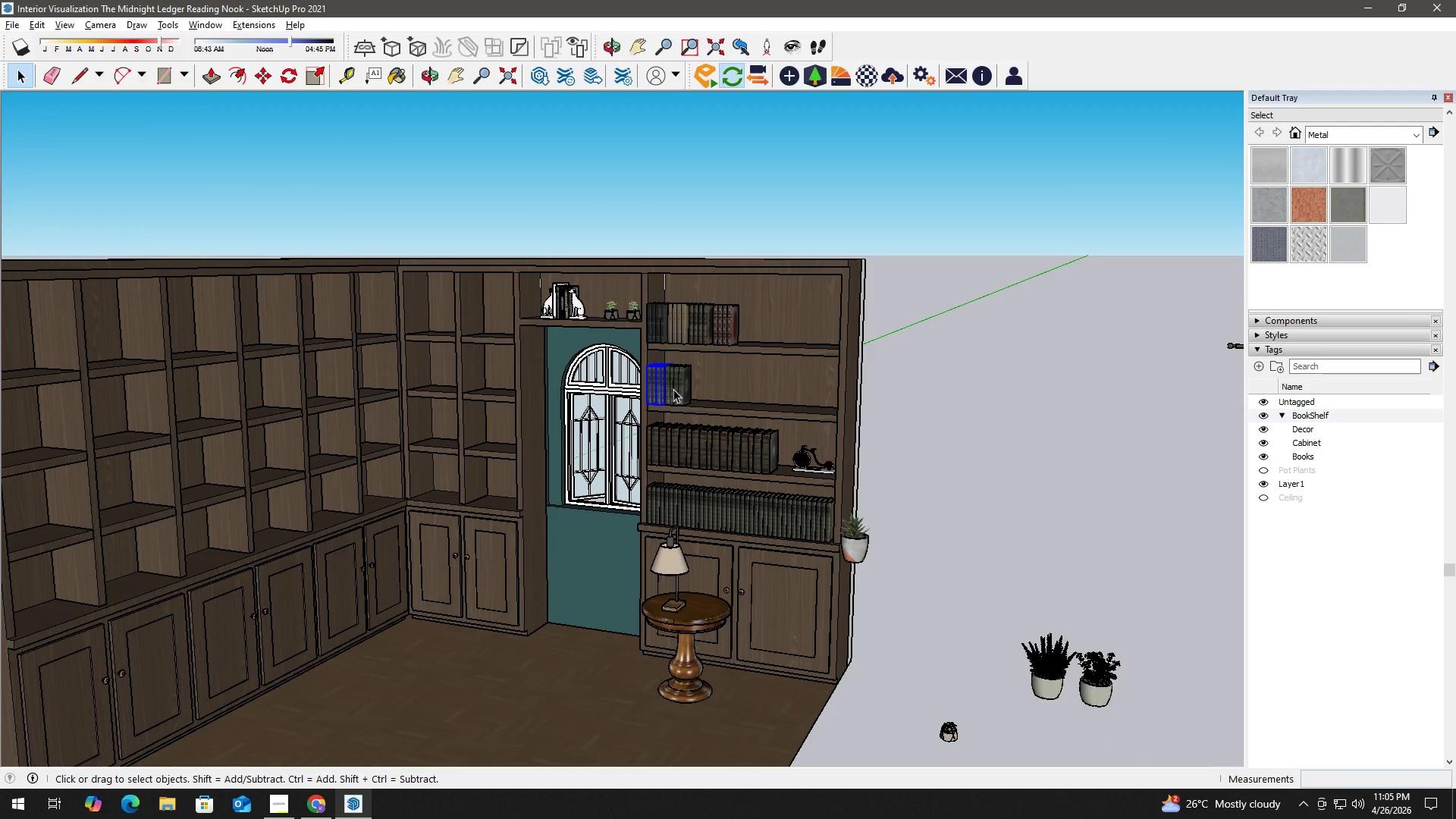 
scroll: coordinate [651, 396], scroll_direction: up, amount: 23.0
 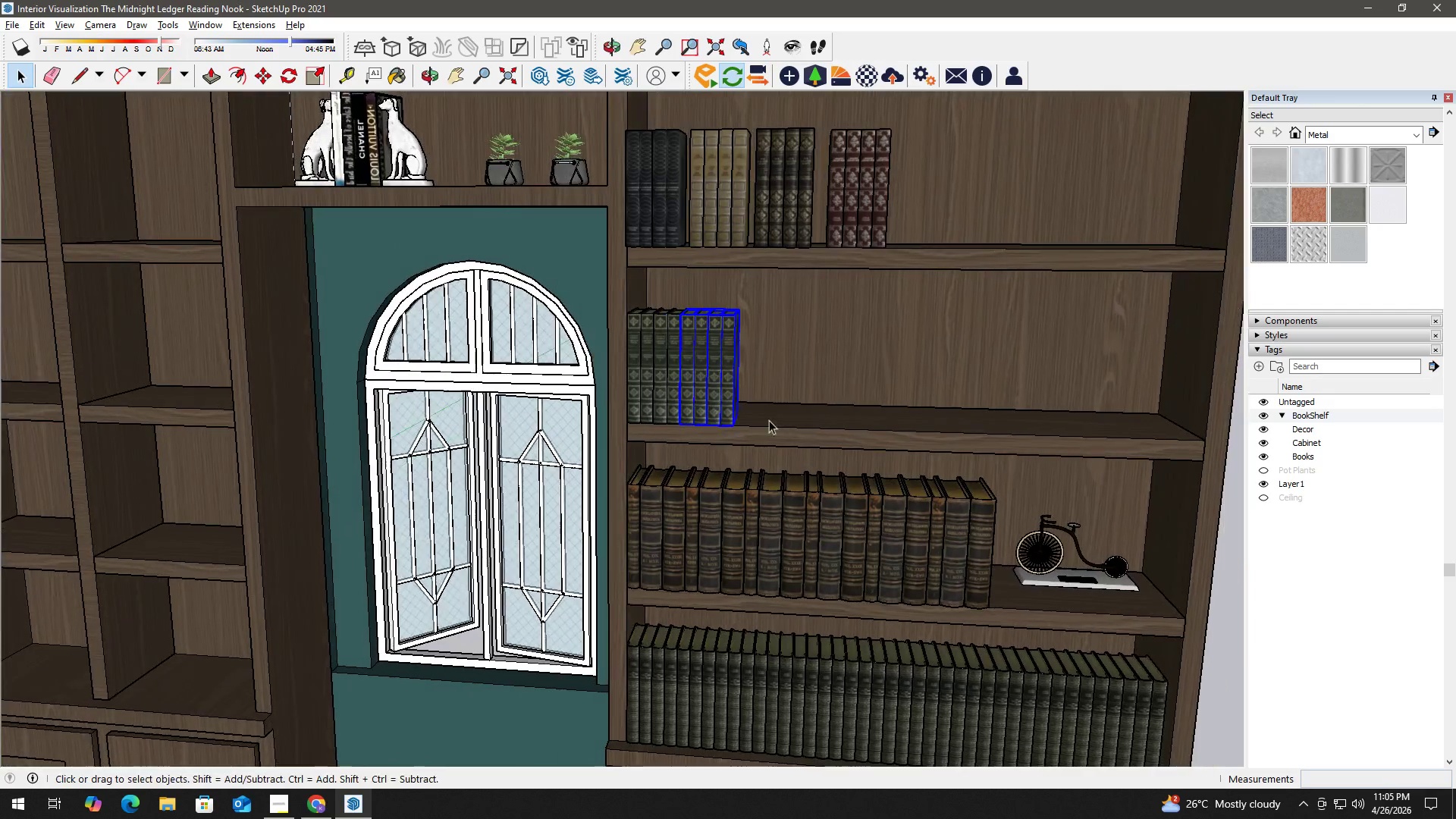 
key(M)
 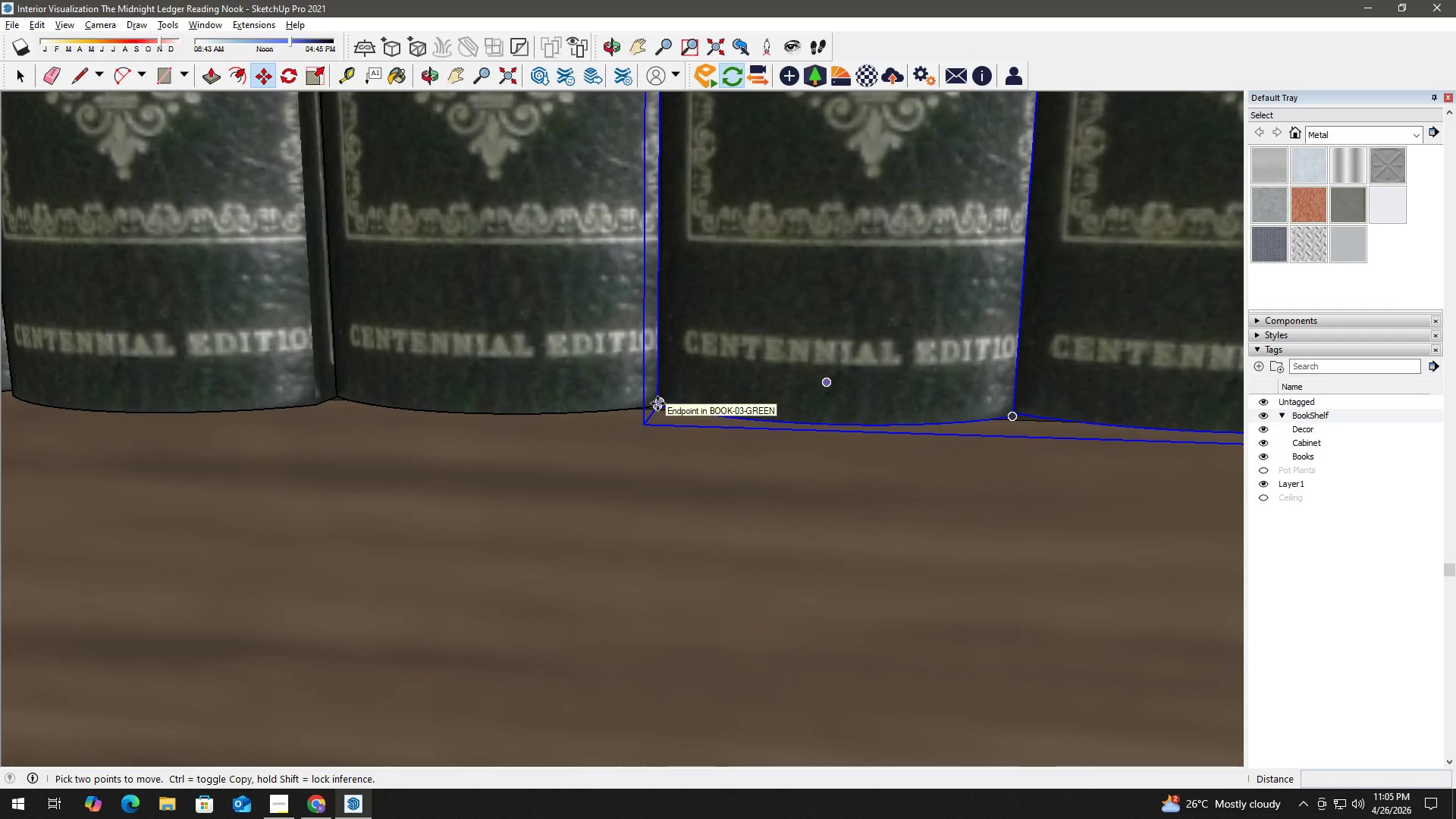 
scroll: coordinate [664, 403], scroll_direction: up, amount: 45.0
 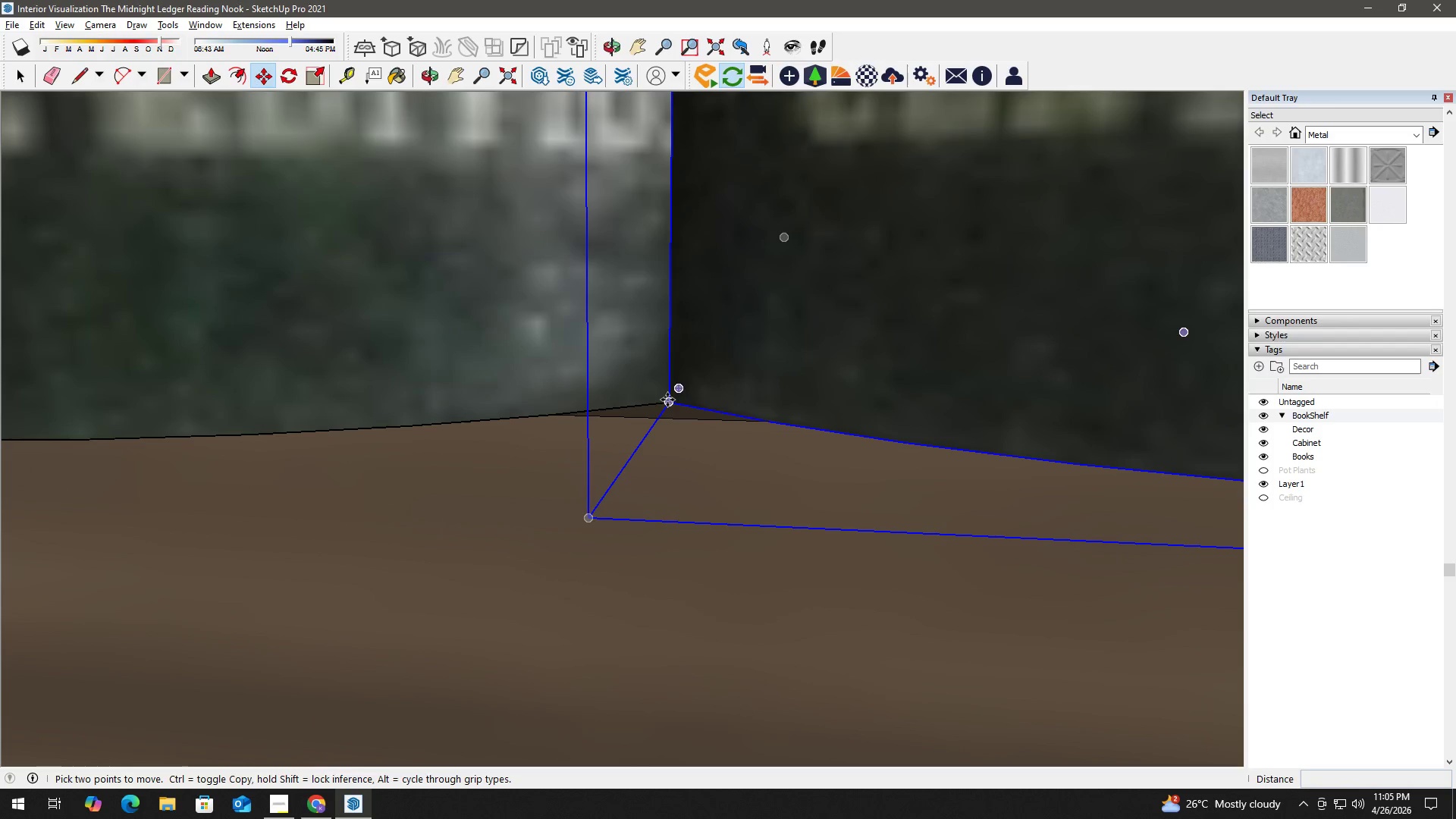 
left_click([667, 400])
 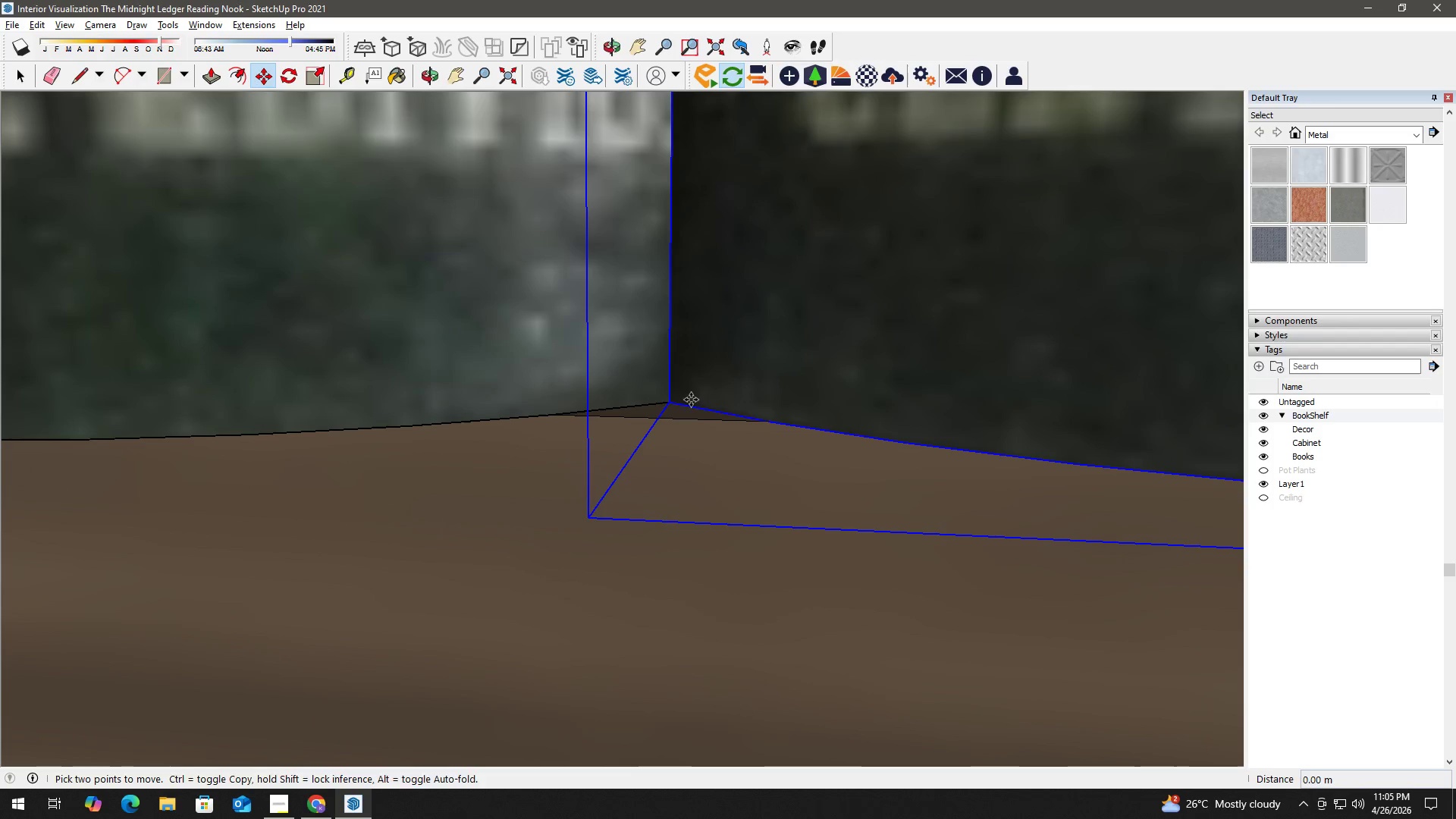 
key(Control+ControlLeft)
 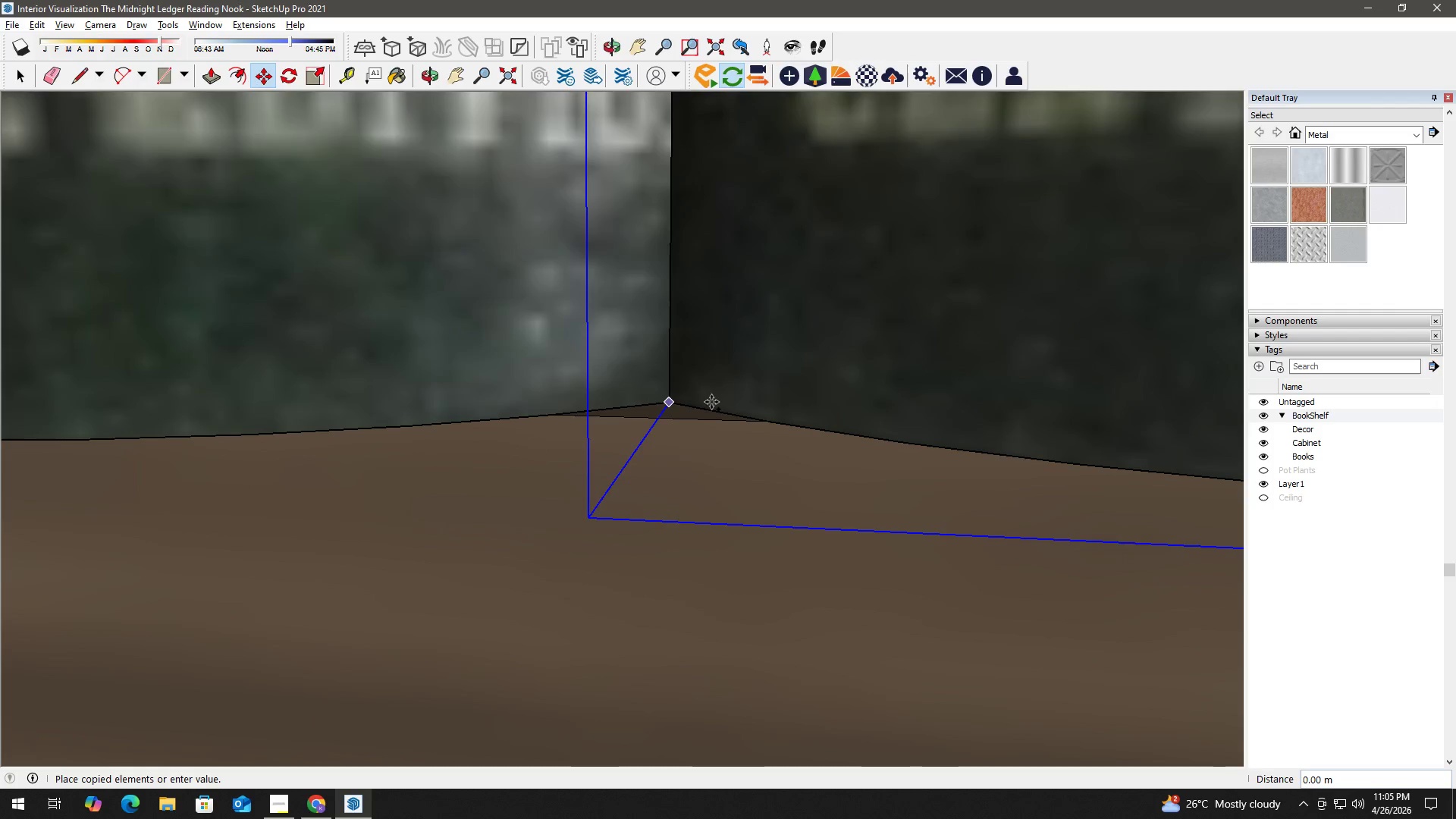 
scroll: coordinate [924, 398], scroll_direction: down, amount: 13.0
 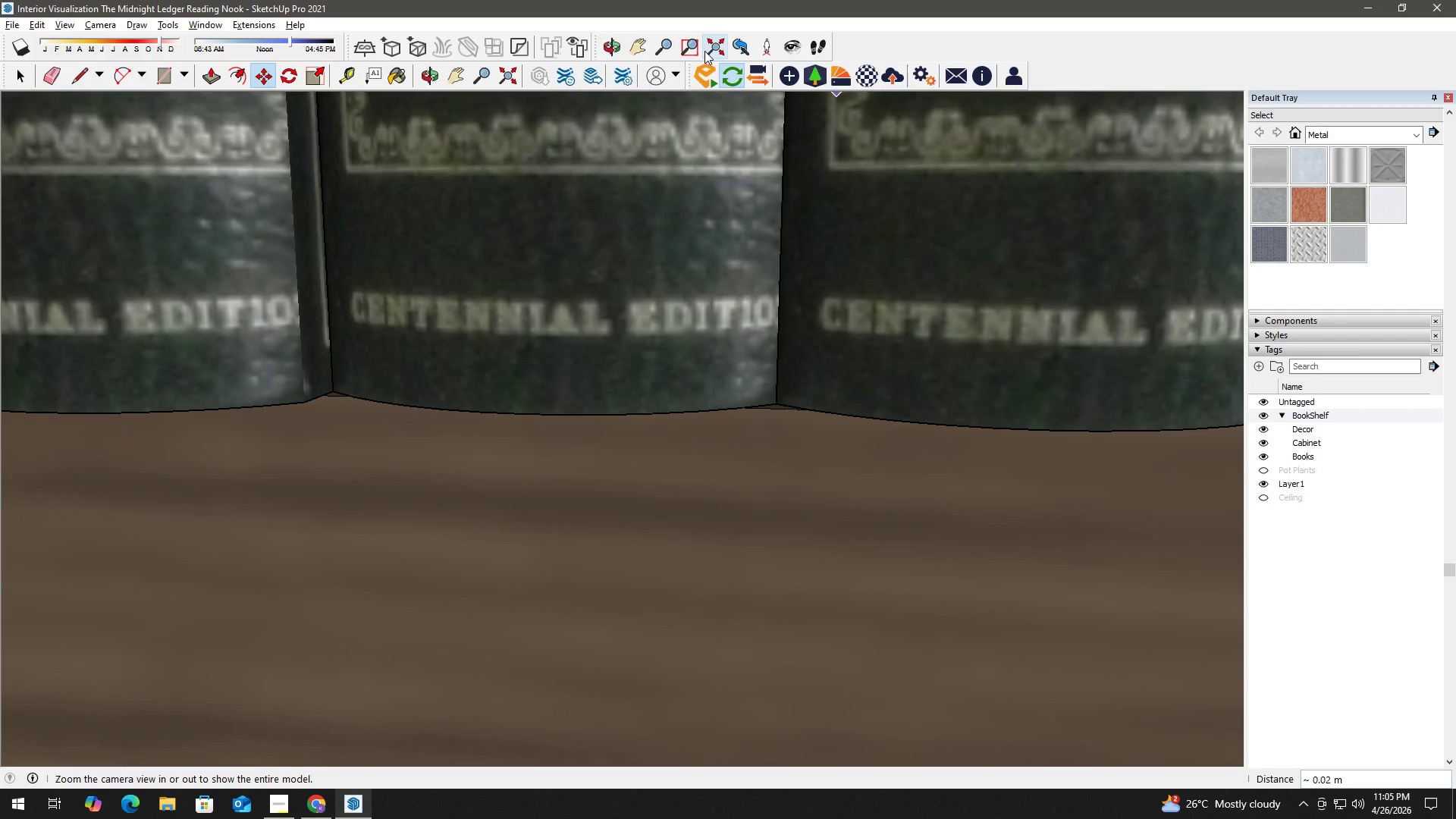 
left_click([716, 46])
 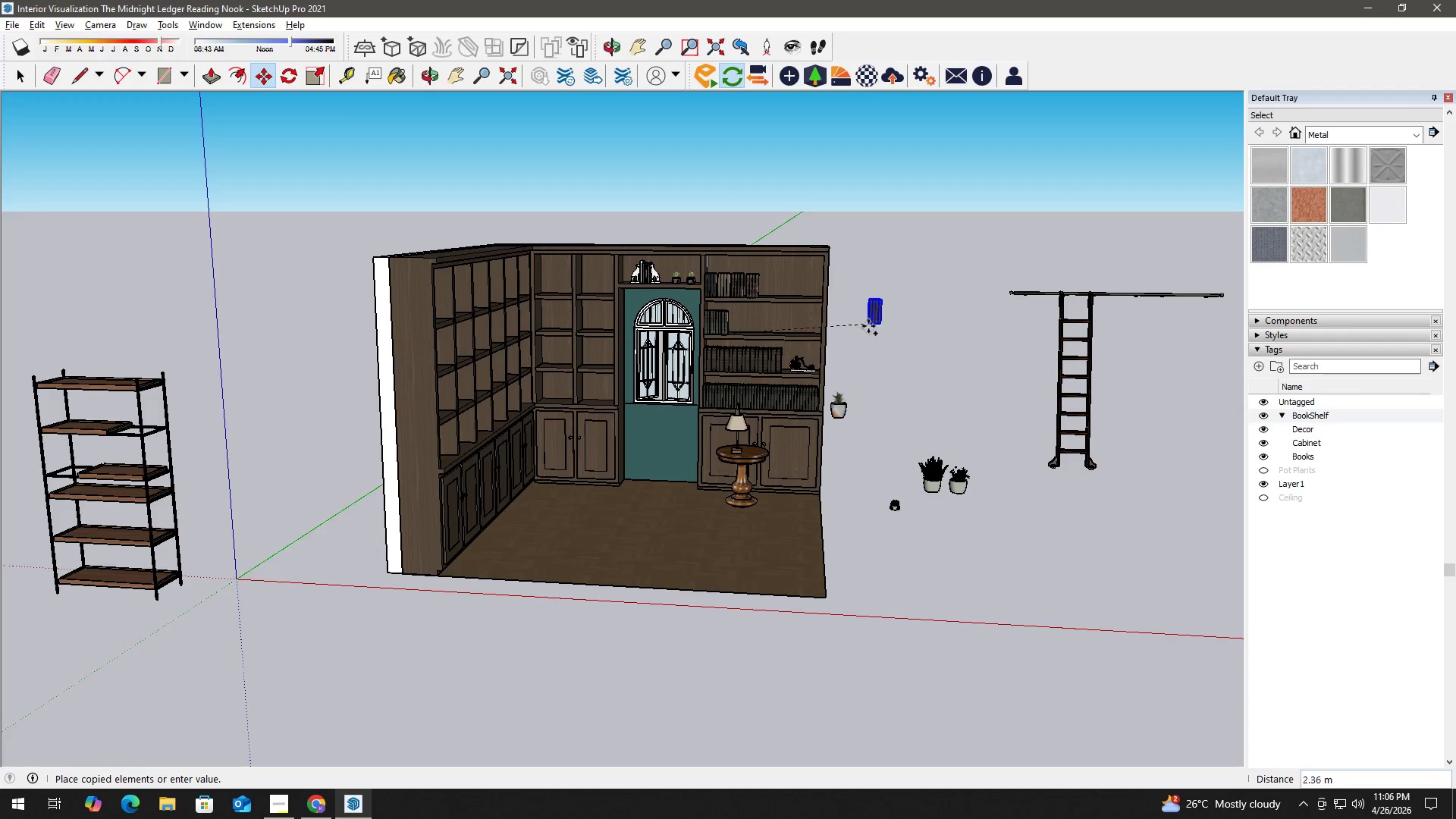 
scroll: coordinate [662, 376], scroll_direction: up, amount: 46.0
 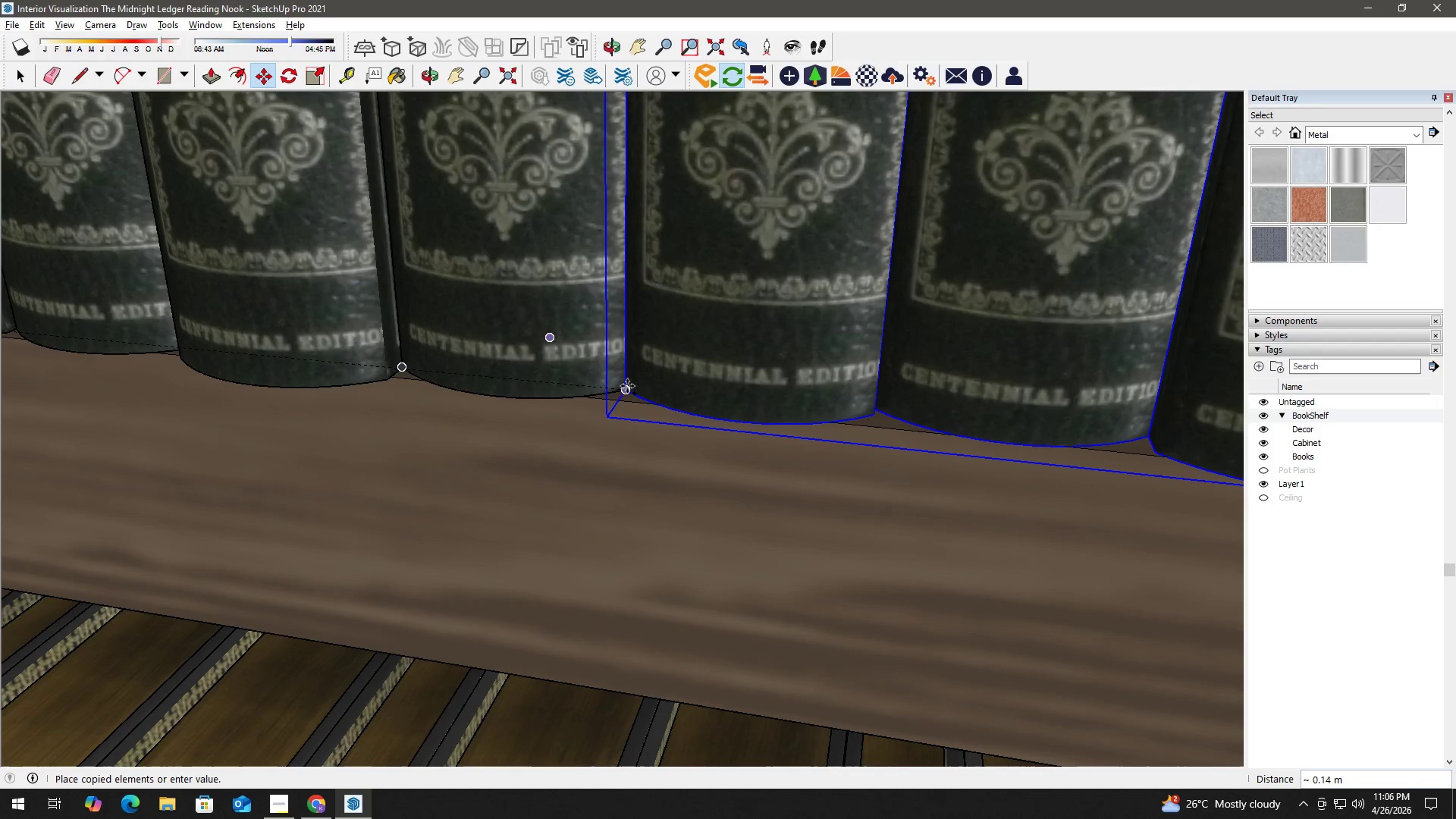 
left_click([629, 381])
 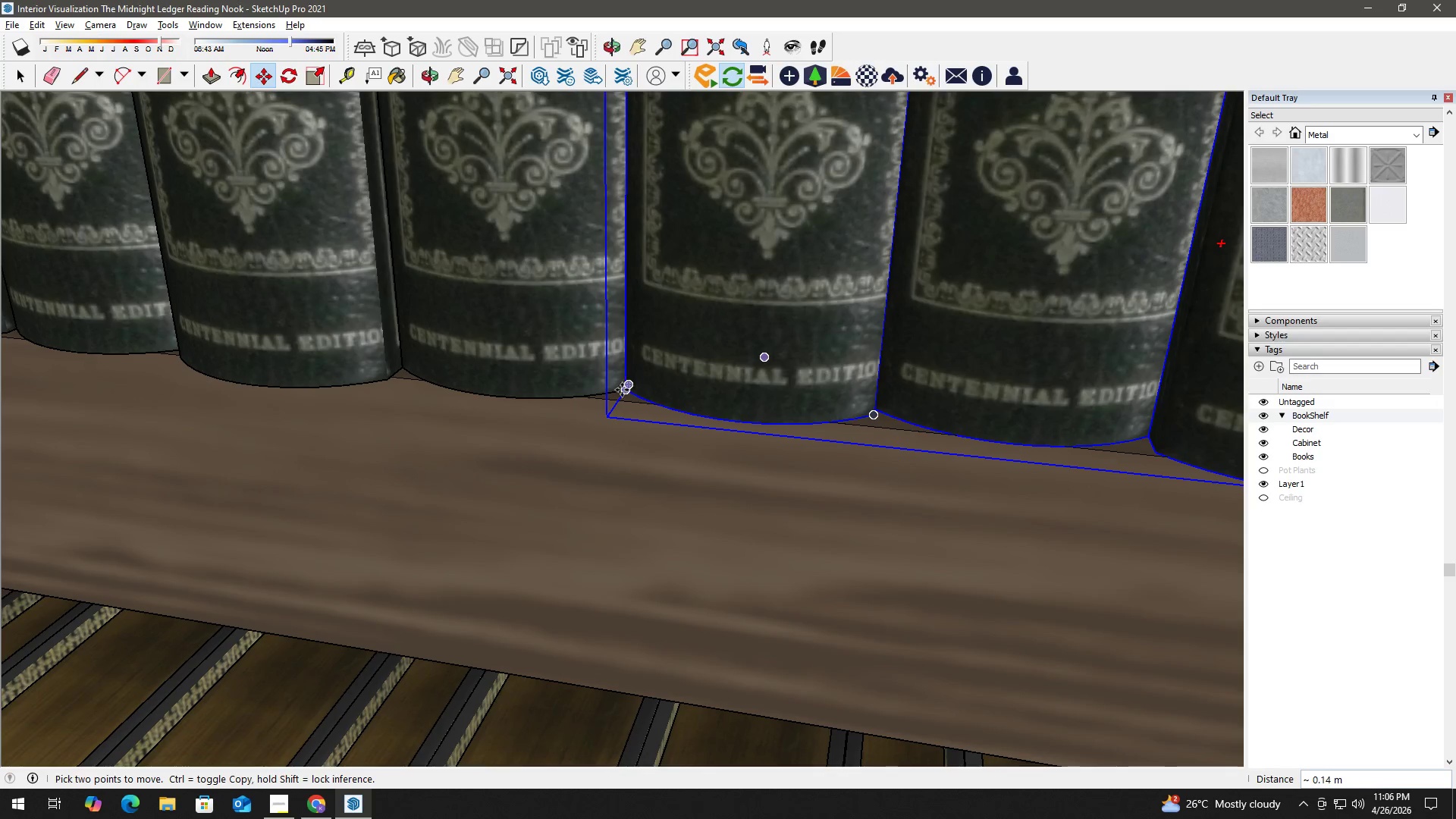 
scroll: coordinate [607, 394], scroll_direction: up, amount: 11.0
 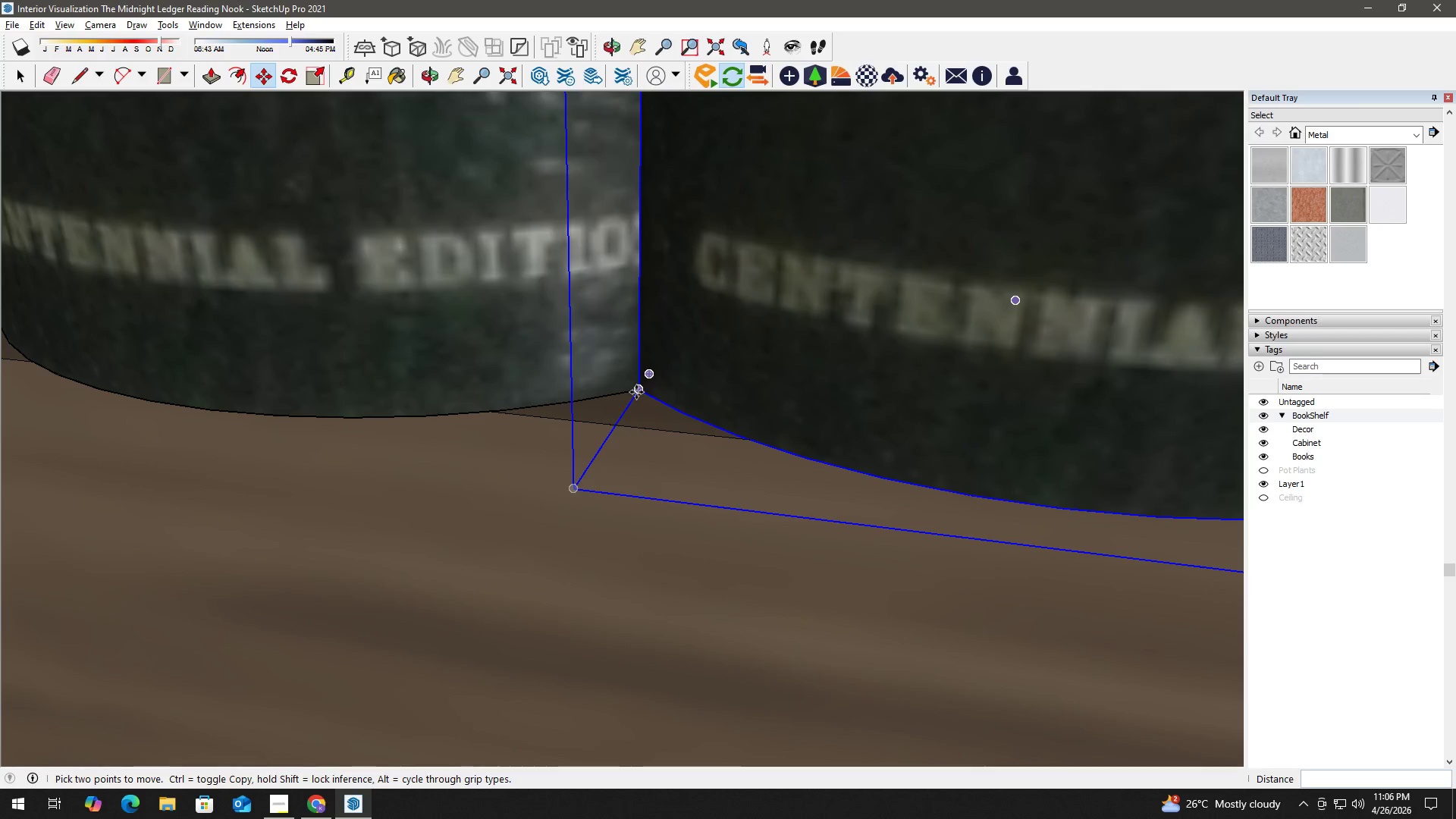 
left_click([636, 392])
 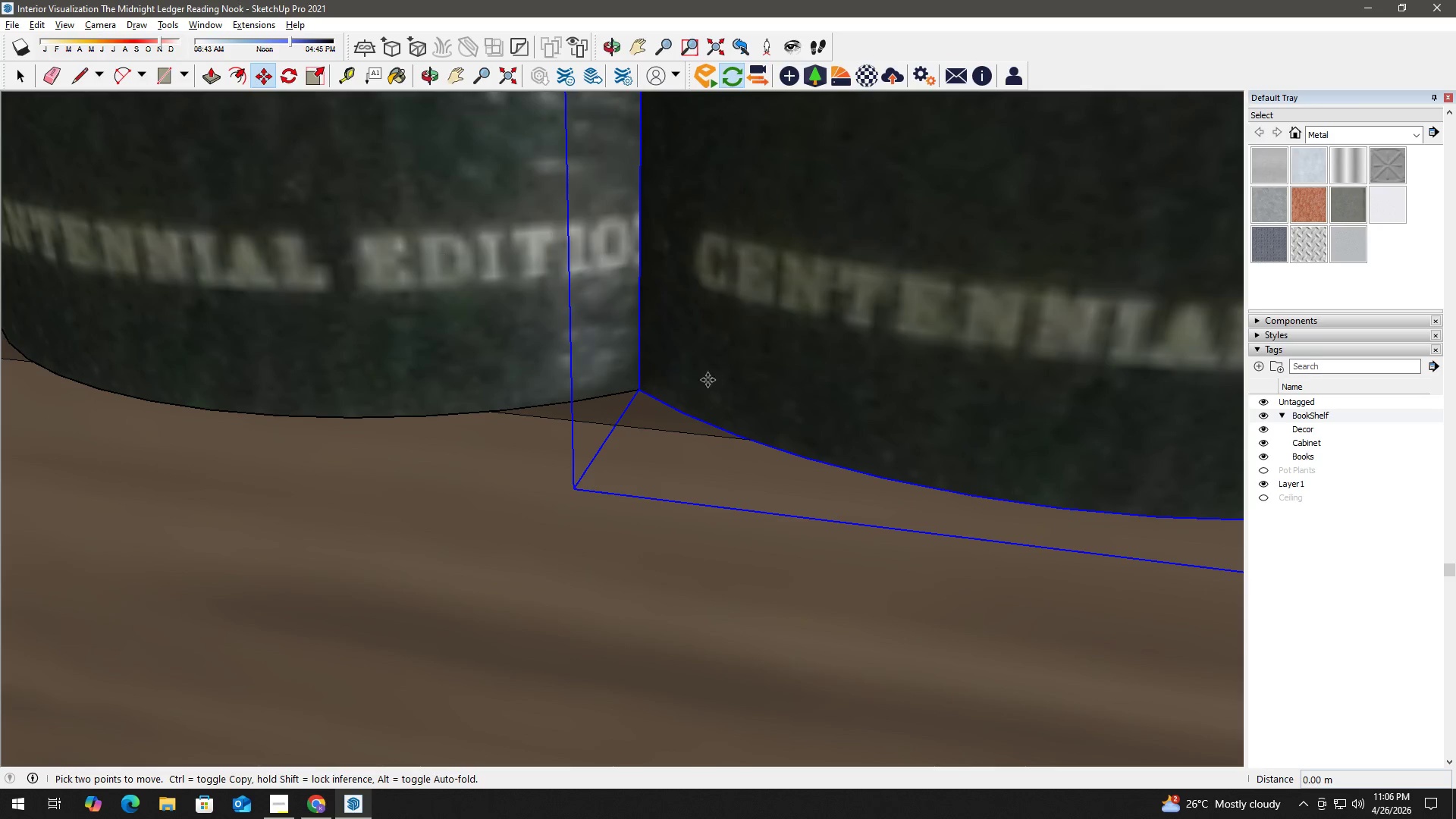 
scroll: coordinate [772, 350], scroll_direction: down, amount: 6.0
 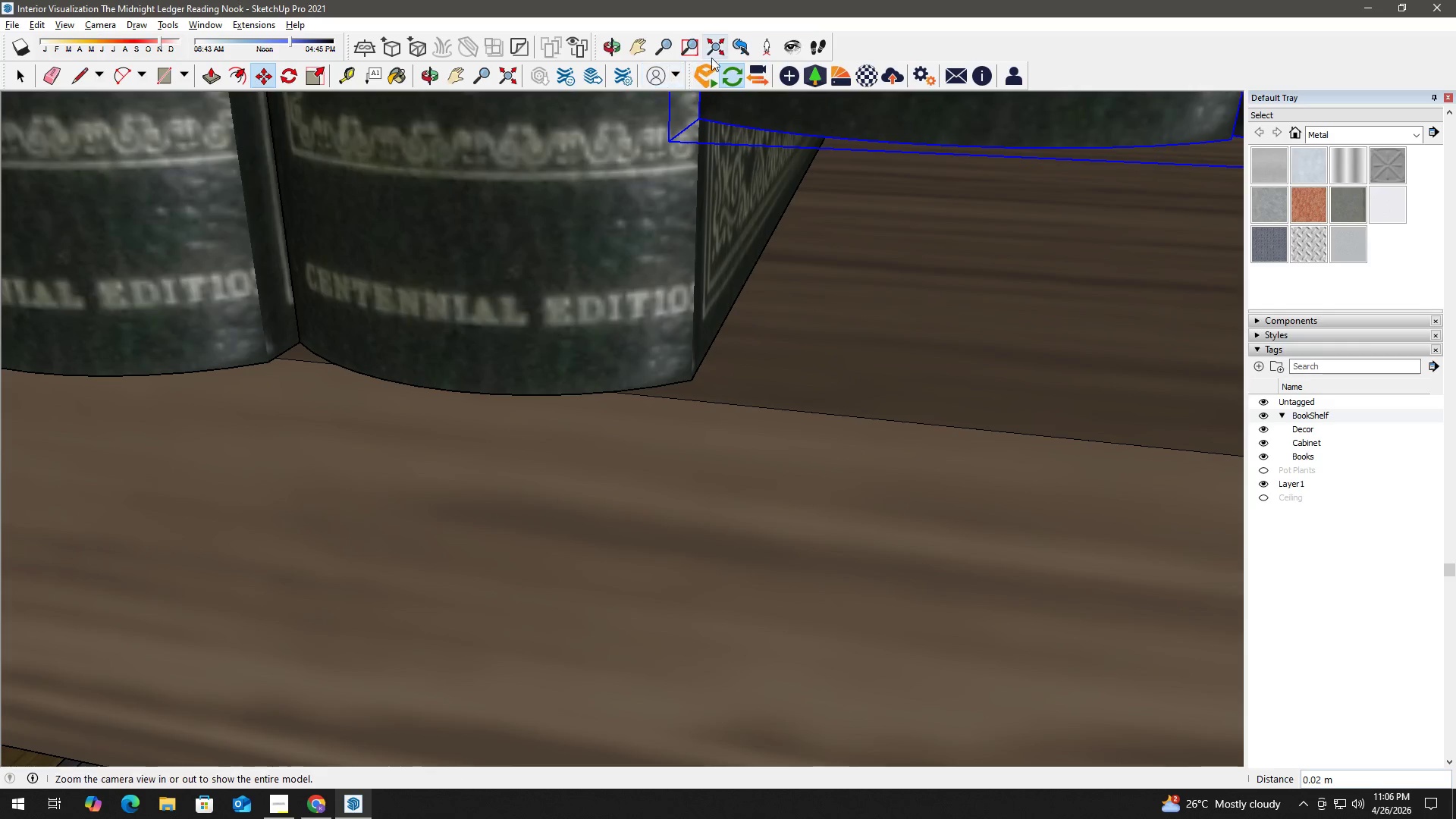 
left_click([718, 52])
 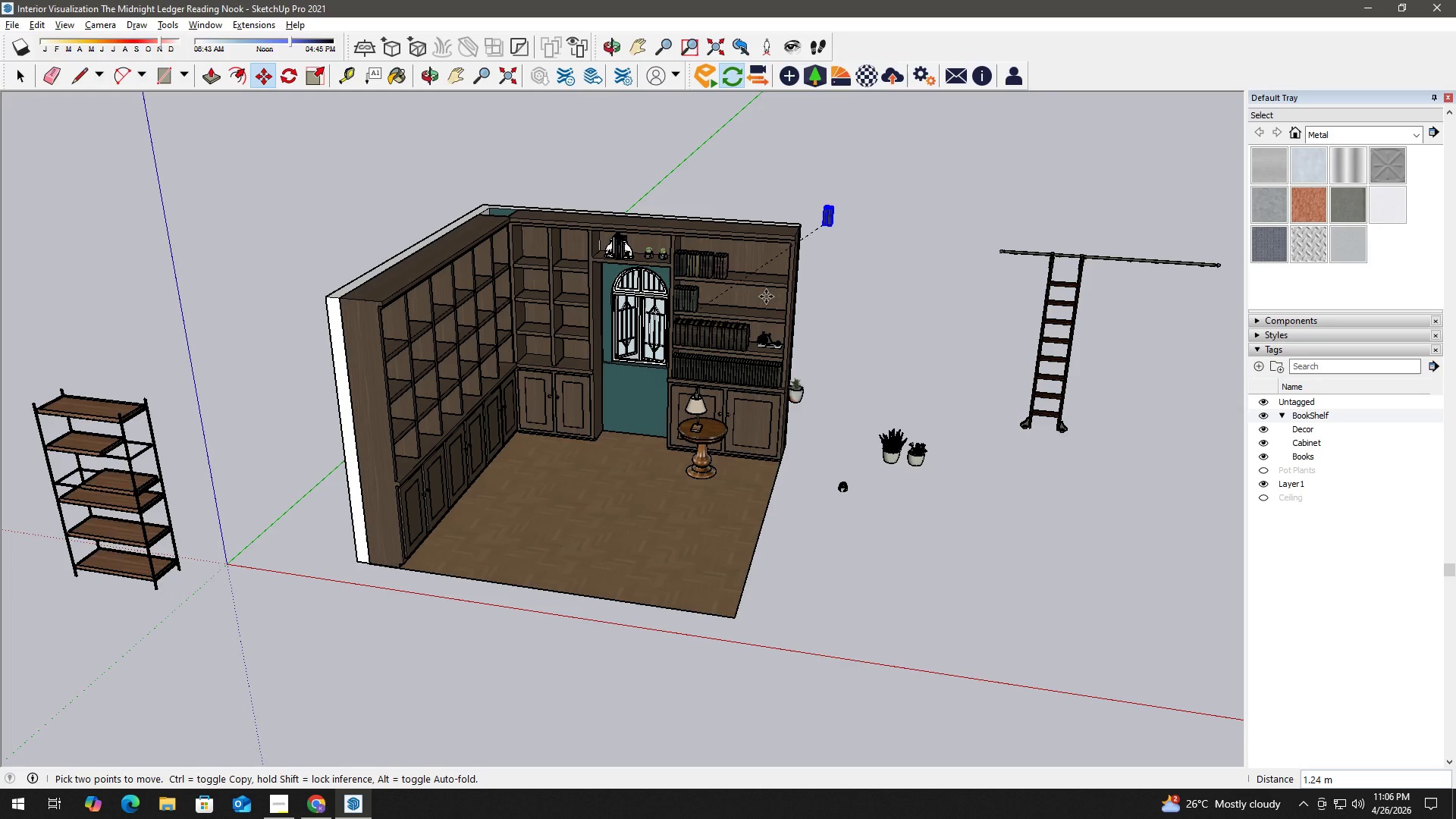 
key(Control+ControlLeft)
 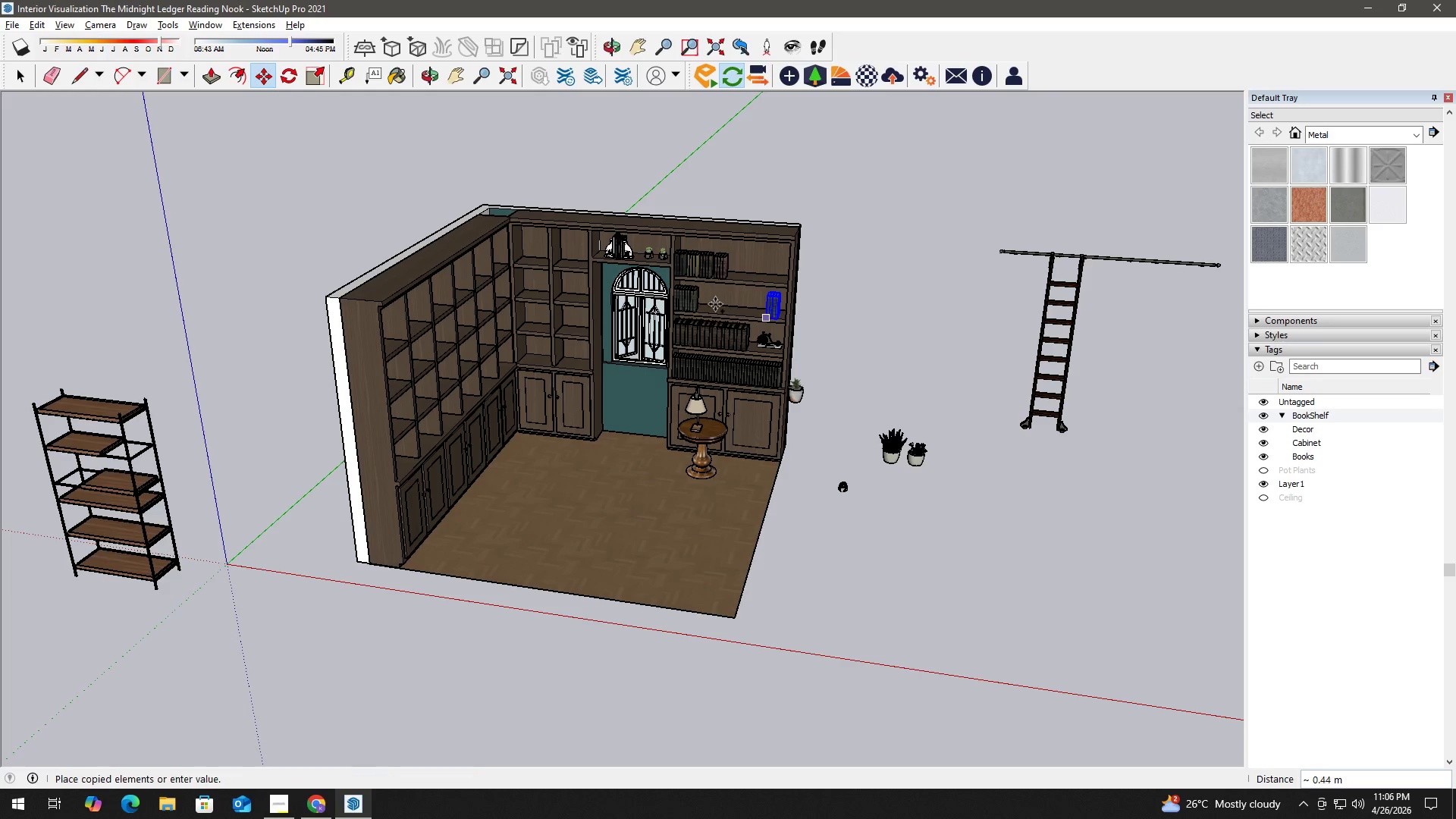 
scroll: coordinate [701, 331], scroll_direction: up, amount: 50.0
 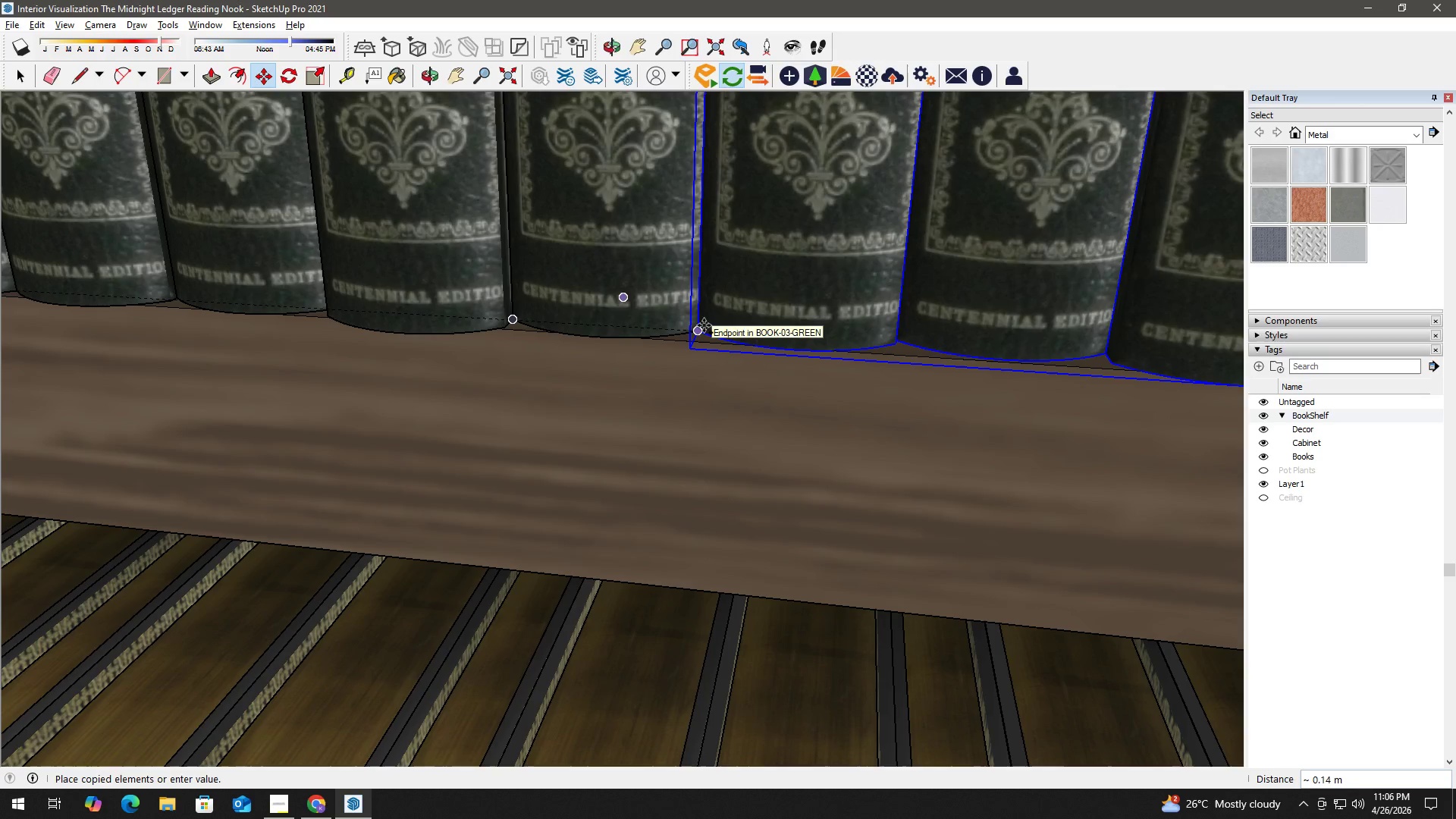 
left_click([704, 325])
 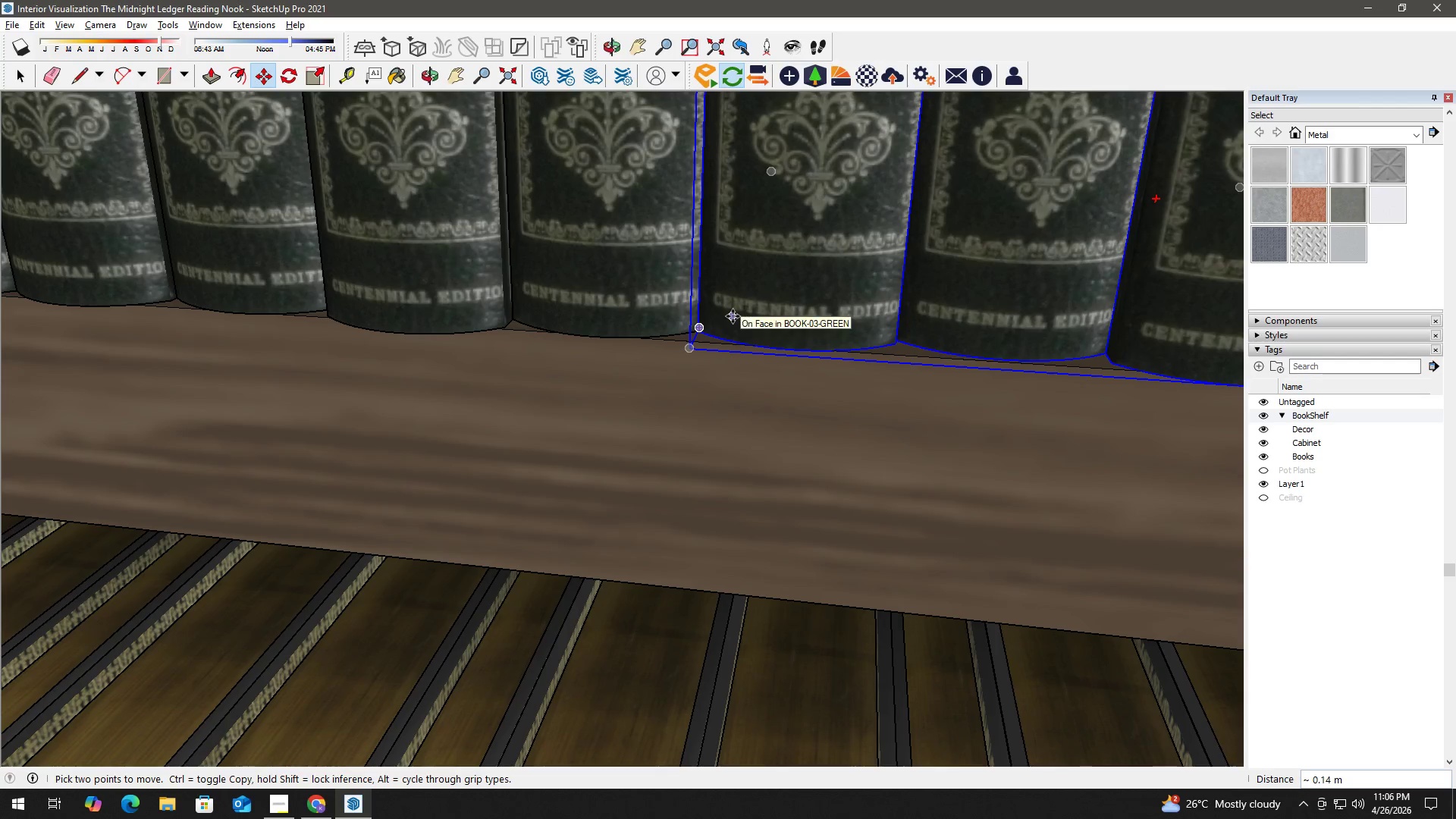 
key(NumpadMultiply)
 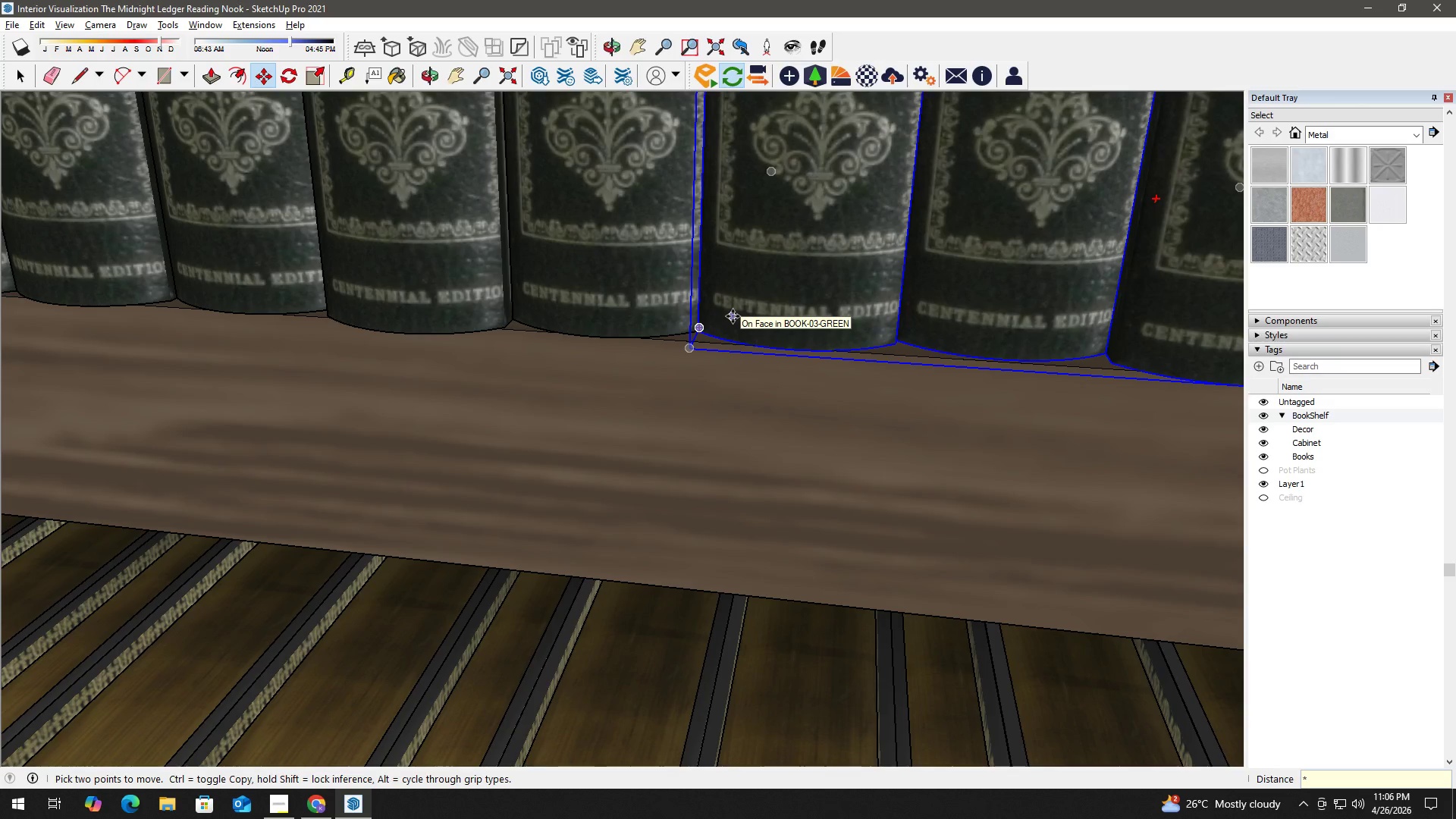 
key(Numpad3)
 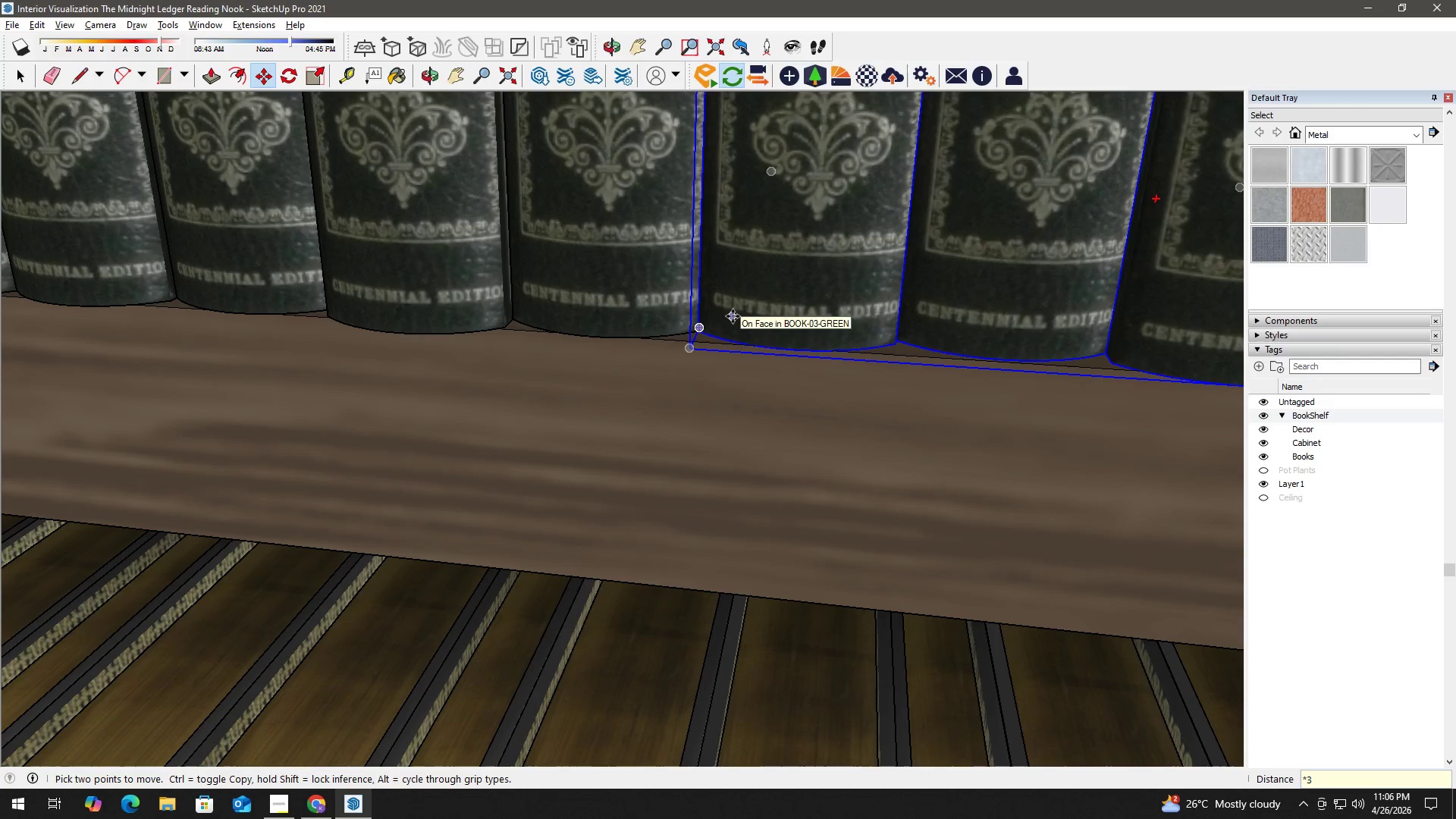 
key(NumpadEnter)
 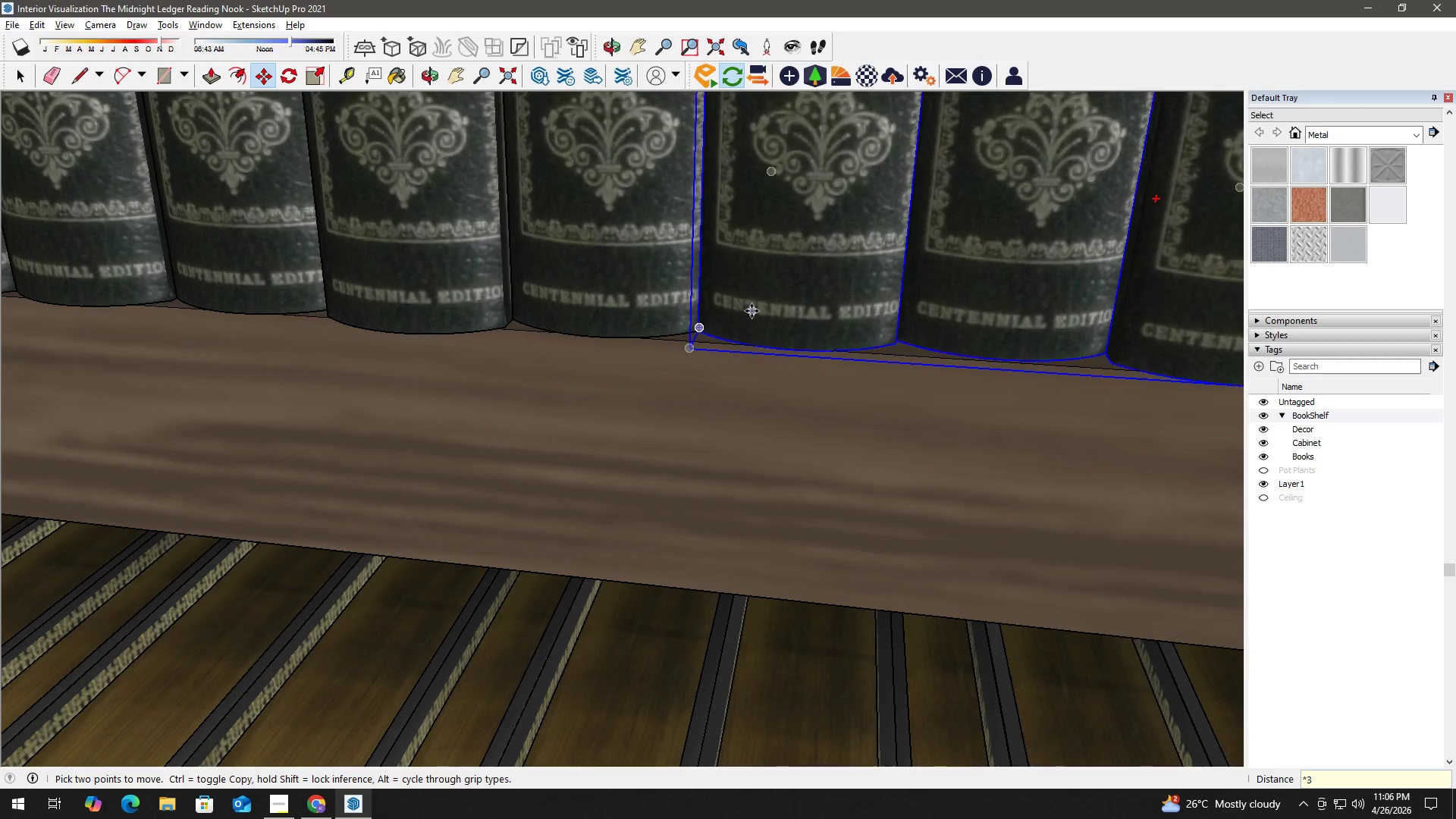 
key(Space)
 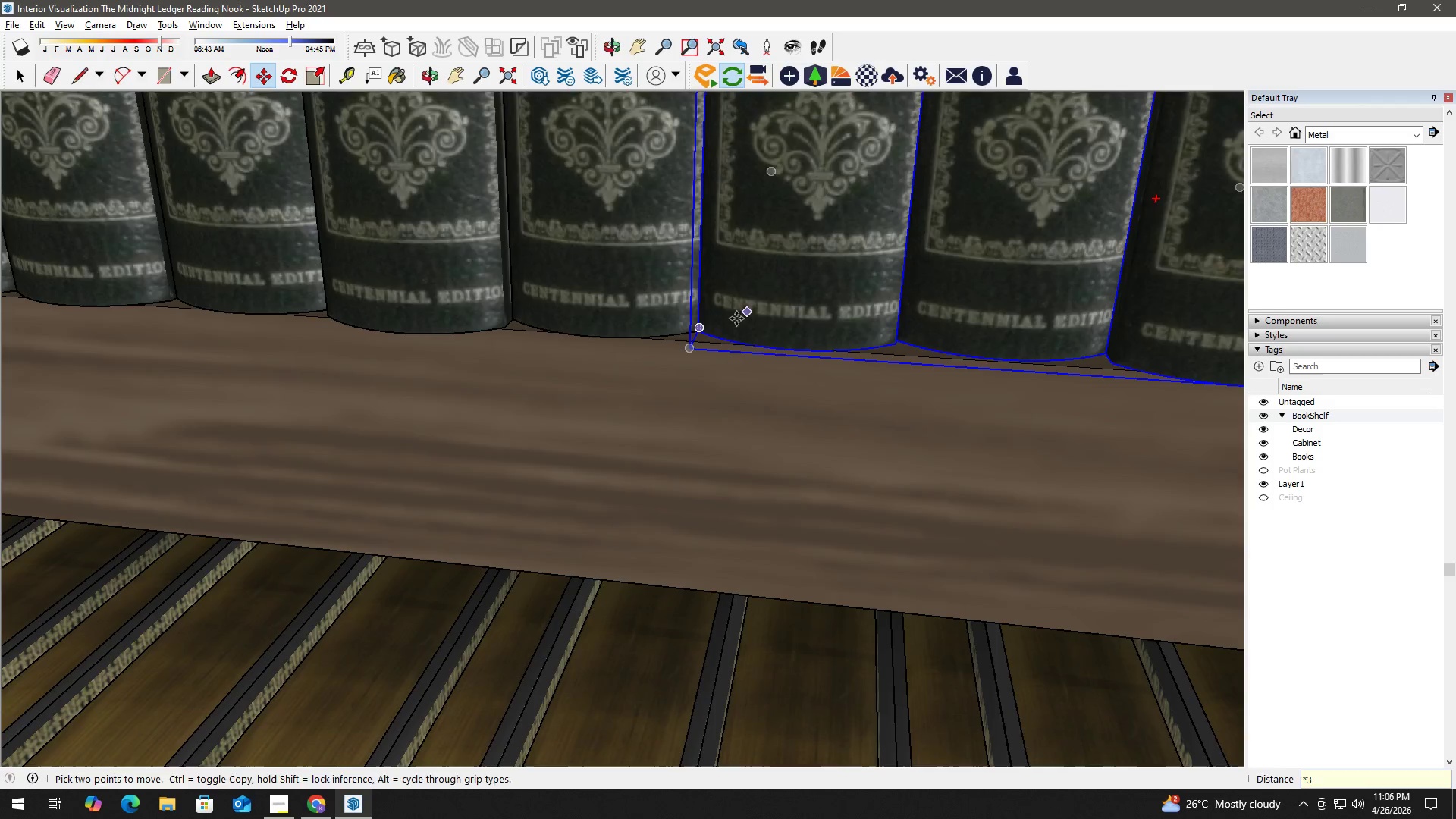 
key(H)
 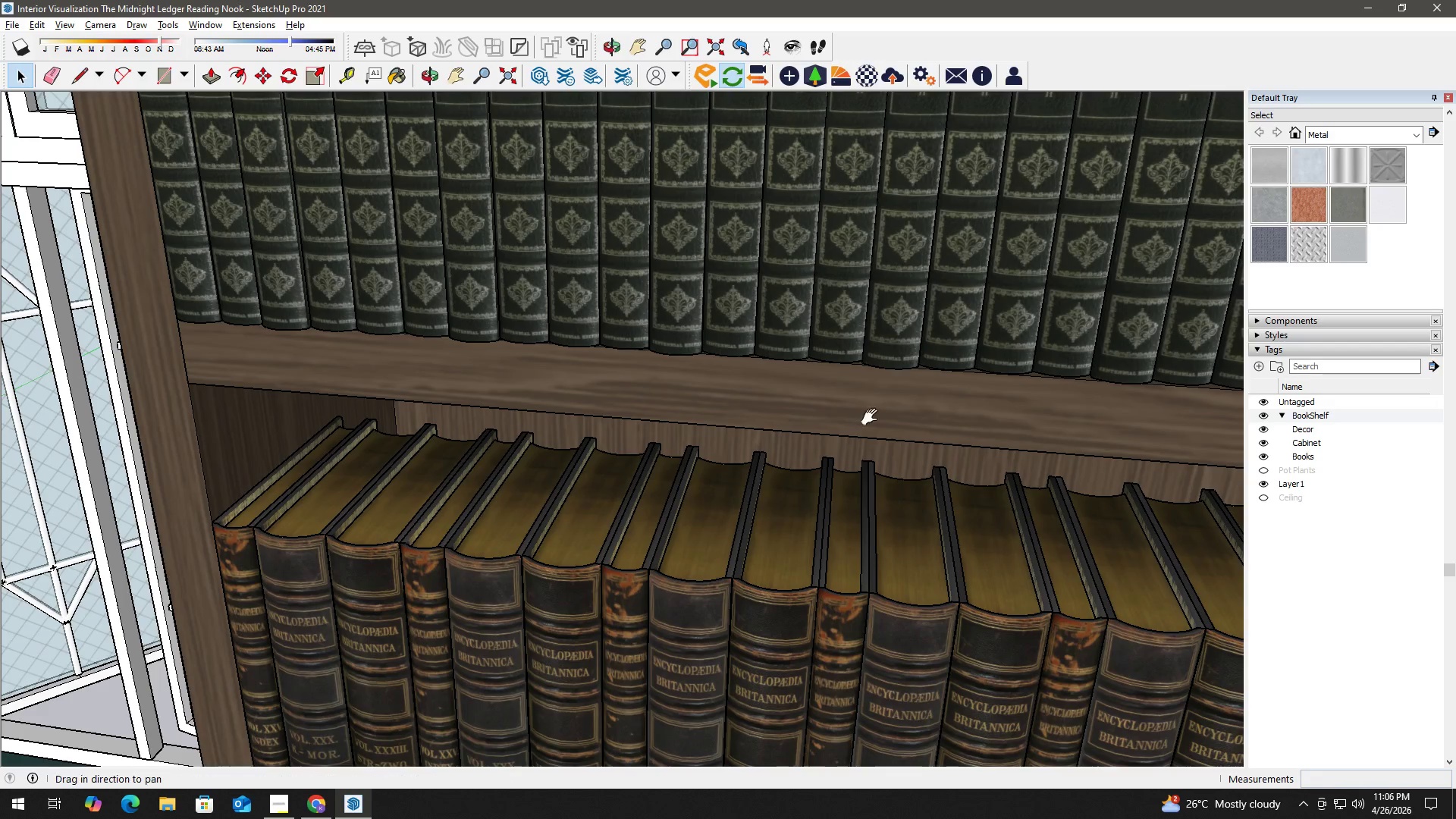 
left_click_drag(start_coordinate=[875, 418], to_coordinate=[497, 404])
 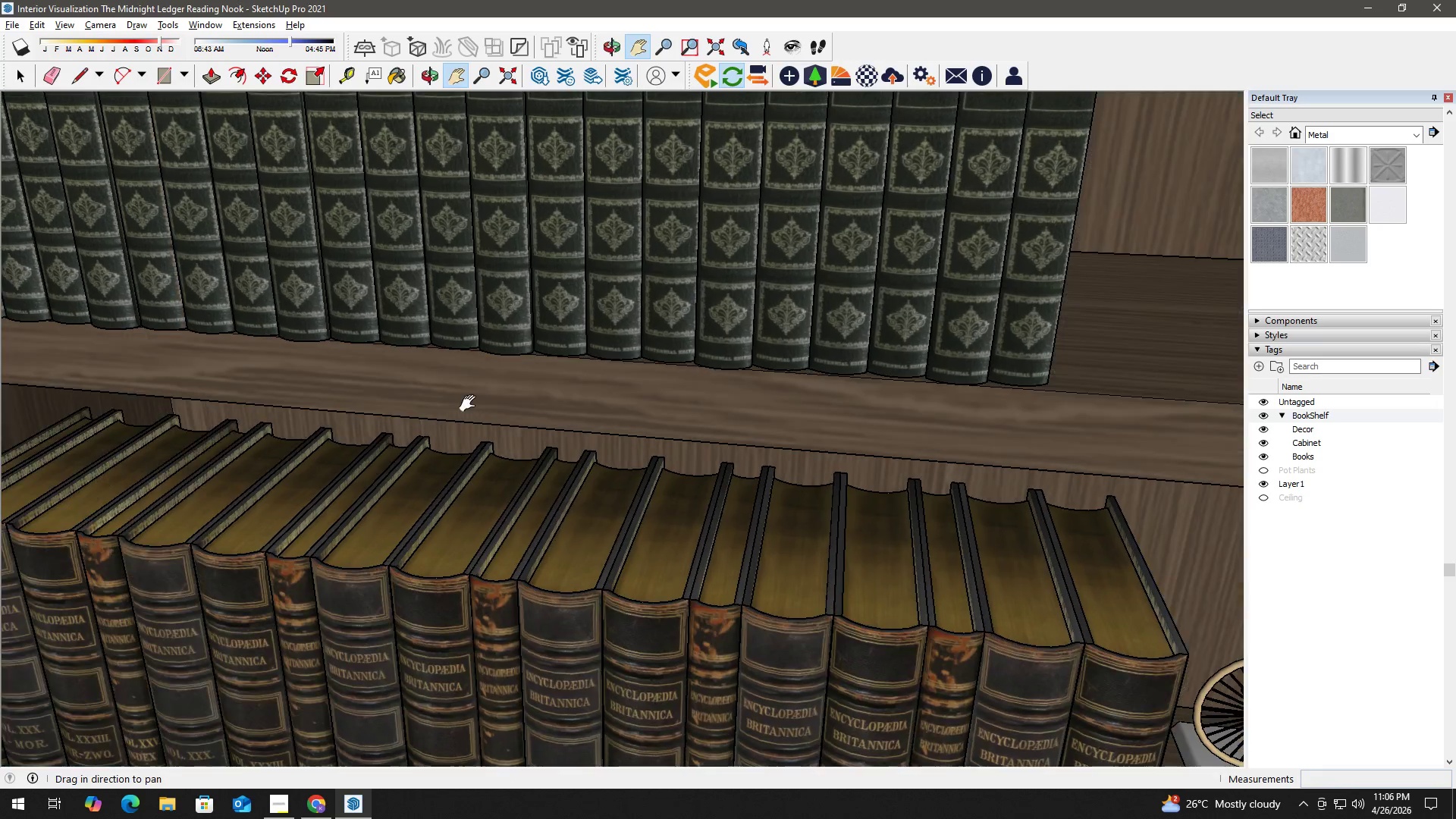 
scroll: coordinate [781, 374], scroll_direction: down, amount: 14.0
 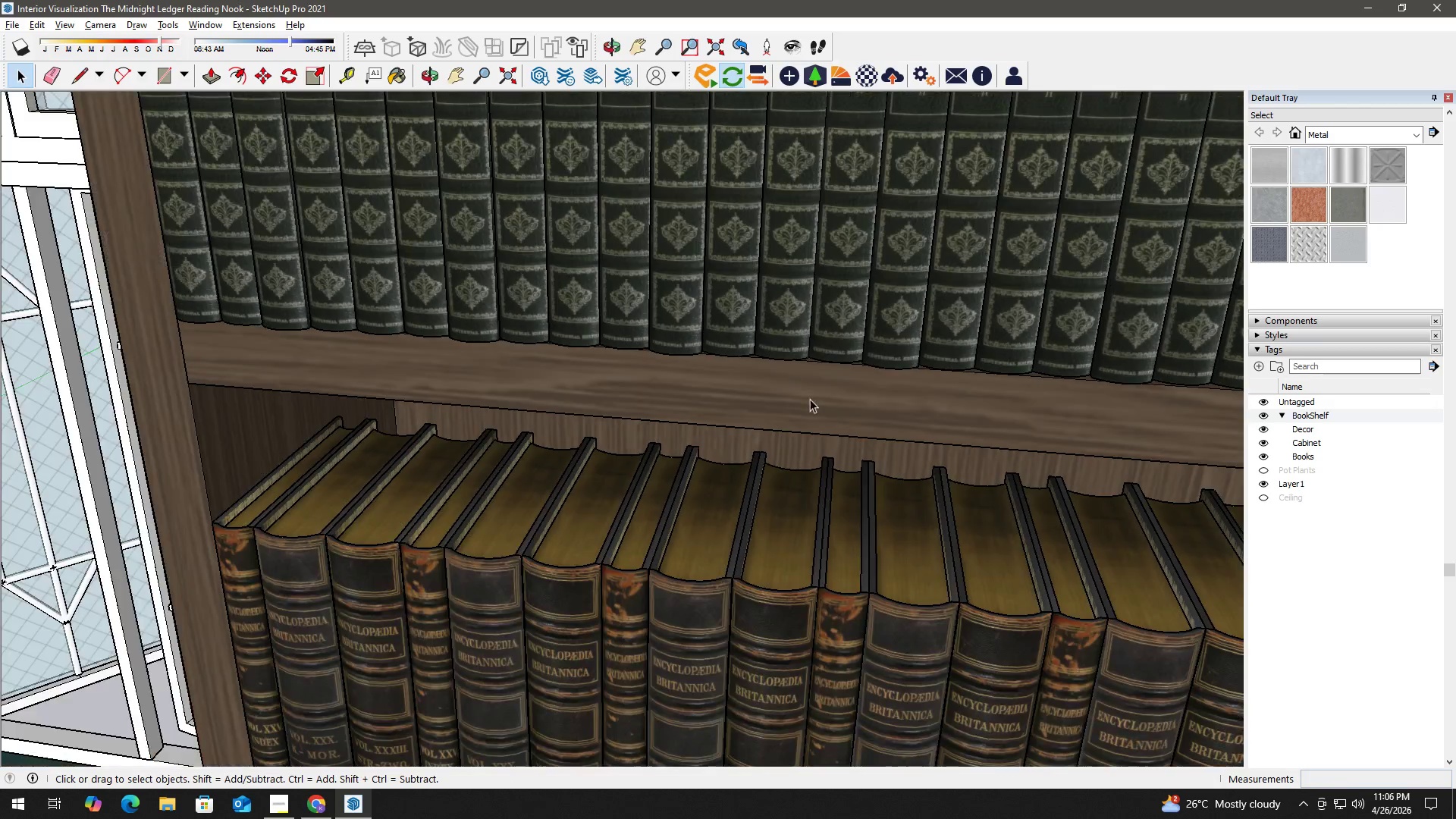 
key(Space)
 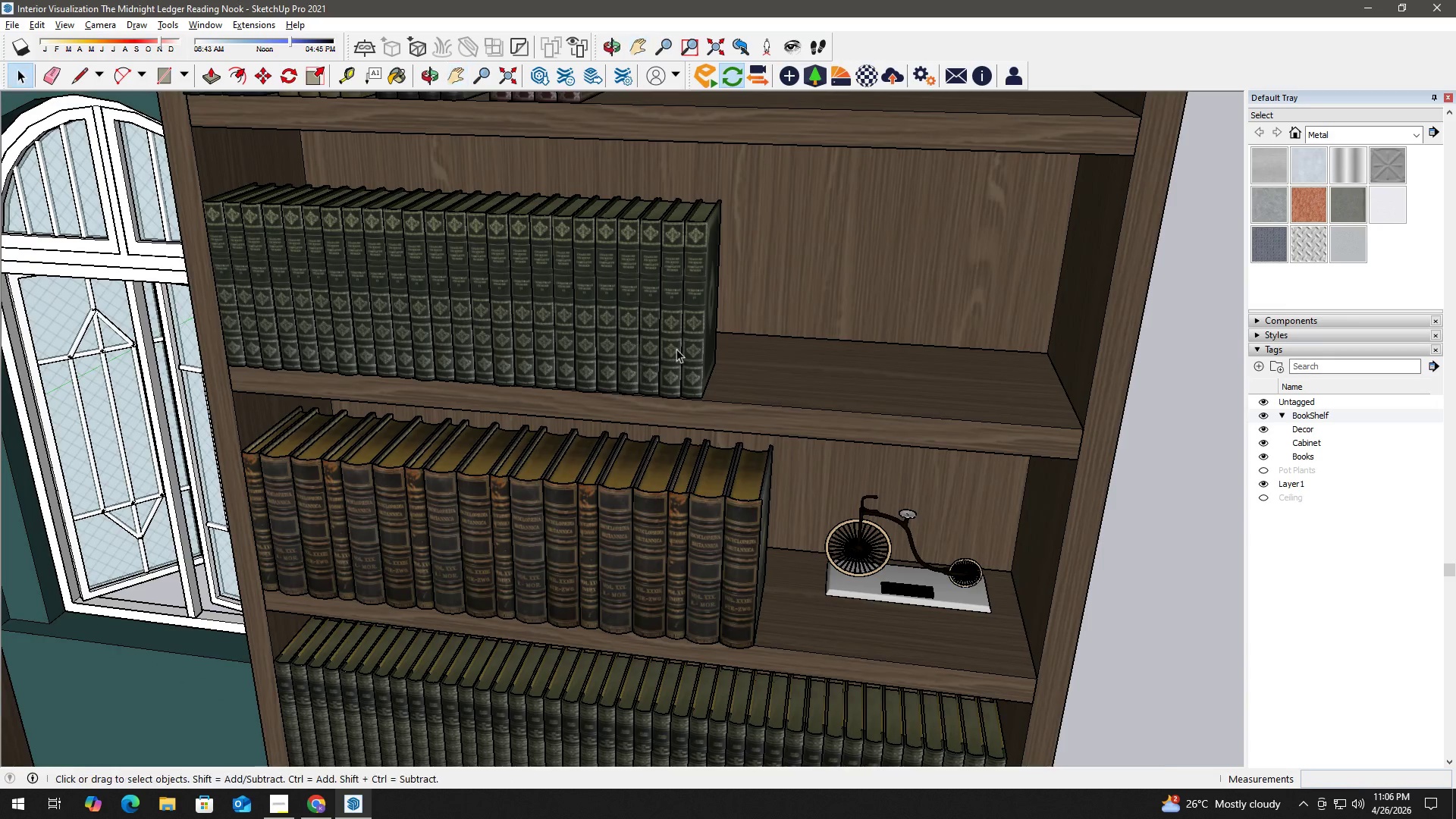 
left_click([678, 347])
 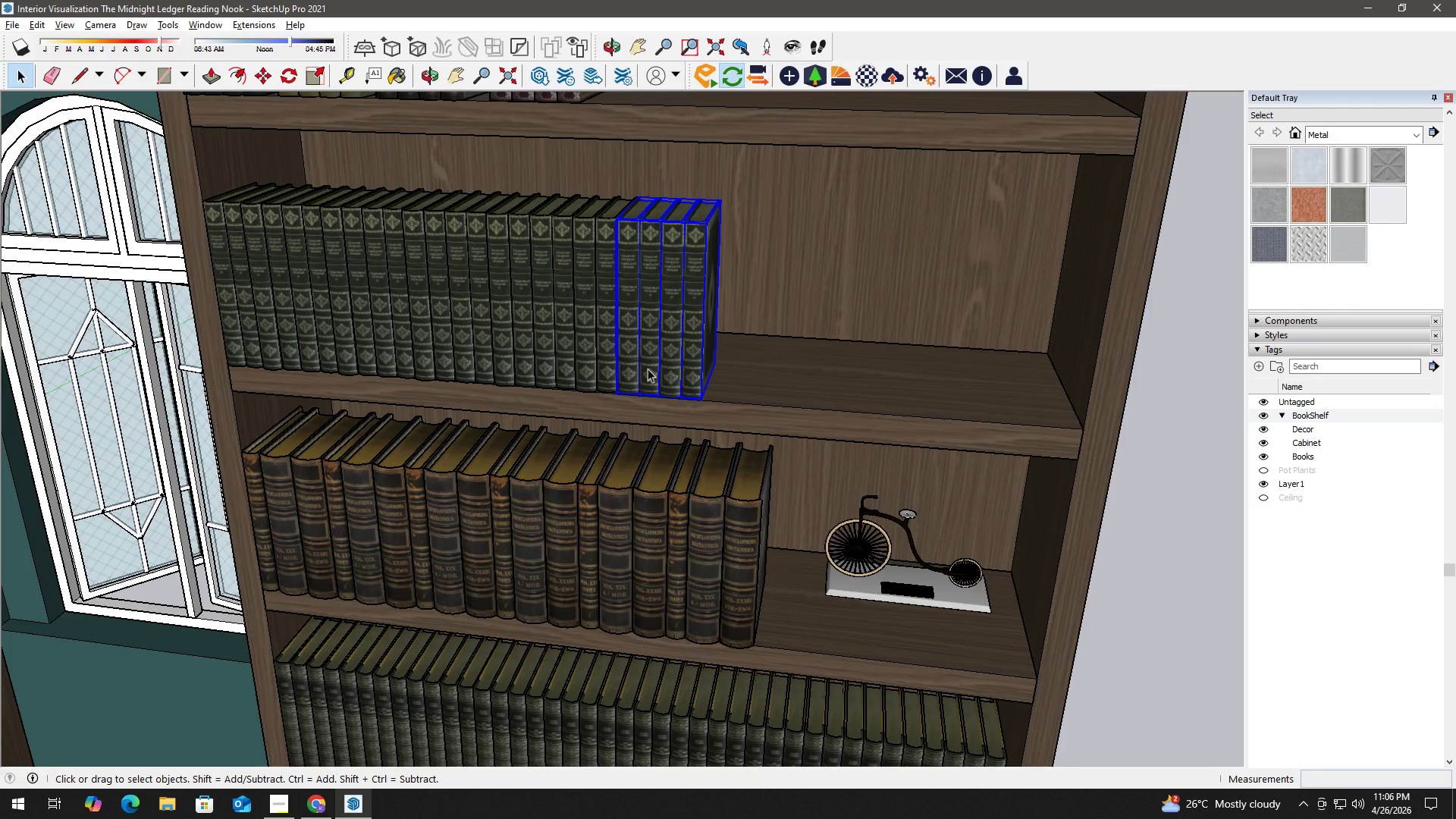 
scroll: coordinate [531, 412], scroll_direction: down, amount: 12.0
 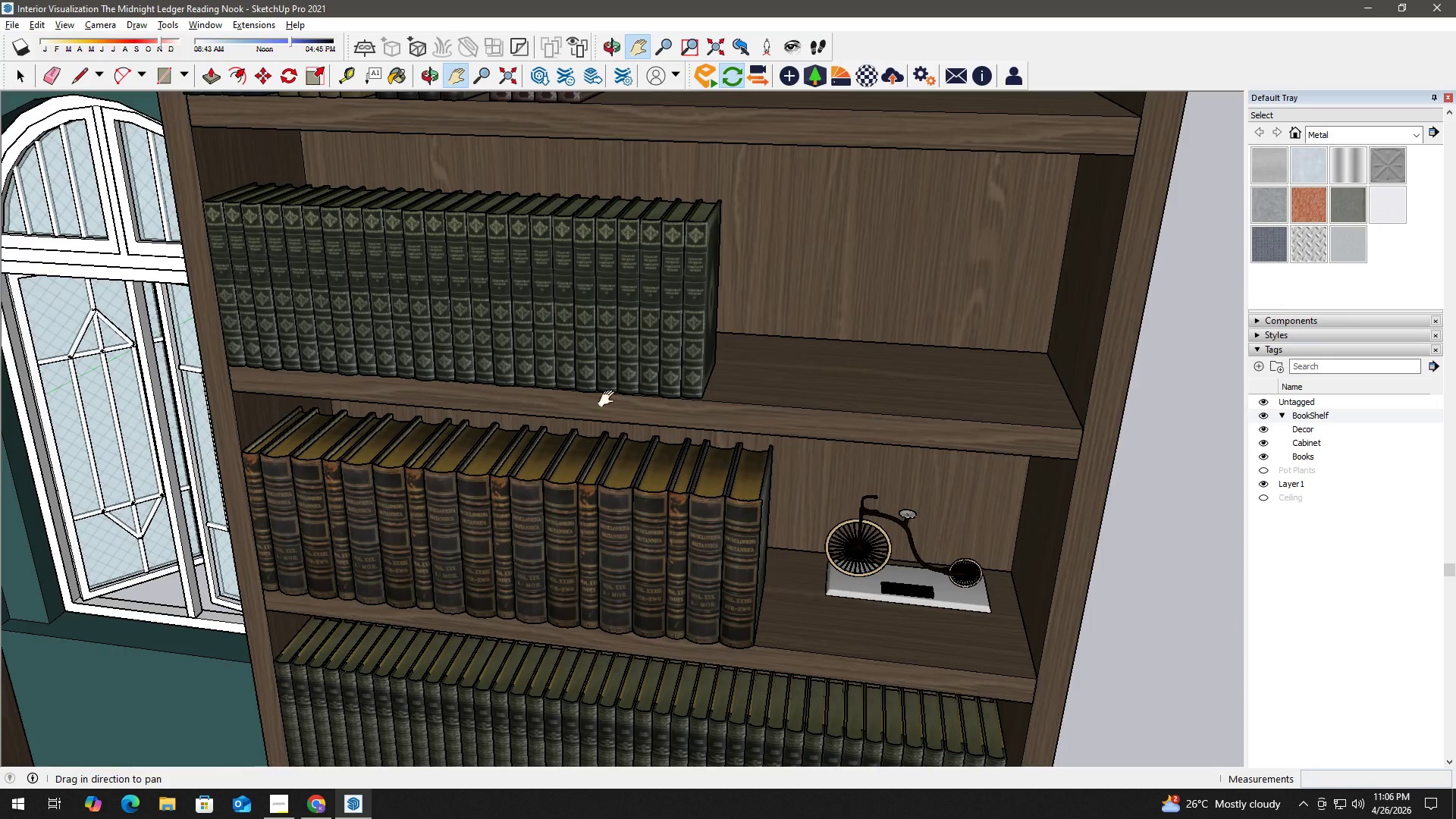 
scroll: coordinate [617, 384], scroll_direction: up, amount: 6.0
 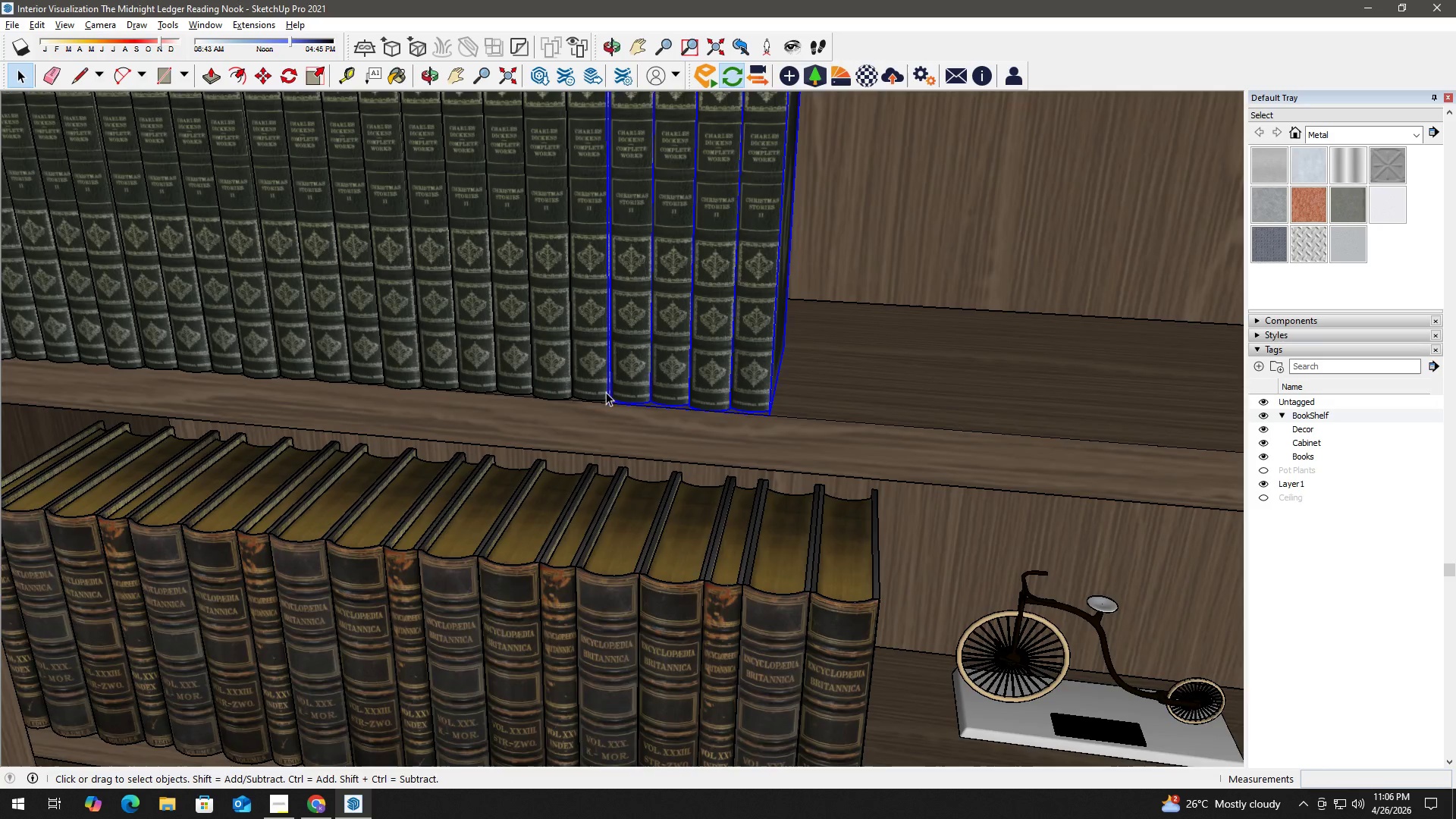 
key(M)
 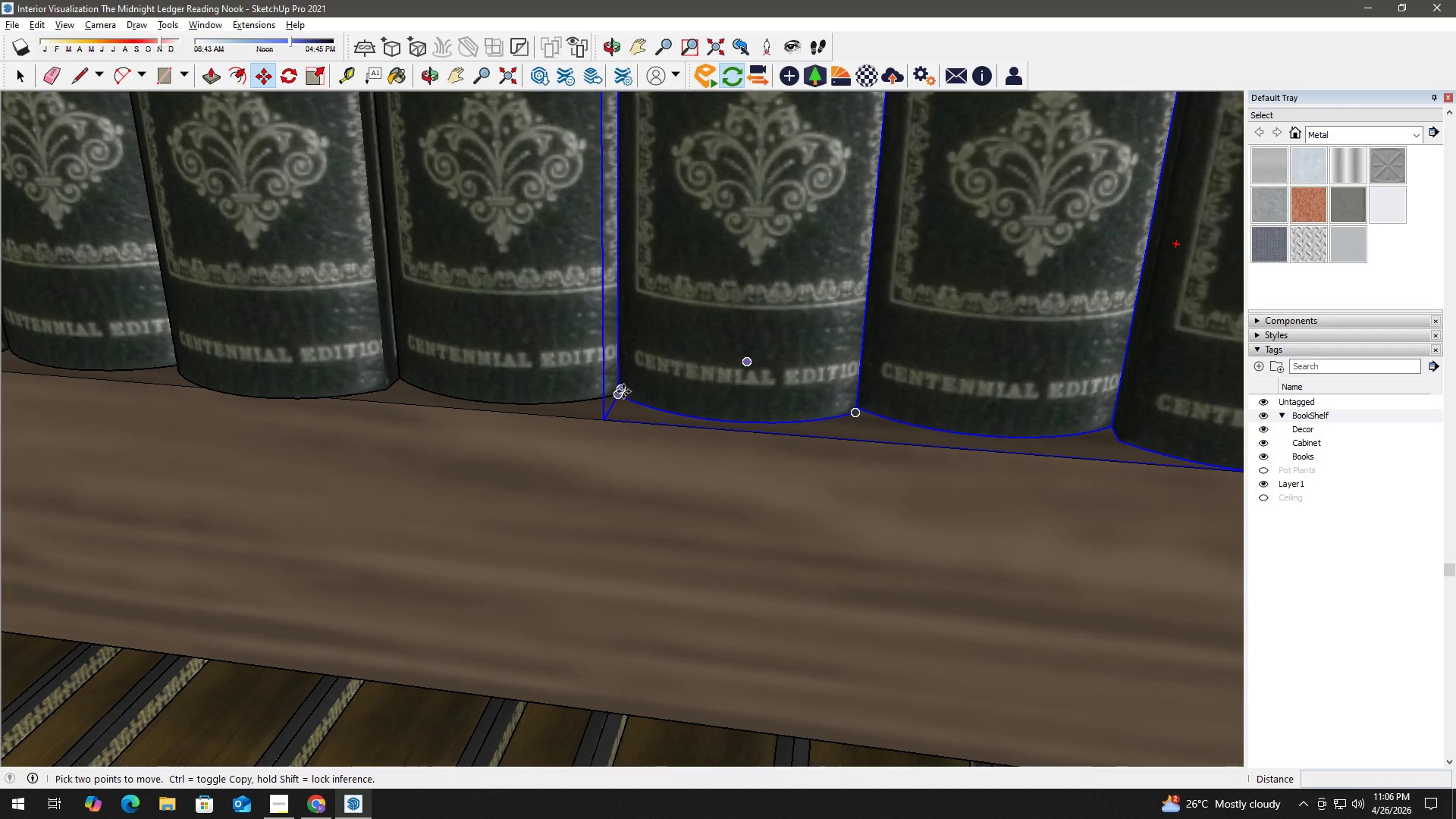 
scroll: coordinate [617, 391], scroll_direction: up, amount: 23.0
 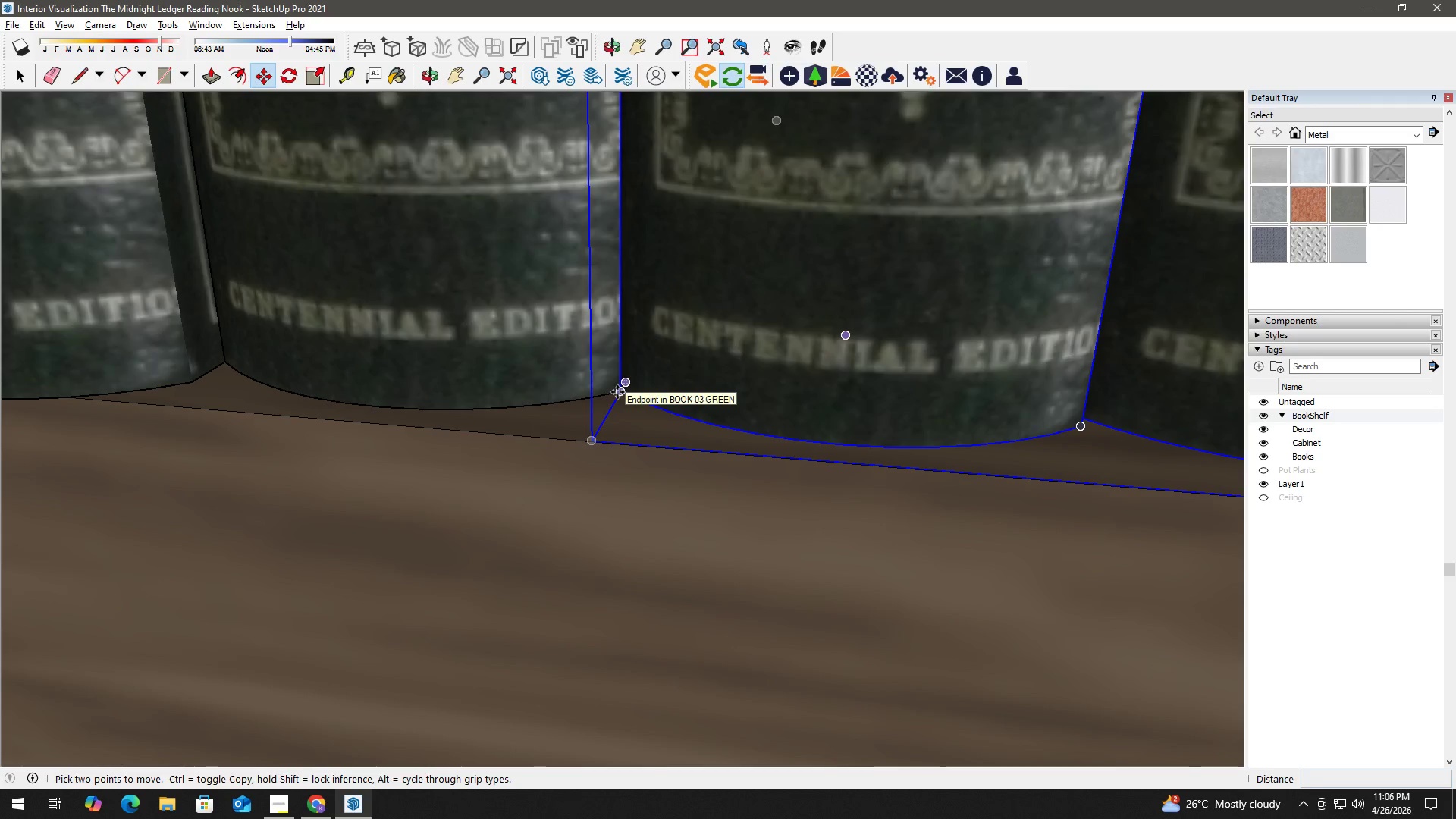 
left_click([617, 392])
 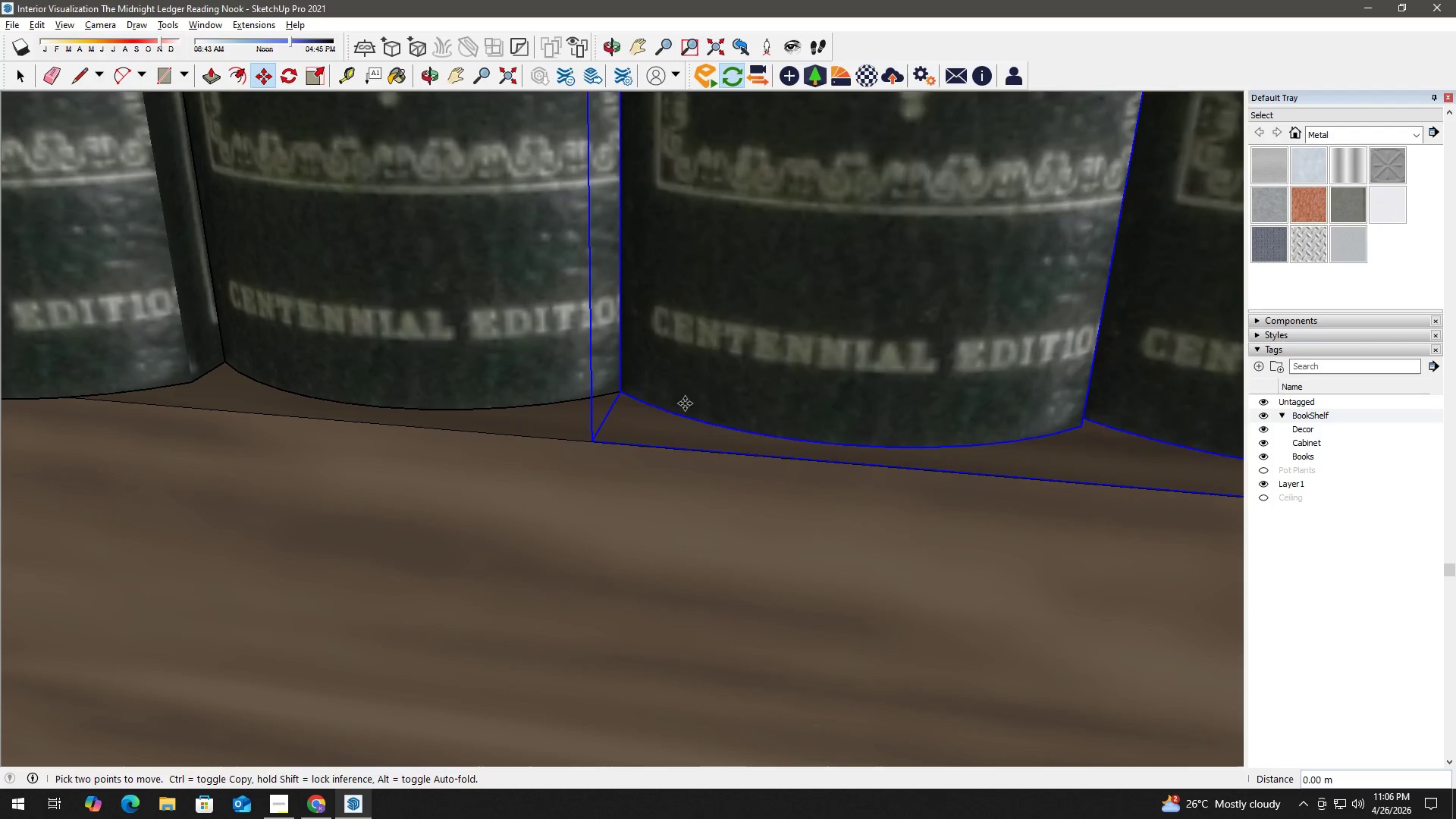 
key(Control+ControlLeft)
 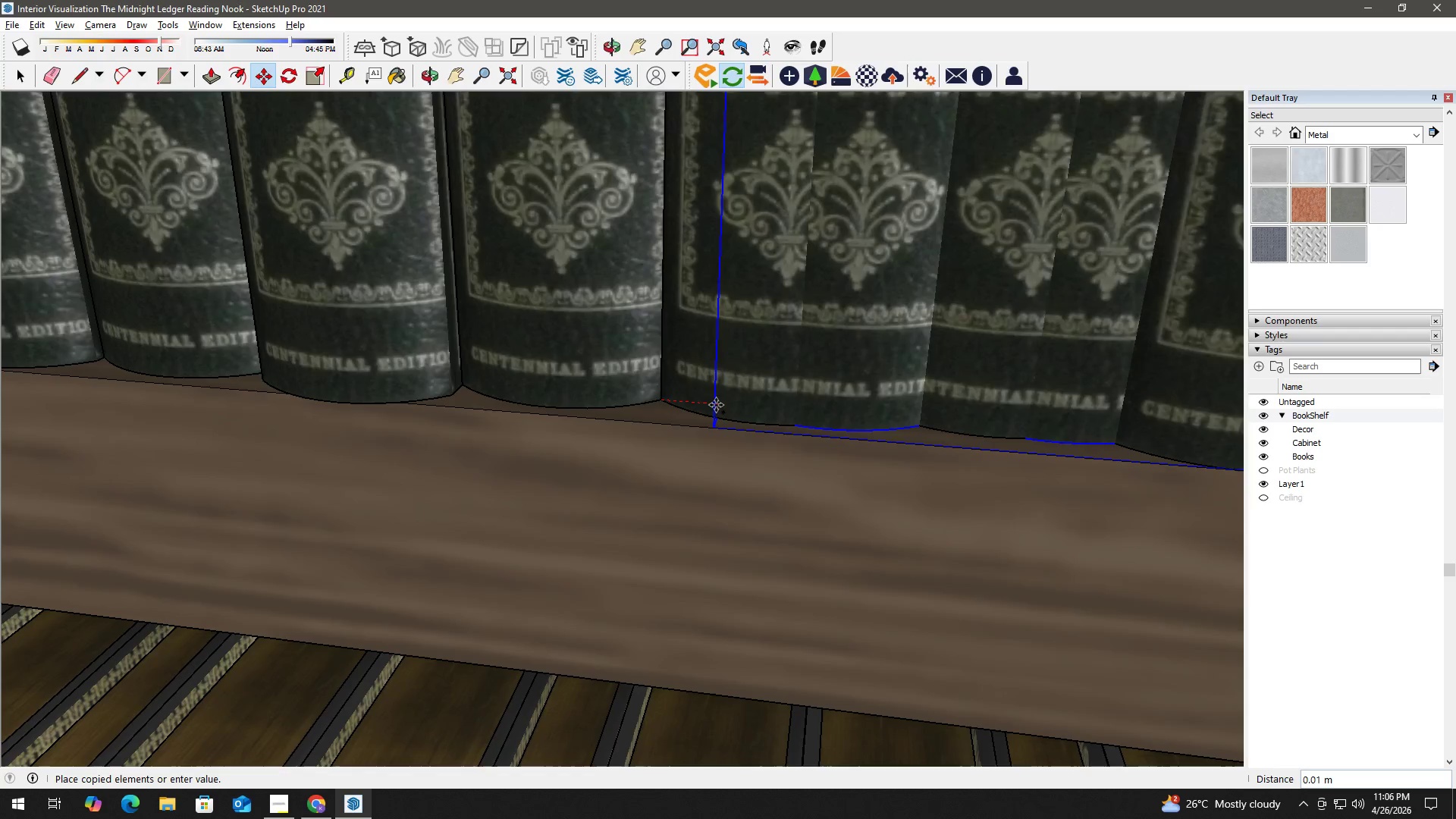 
hold_key(key=ShiftLeft, duration=0.92)
scroll: coordinate [789, 431], scroll_direction: down, amount: 15.0
 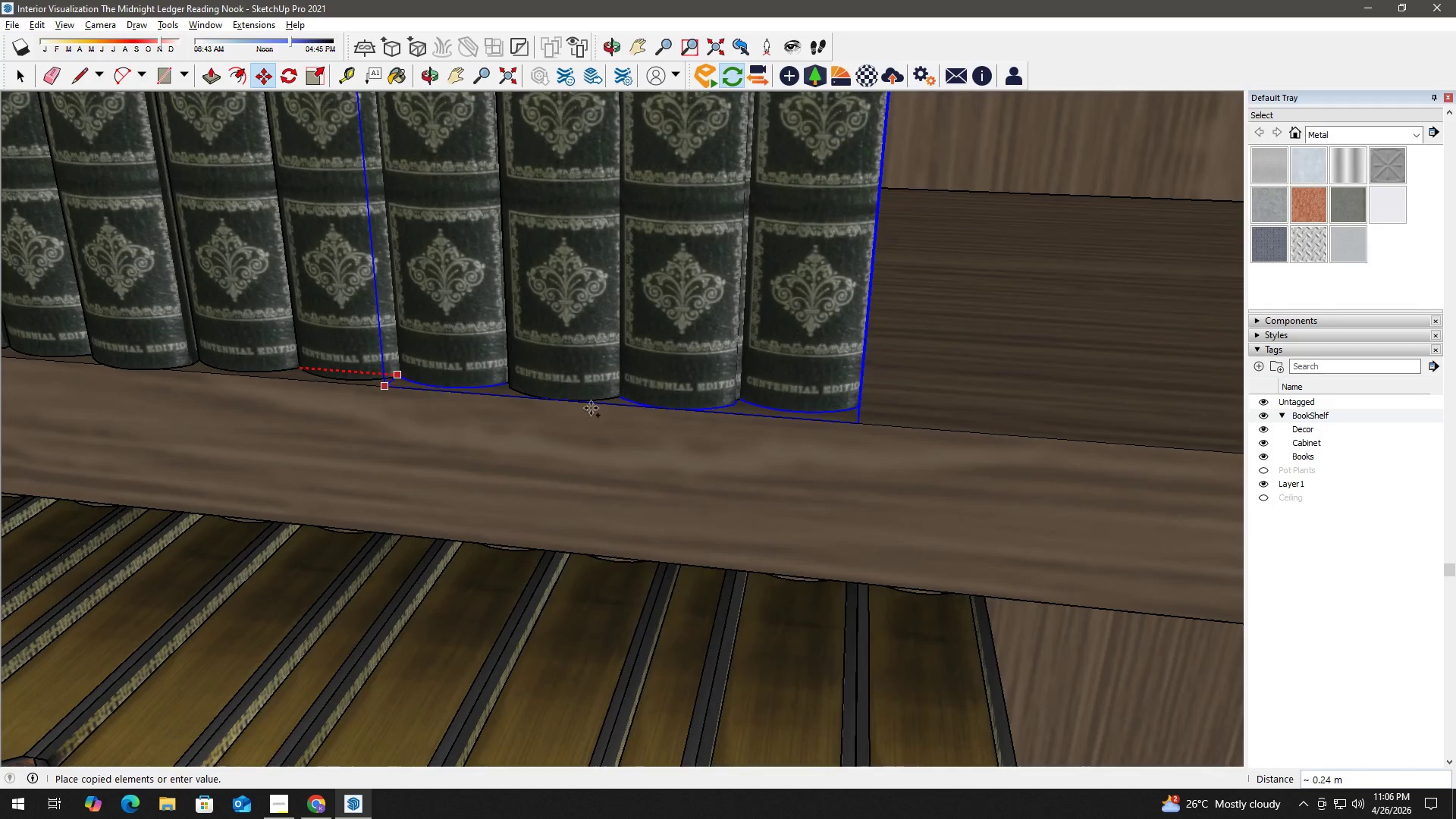 
scroll: coordinate [895, 431], scroll_direction: up, amount: 2.0
 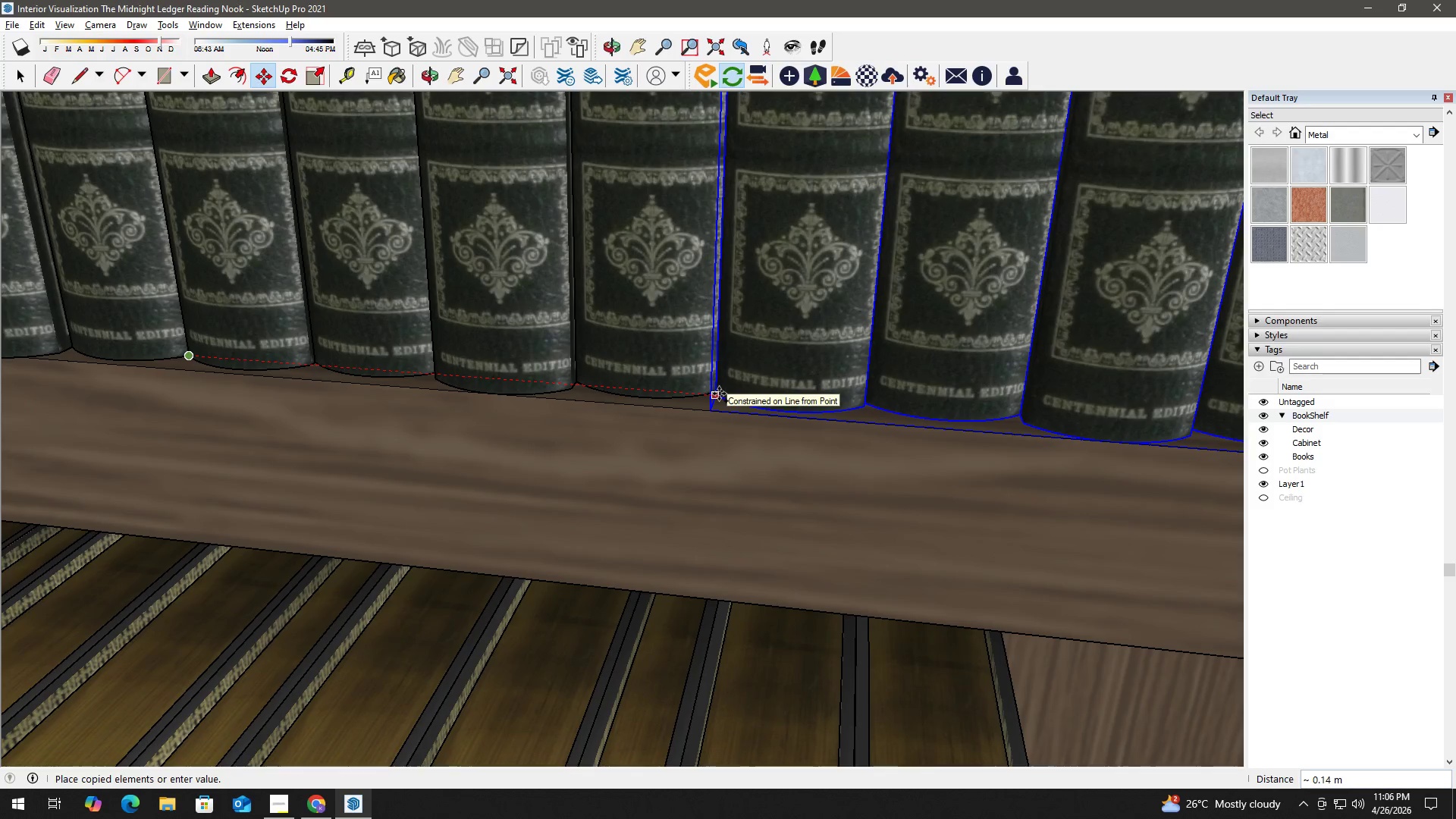 
left_click([719, 394])
 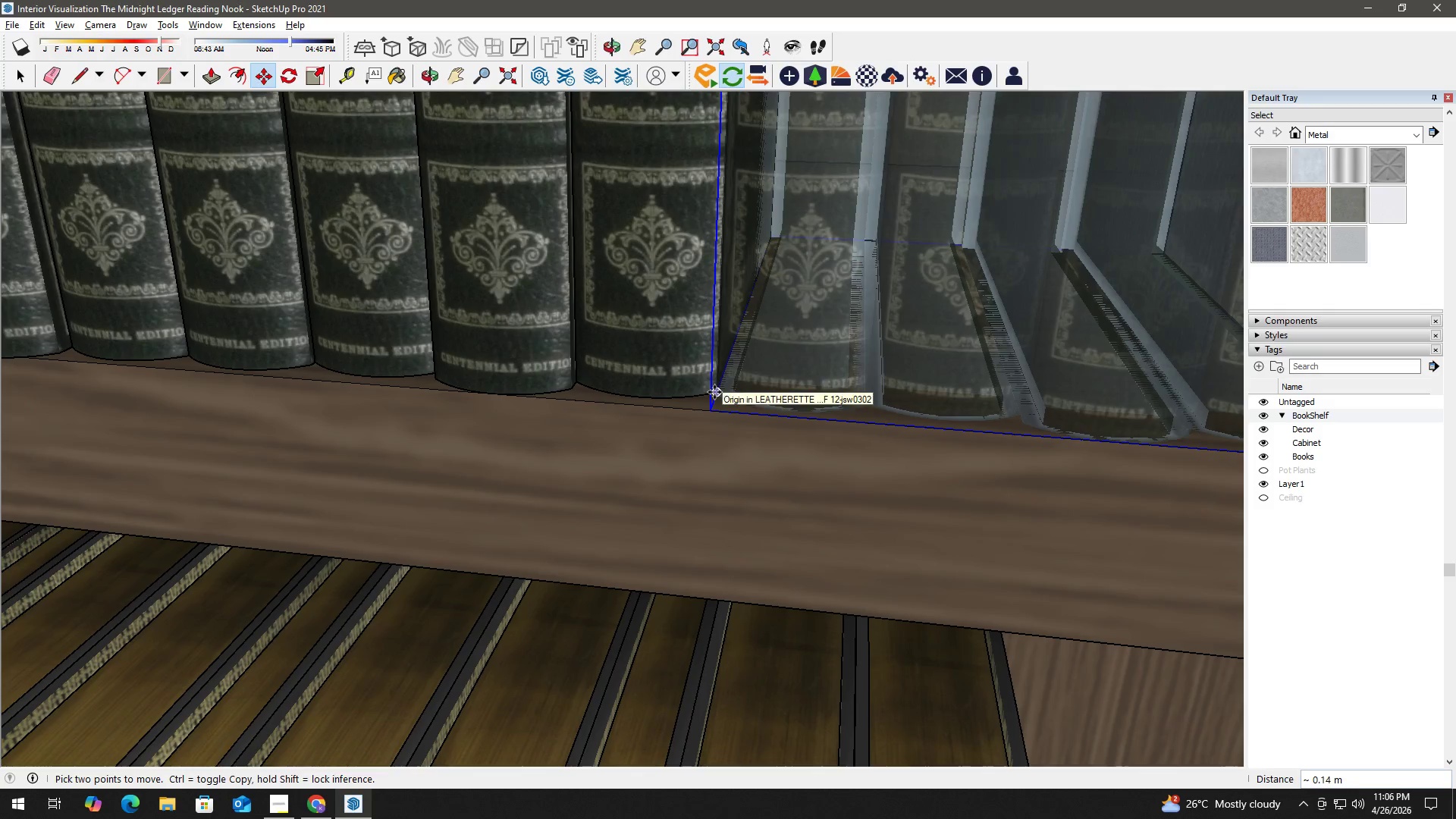 
key(NumpadMultiply)
 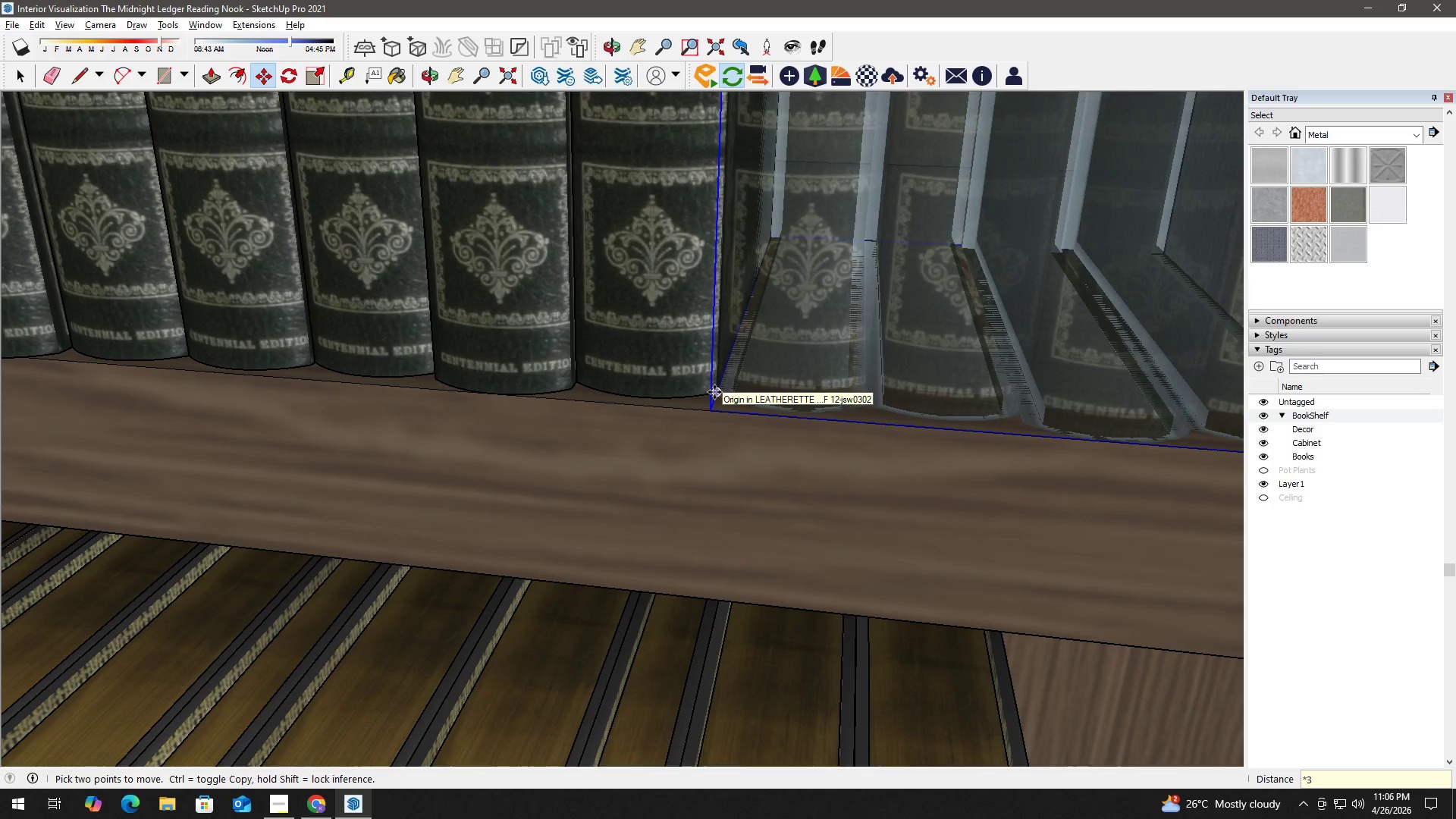 
key(Numpad3)
 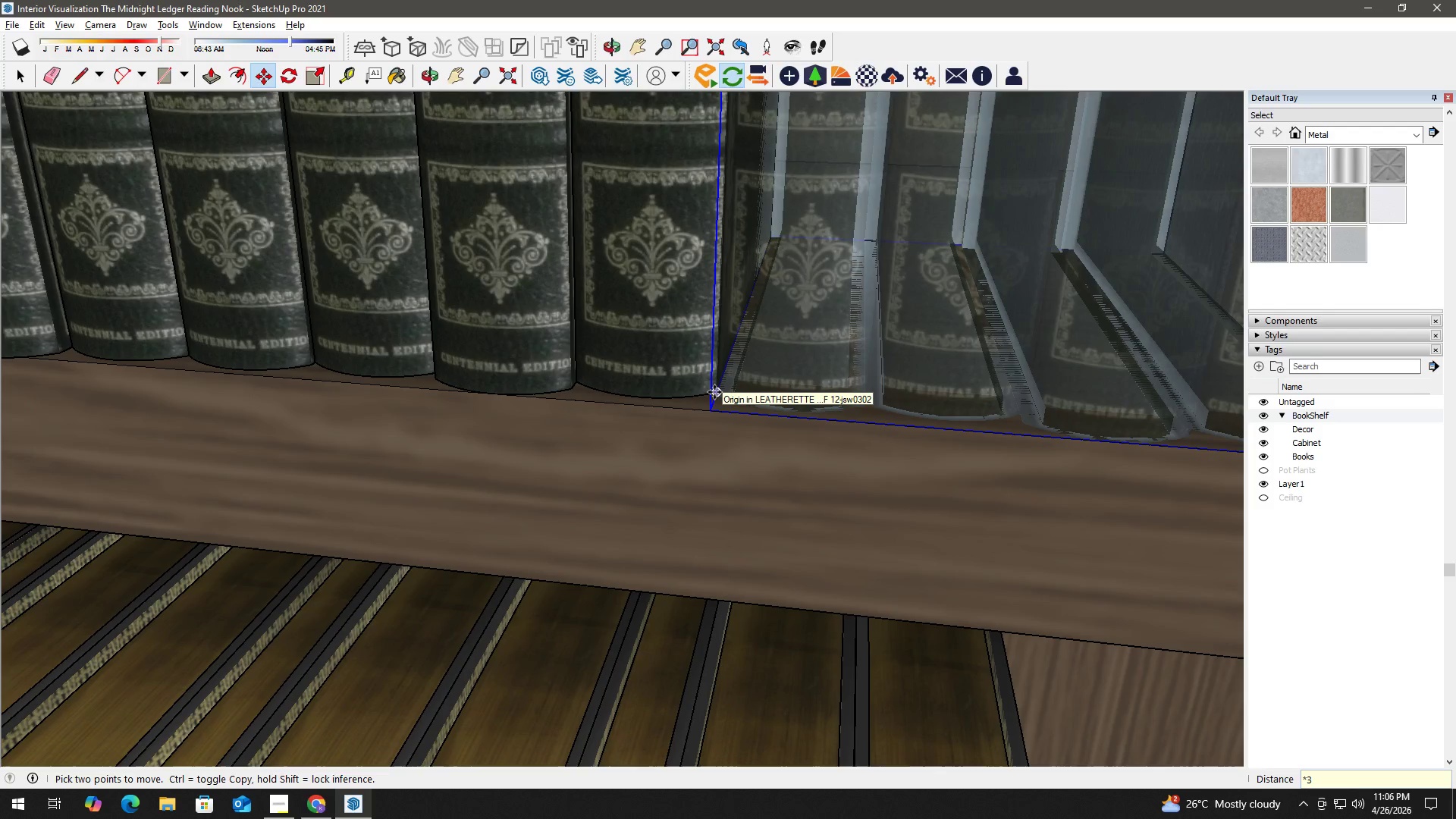 
key(NumpadEnter)
 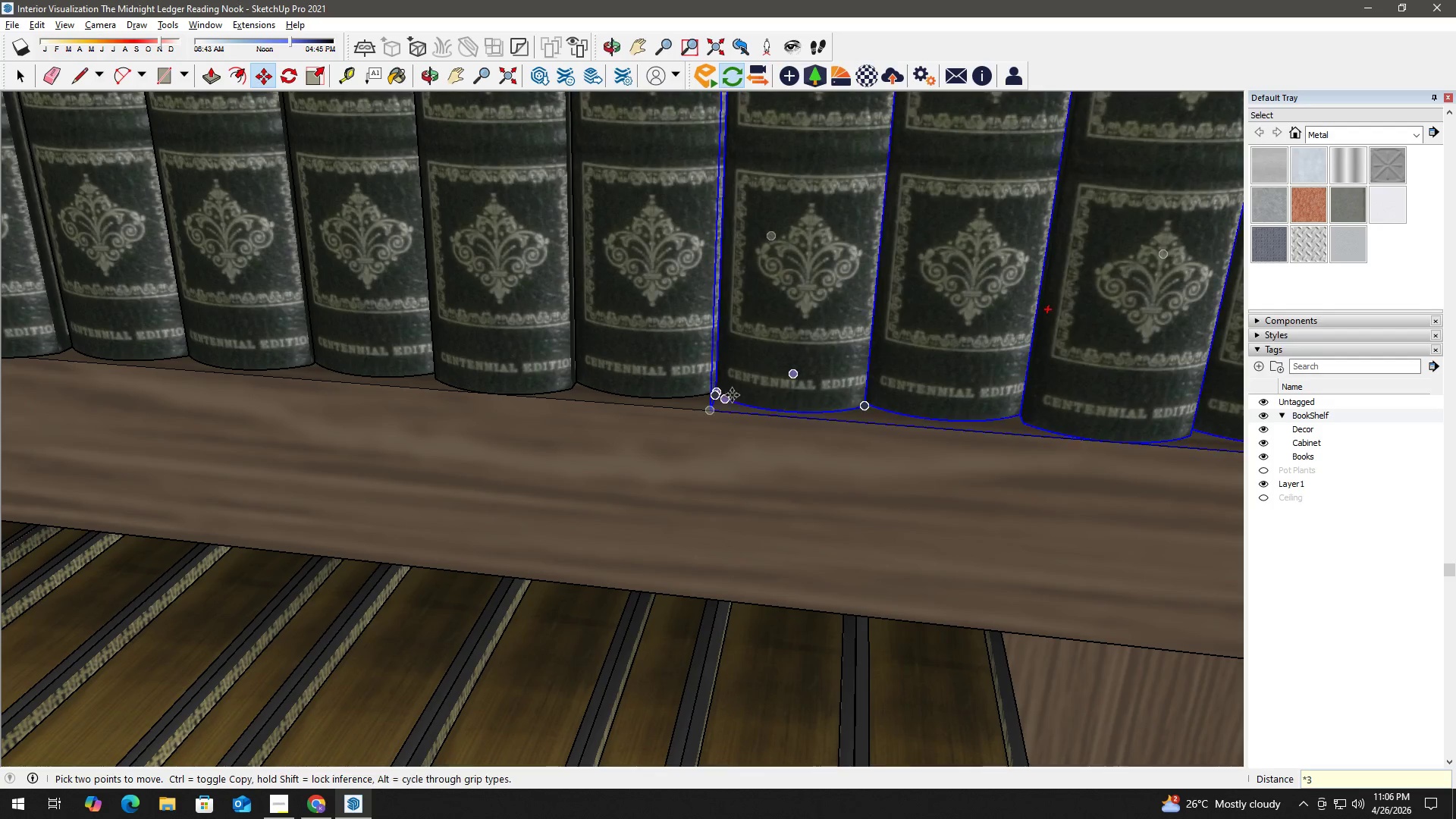 
key(H)
 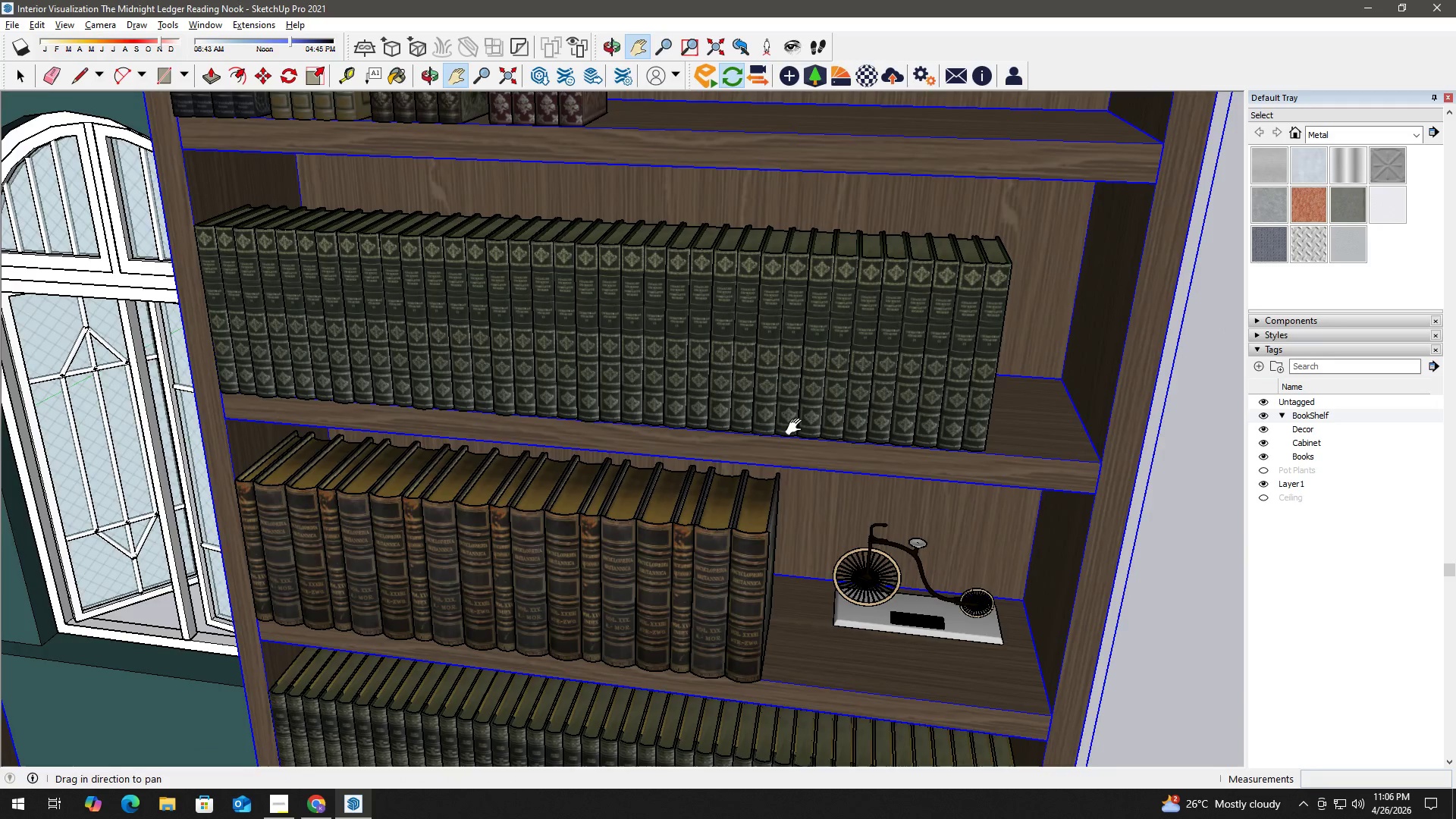 
left_click_drag(start_coordinate=[800, 425], to_coordinate=[719, 430])
 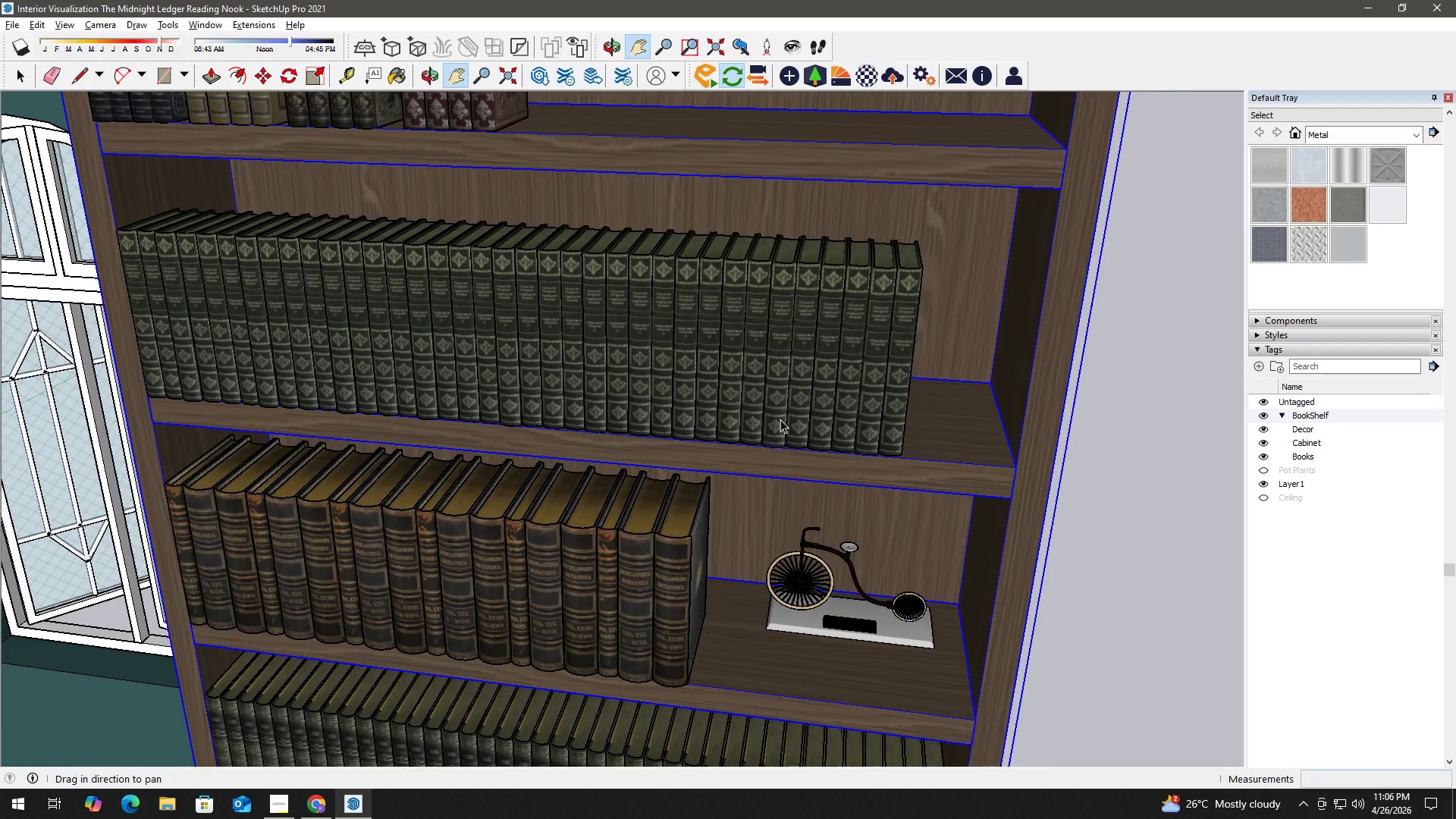 
scroll: coordinate [701, 456], scroll_direction: down, amount: 20.0
 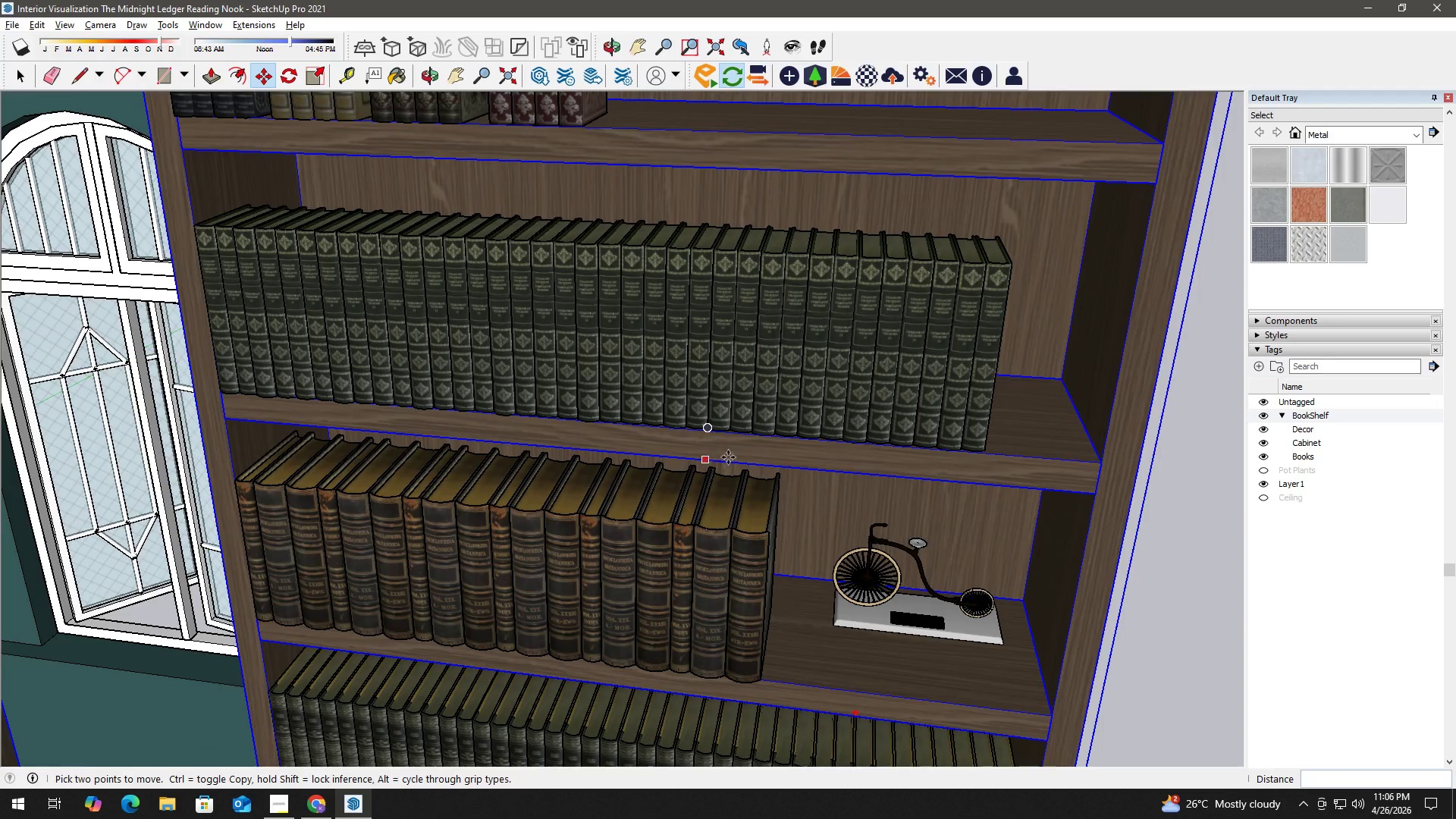 
key(Space)
 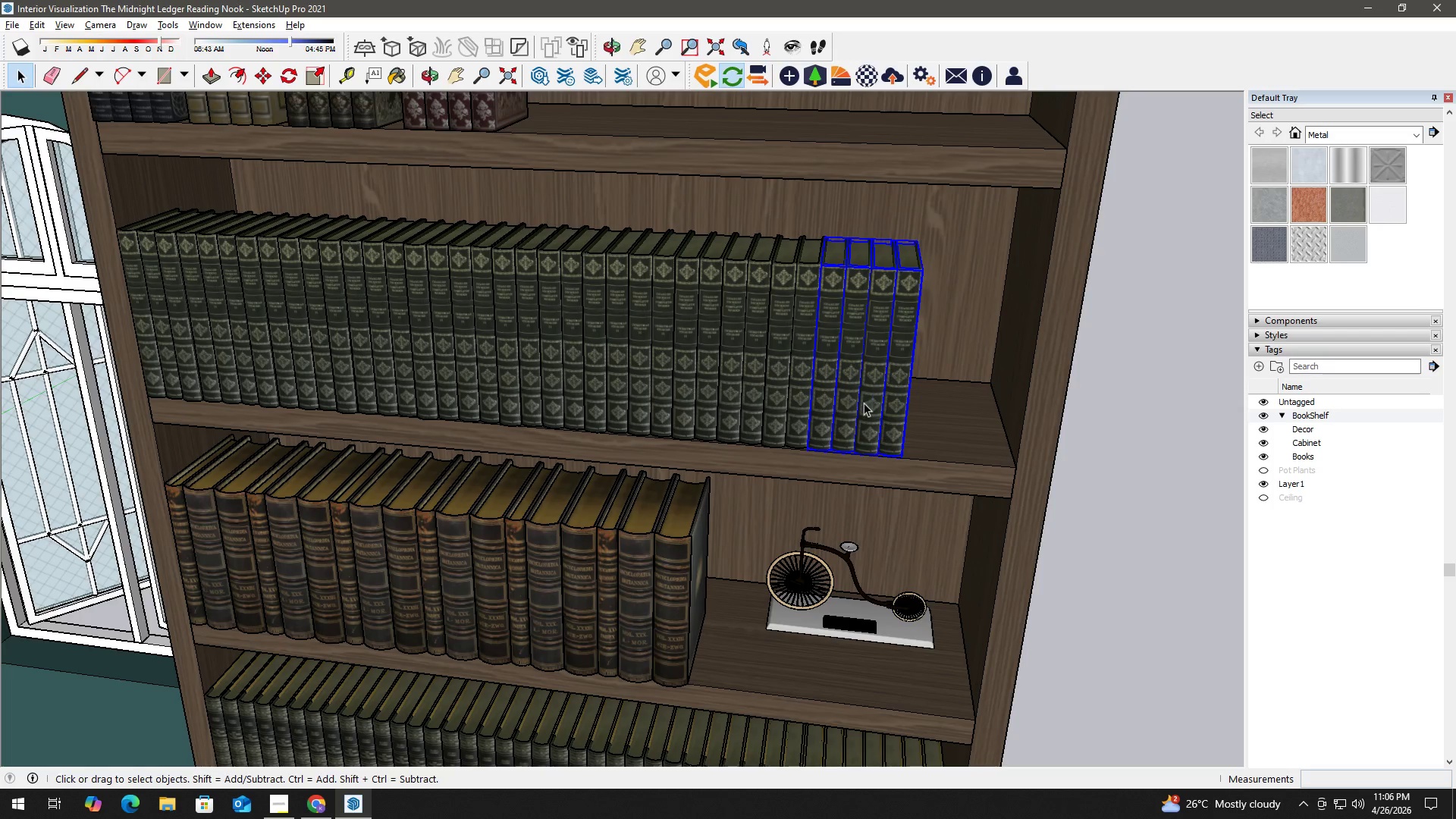 
hold_key(key=ControlLeft, duration=1.51)
 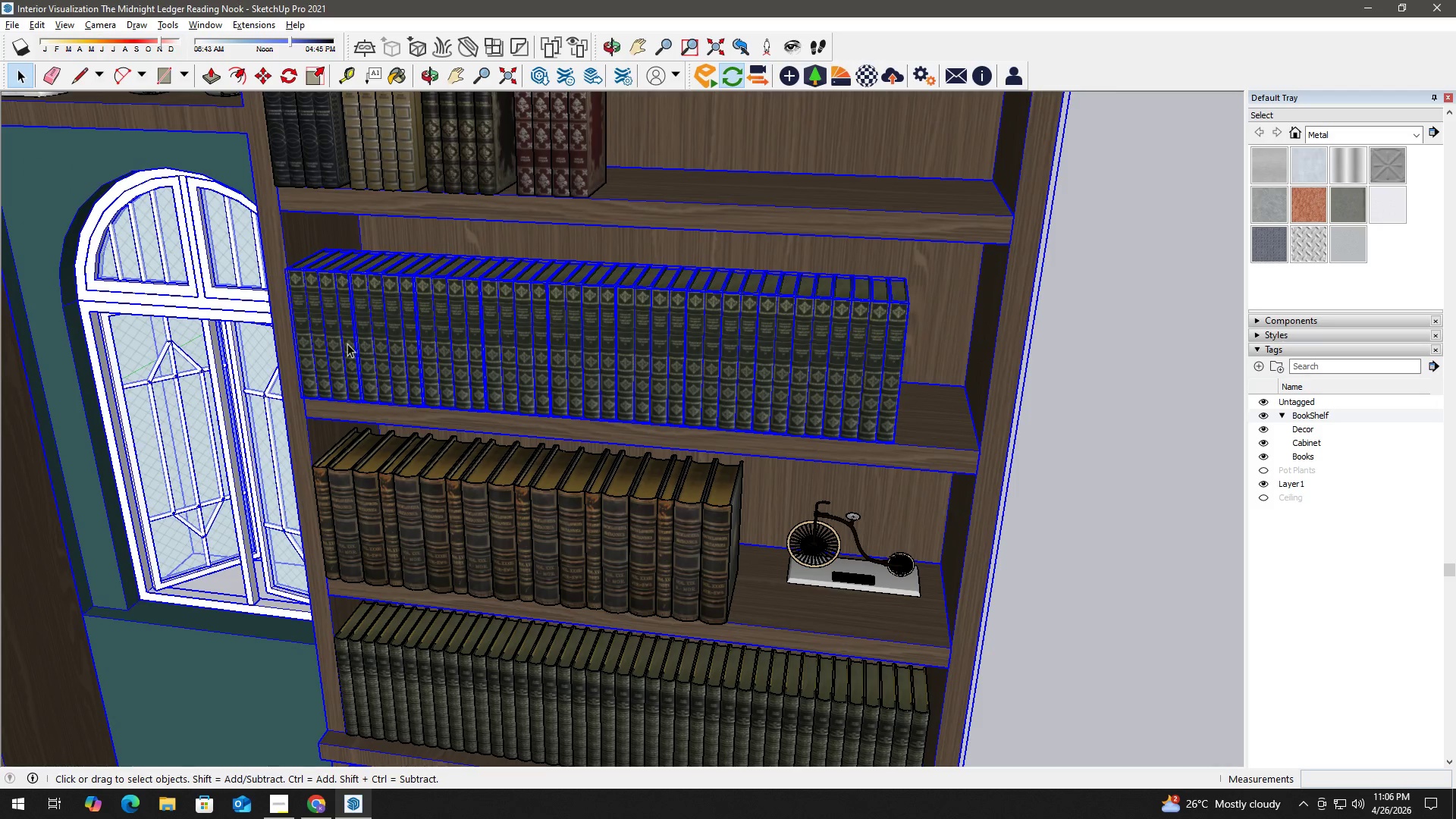 
scroll: coordinate [868, 397], scroll_direction: down, amount: 3.0
 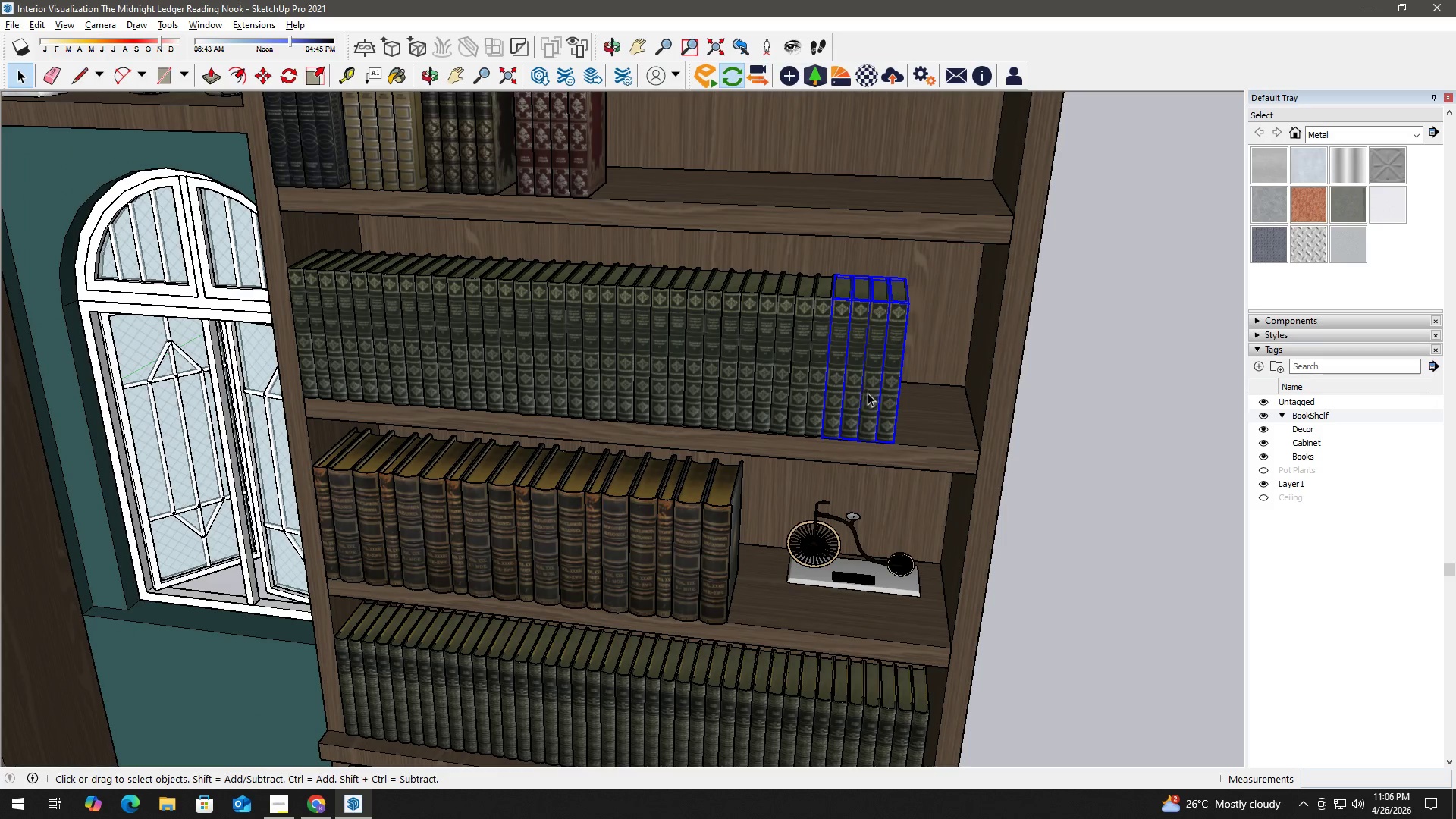 
left_click_drag(start_coordinate=[879, 391], to_coordinate=[323, 325])
 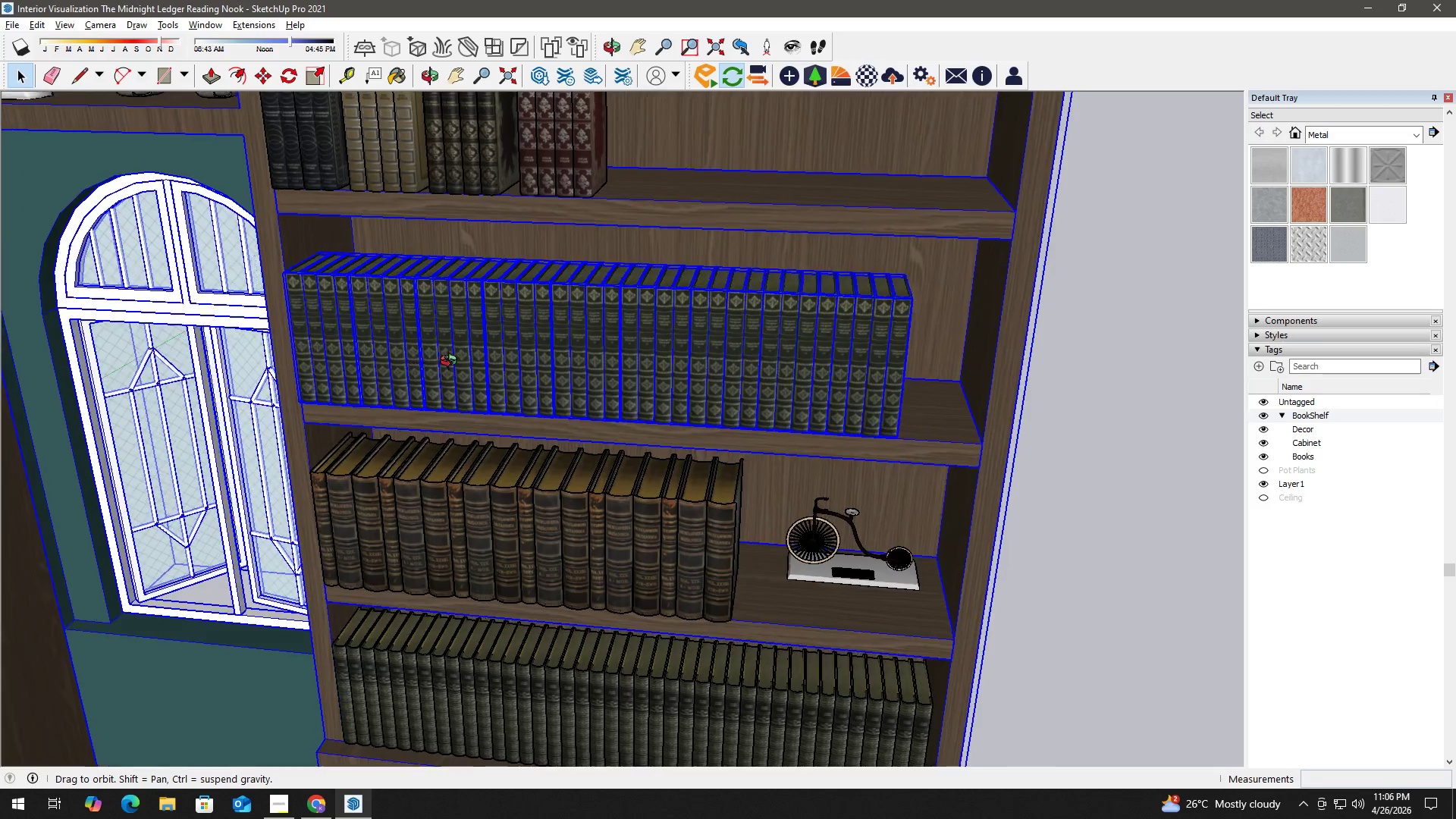 
hold_key(key=ControlLeft, duration=0.53)
 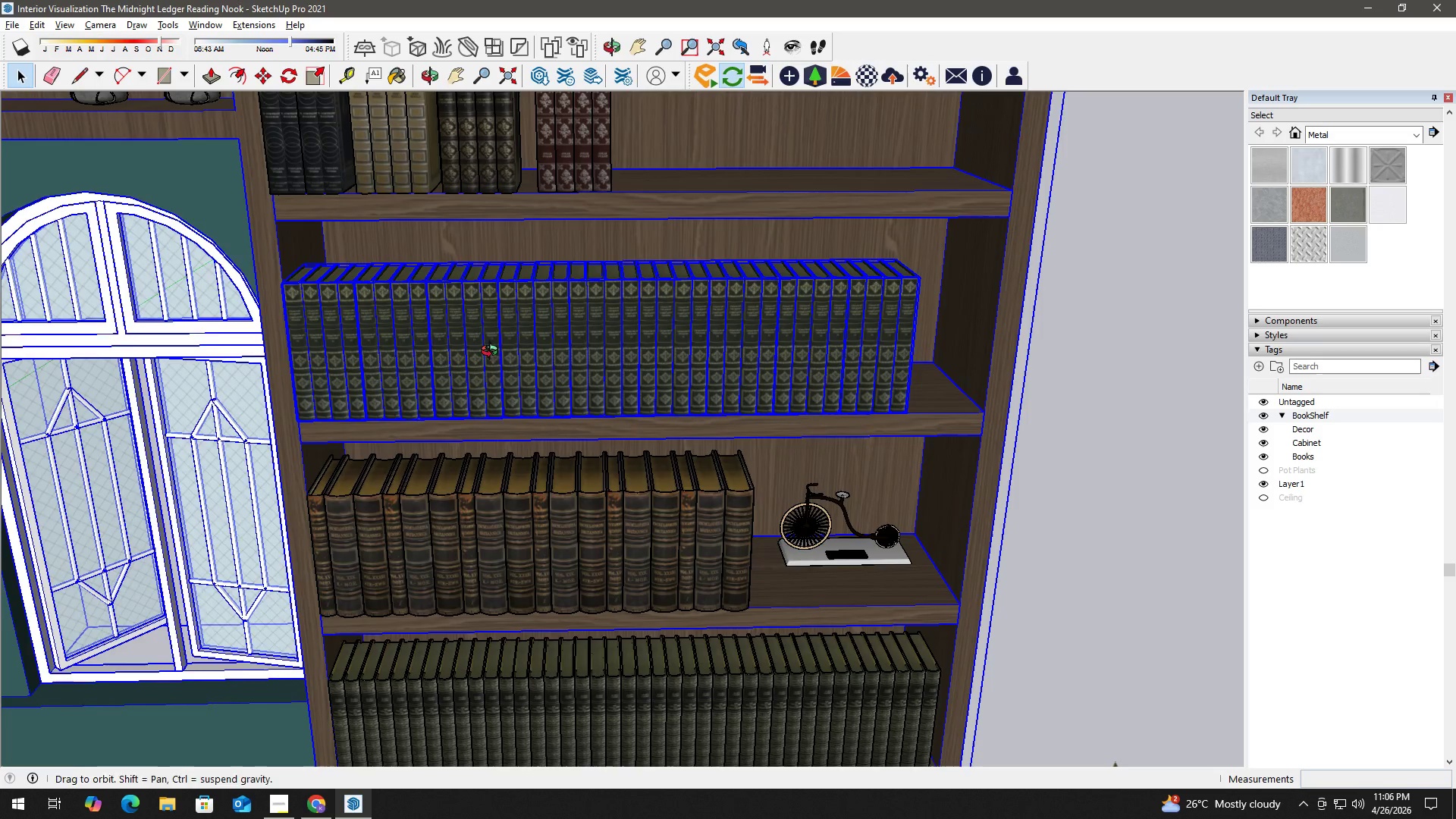 
hold_key(key=ShiftLeft, duration=1.52)
left_click([673, 259])
 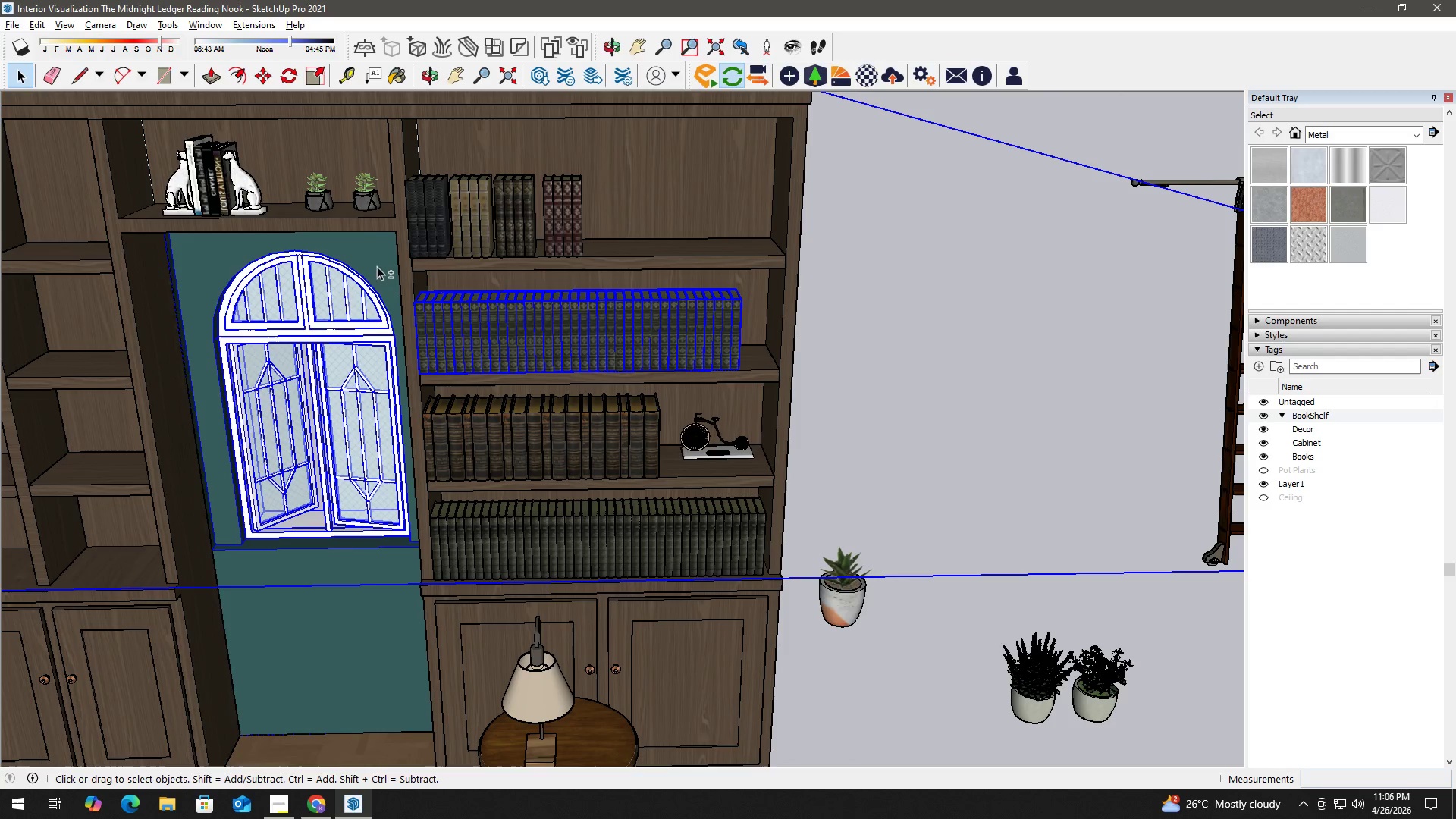 
scroll: coordinate [635, 300], scroll_direction: down, amount: 9.0
 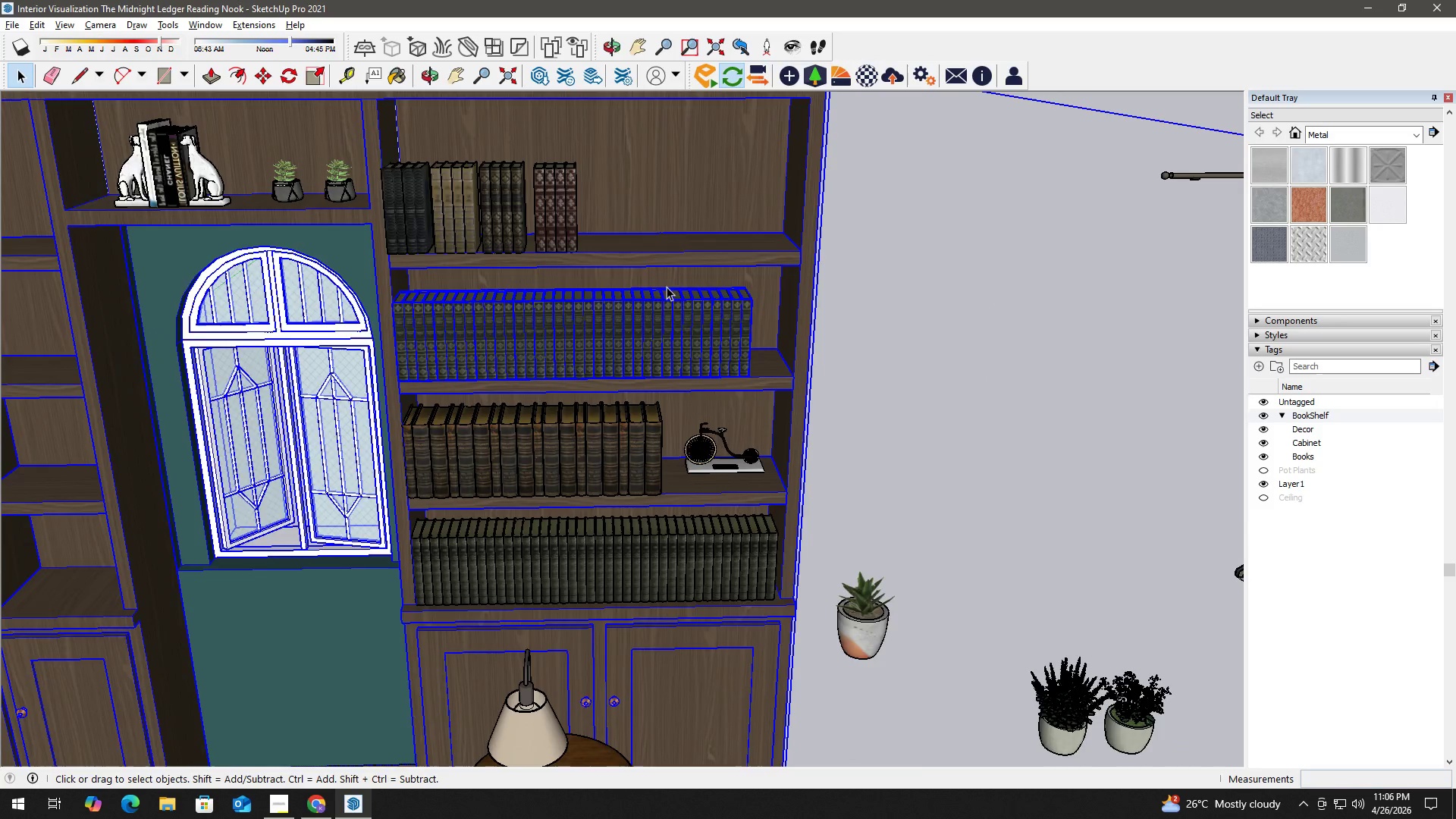 
left_click([321, 303])
 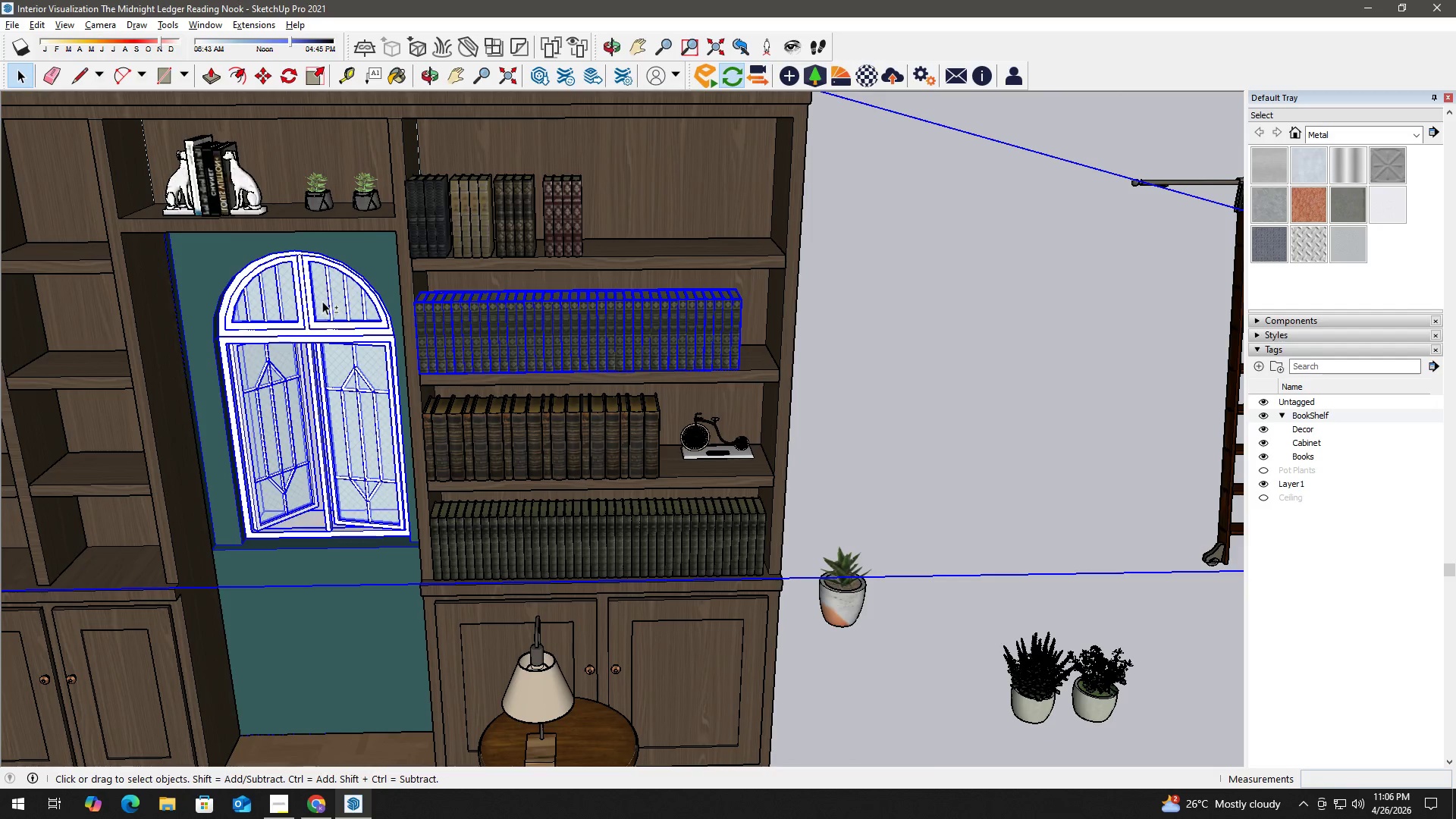 
hold_key(key=ShiftLeft, duration=1.45)
 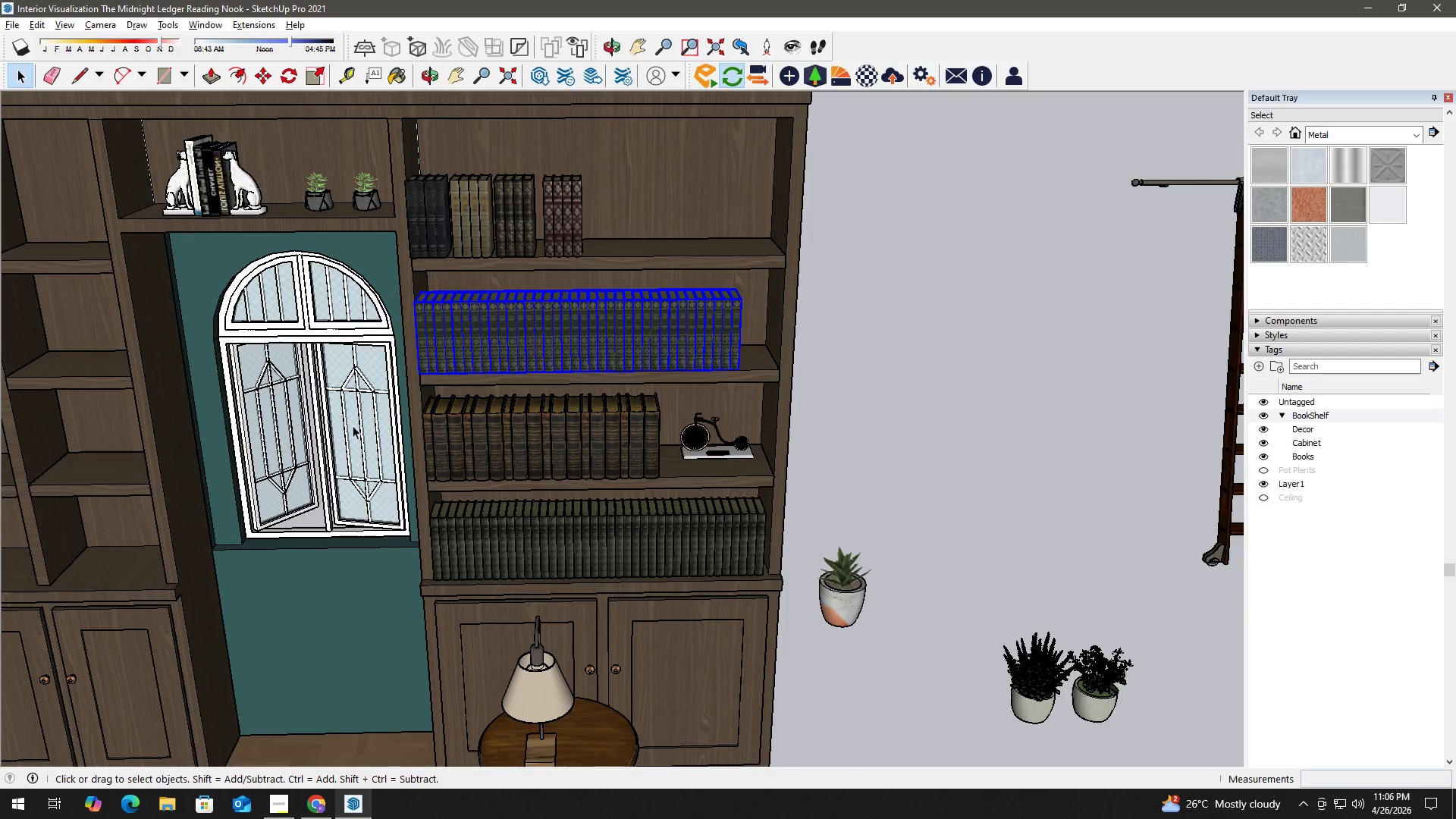 
key(Shift+ShiftLeft)
 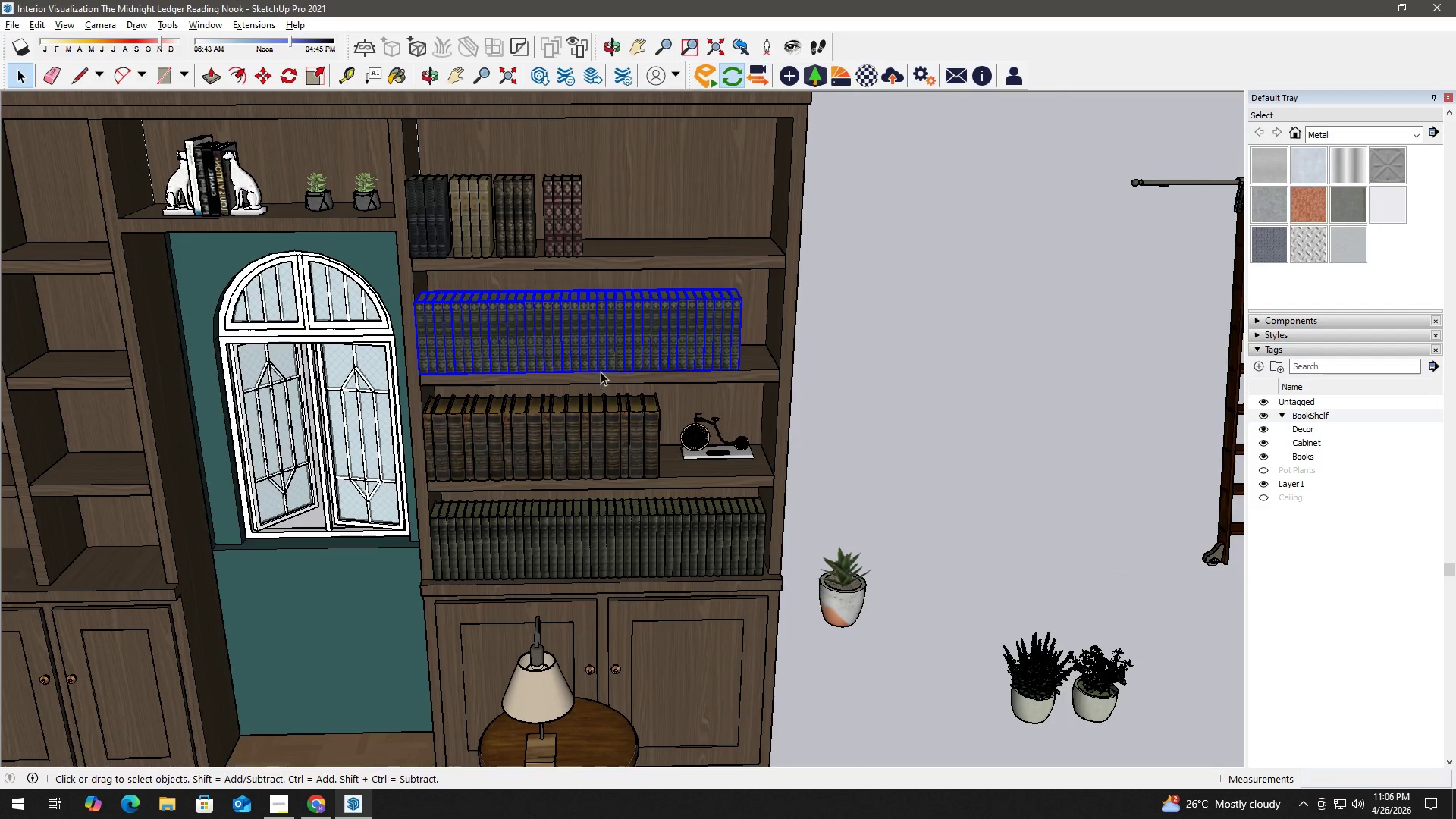 
scroll: coordinate [596, 351], scroll_direction: down, amount: 7.0
 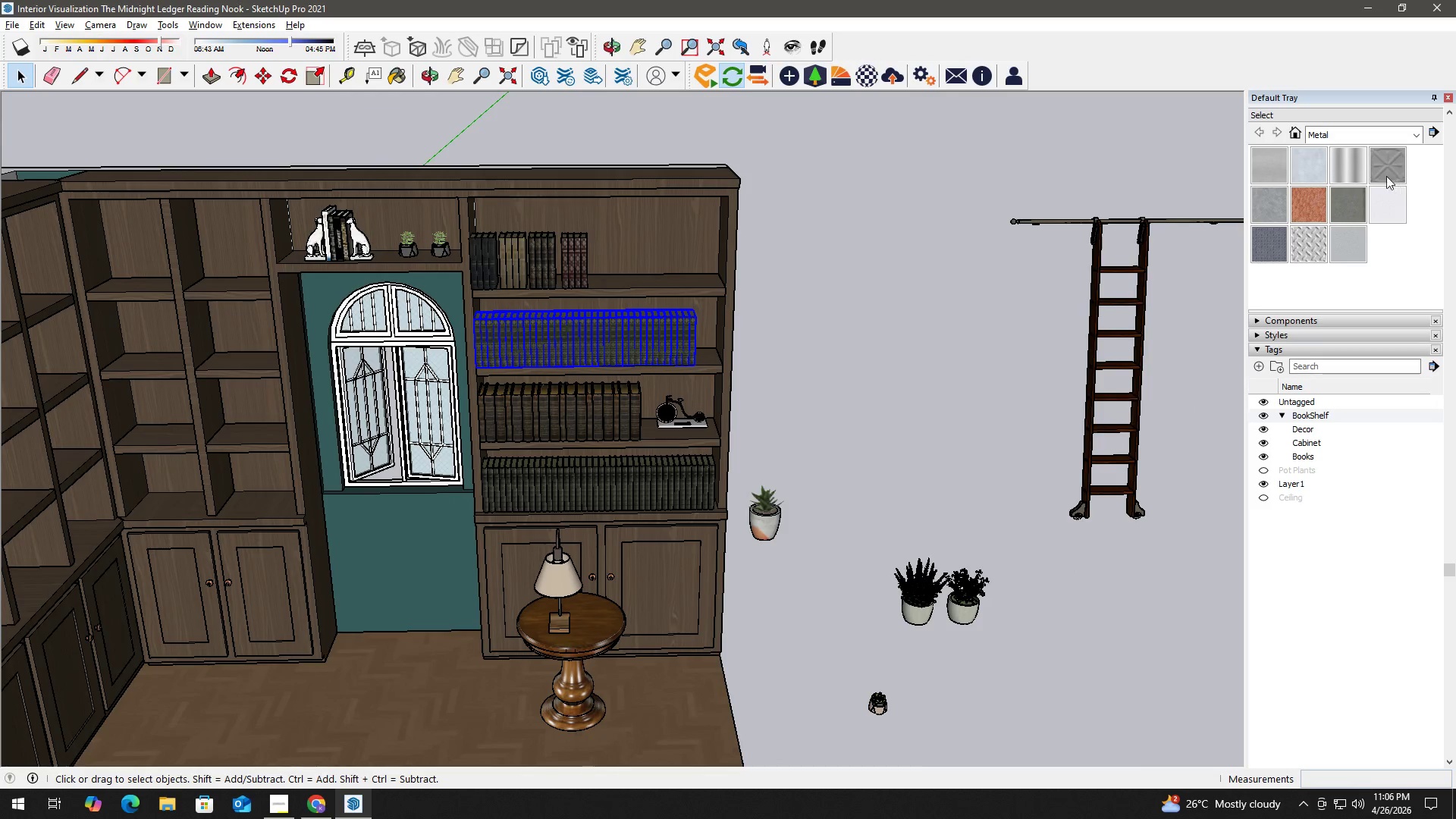 
scroll: coordinate [1448, 208], scroll_direction: up, amount: 7.0
 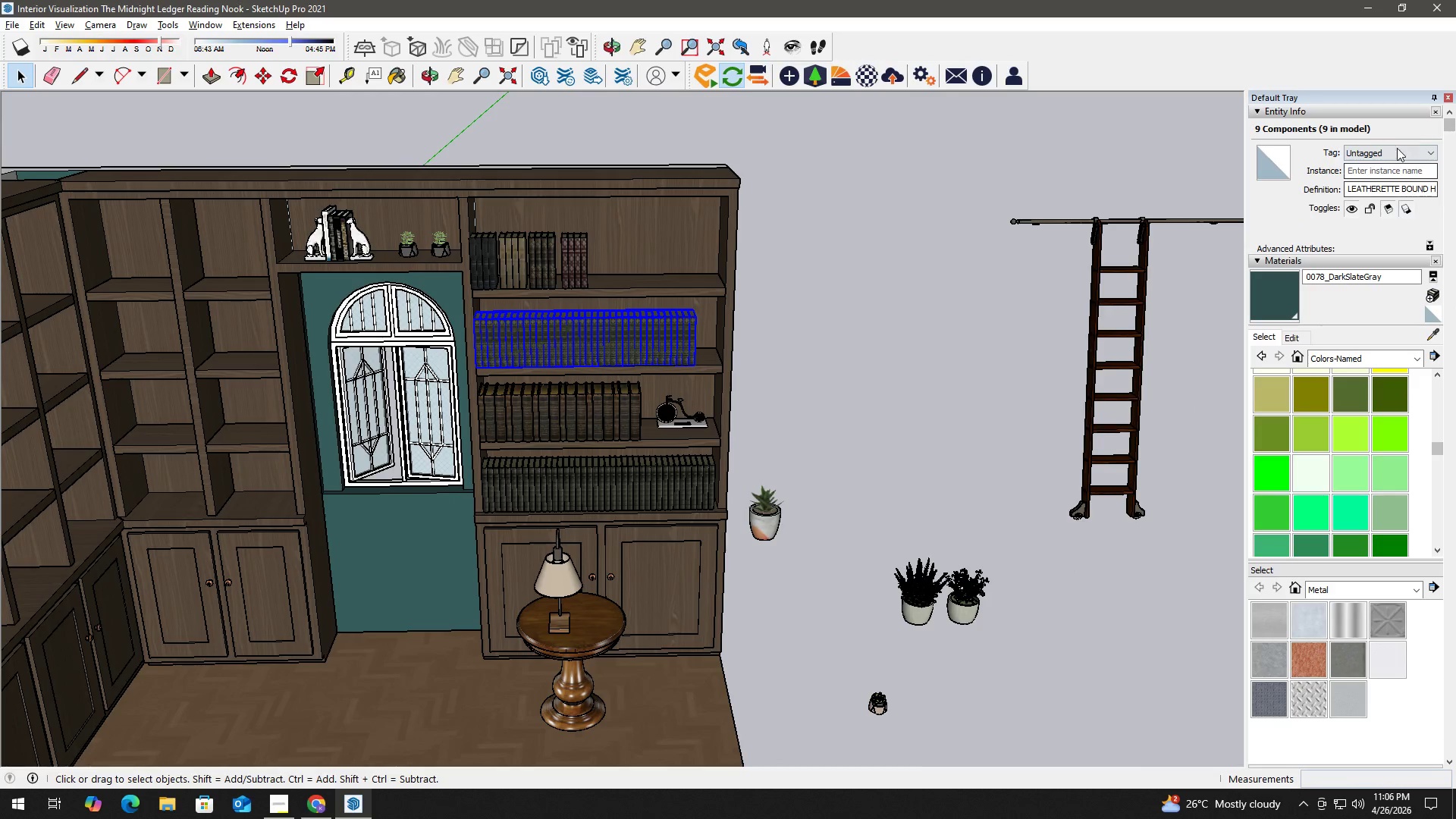 
left_click([1397, 158])
 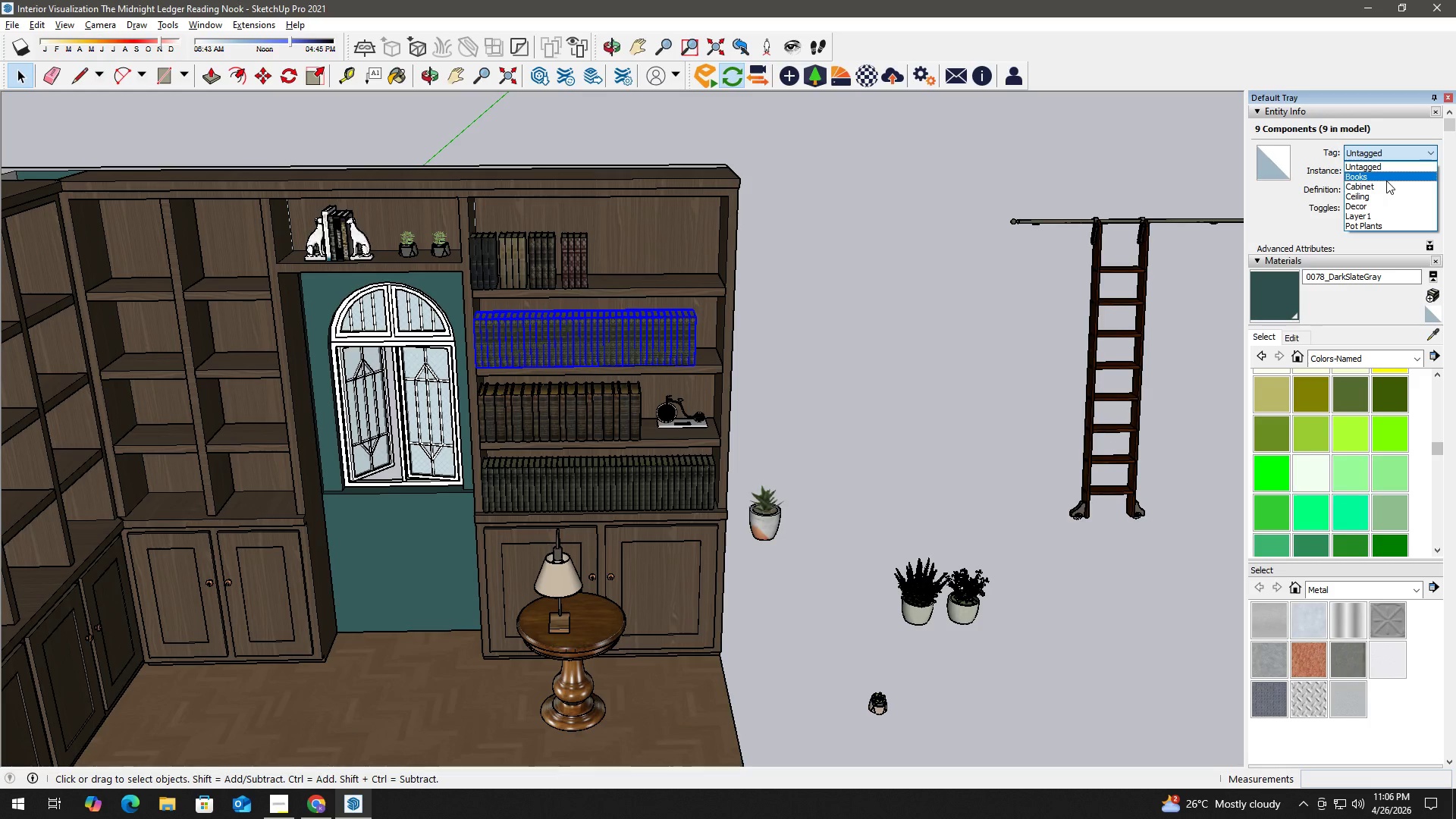 
left_click([1386, 180])
 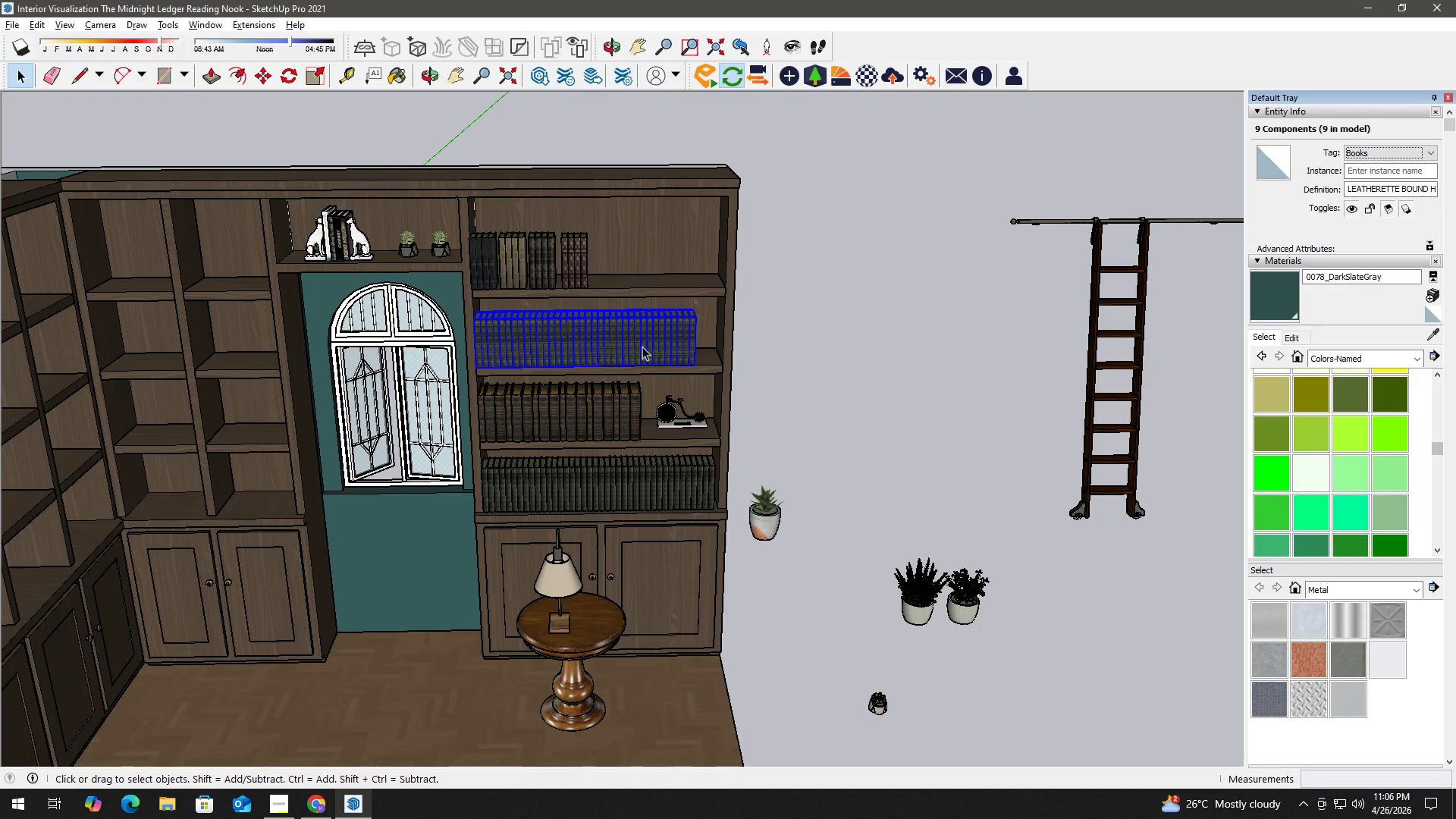 
key(M)
 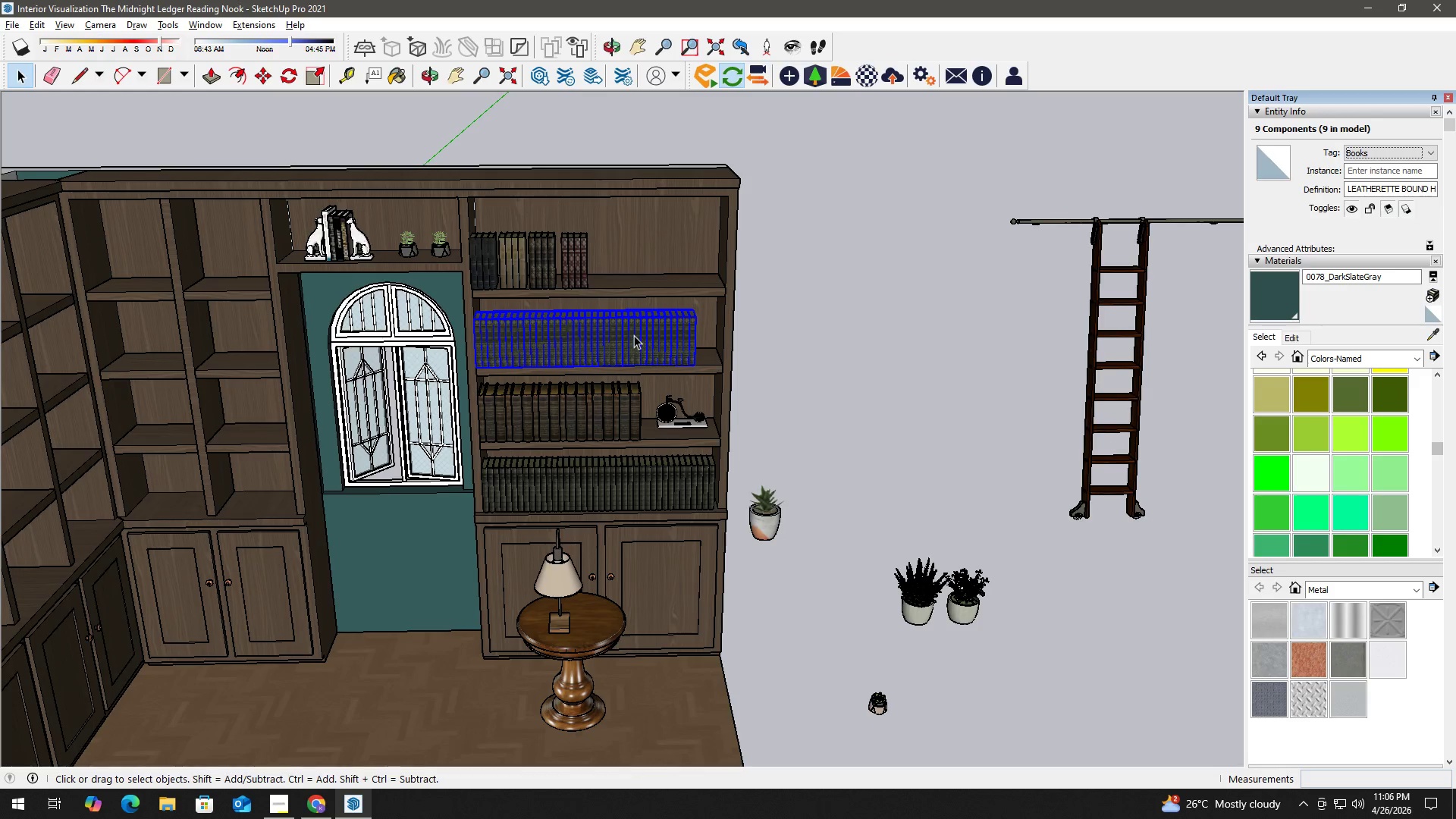 
left_click([634, 335])
 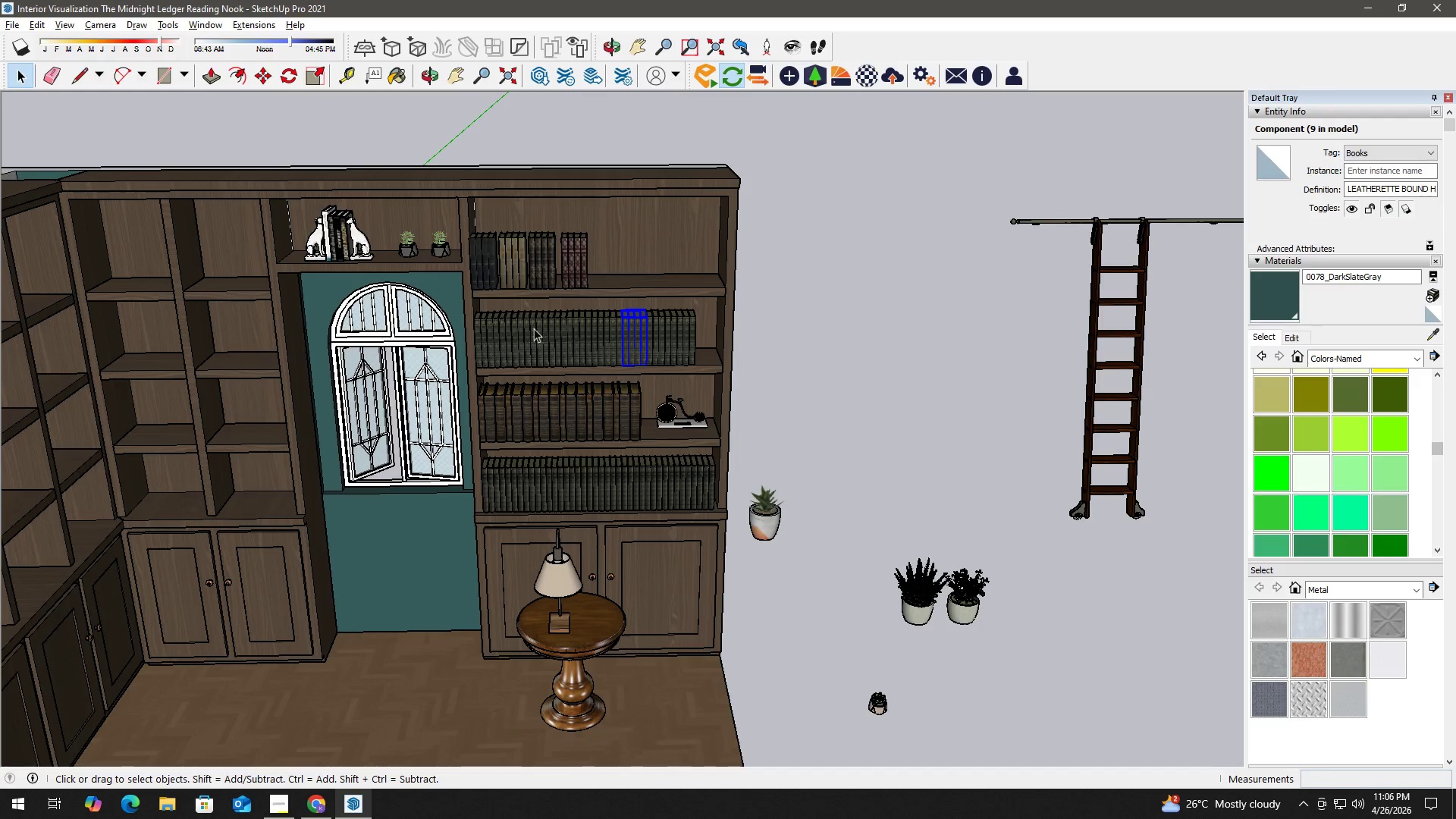 
left_click_drag(start_coordinate=[460, 306], to_coordinate=[753, 378])
 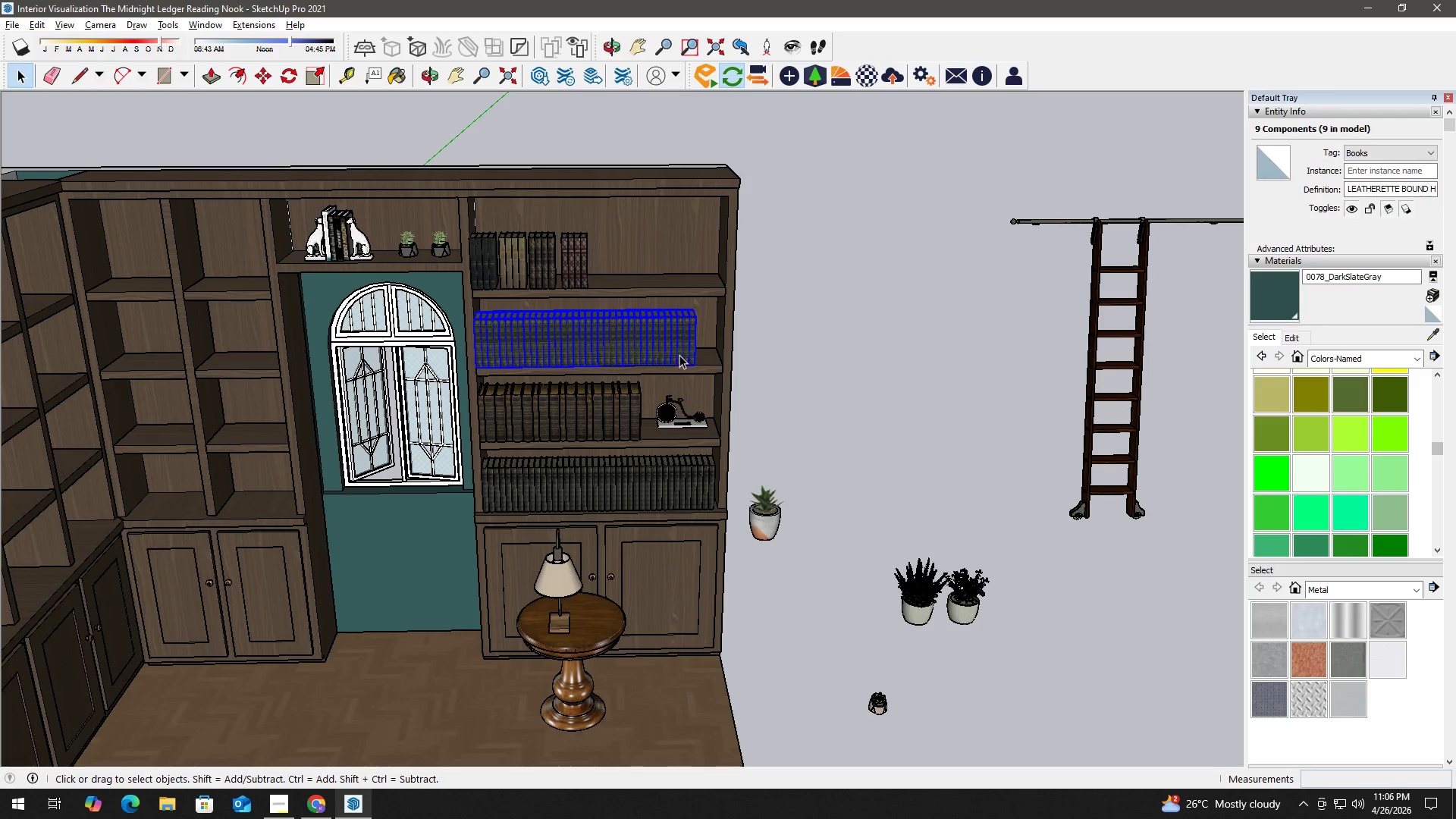 
key(M)
 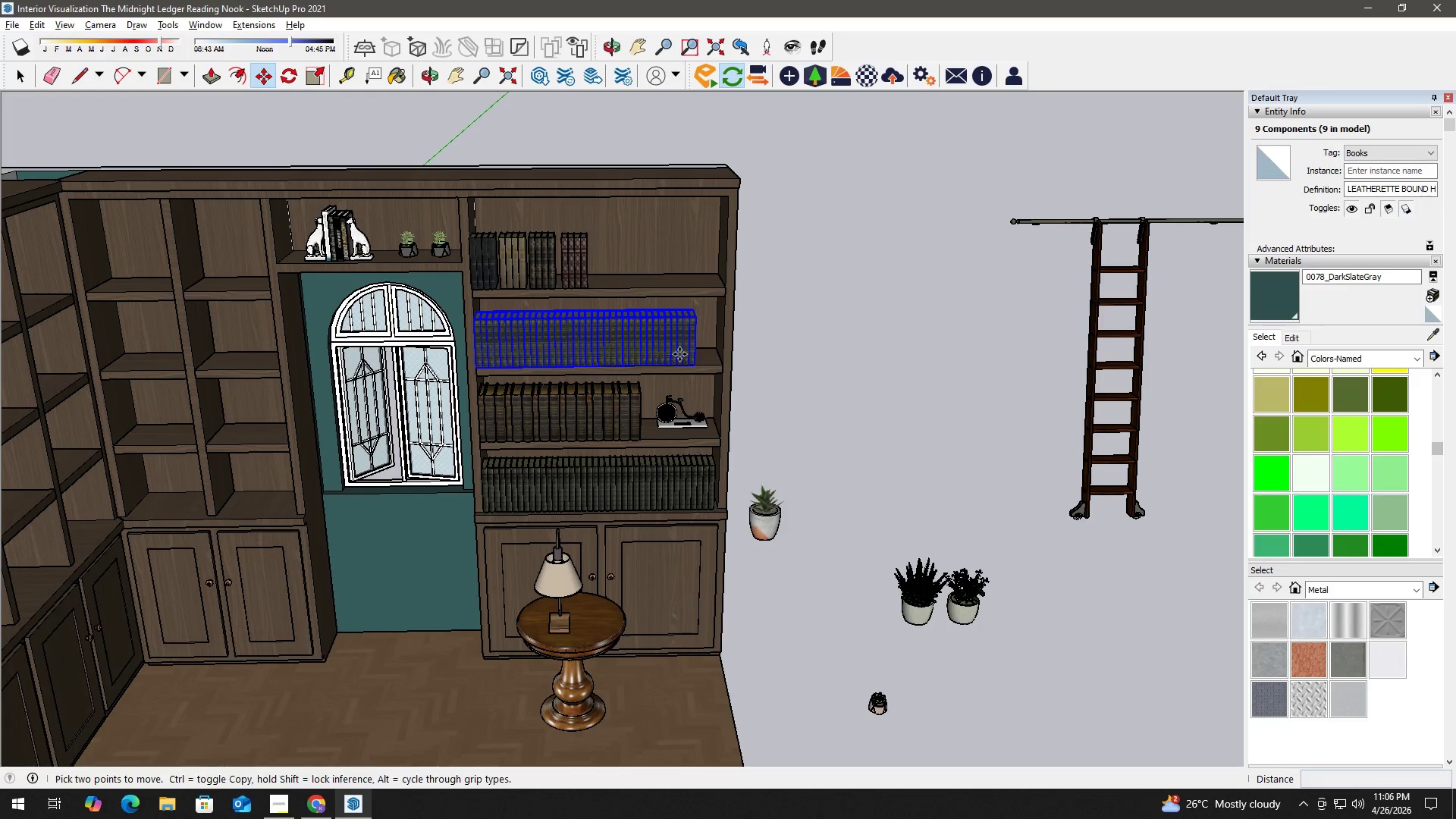 
left_click([679, 354])
 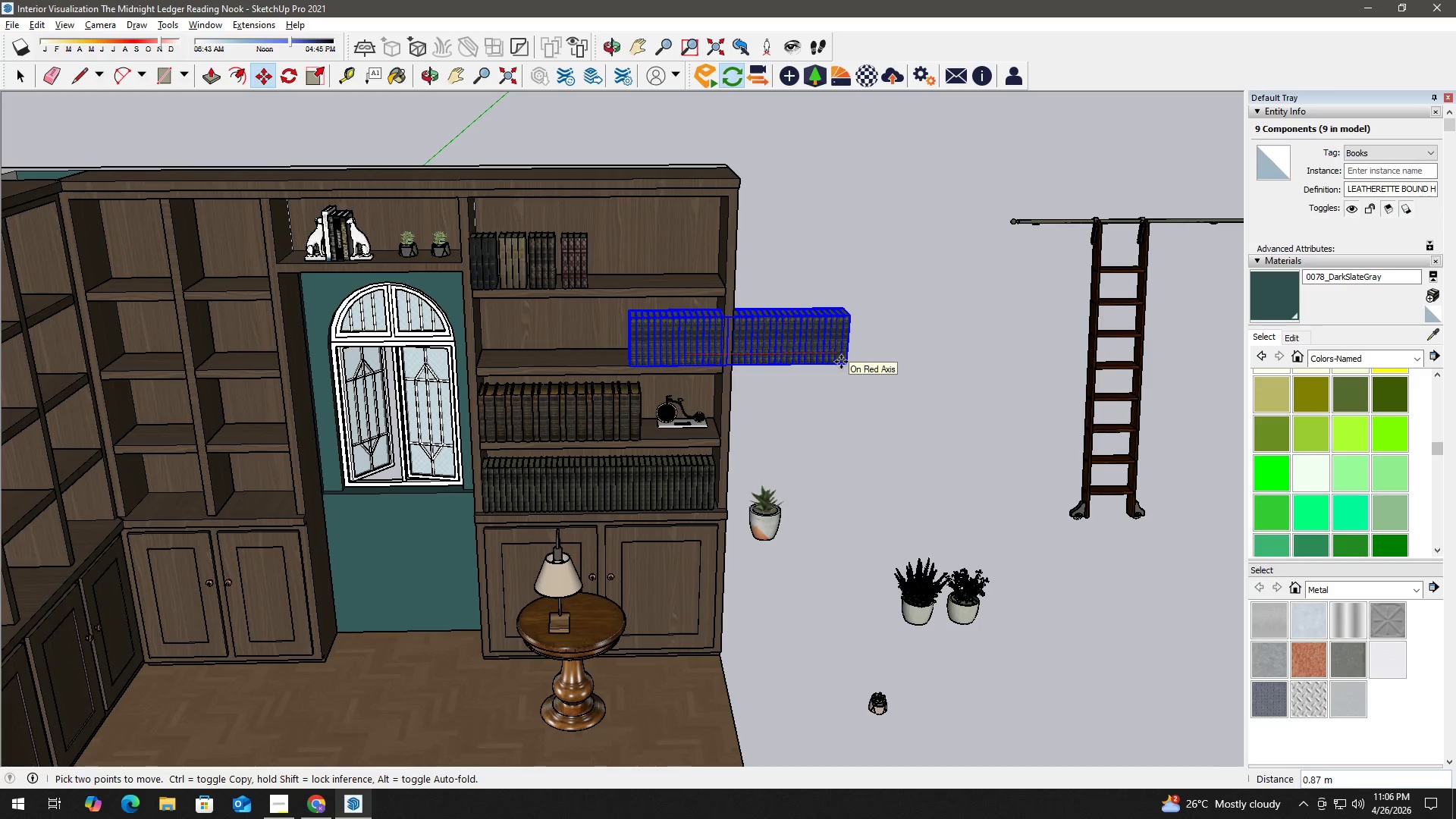 
key(Space)
 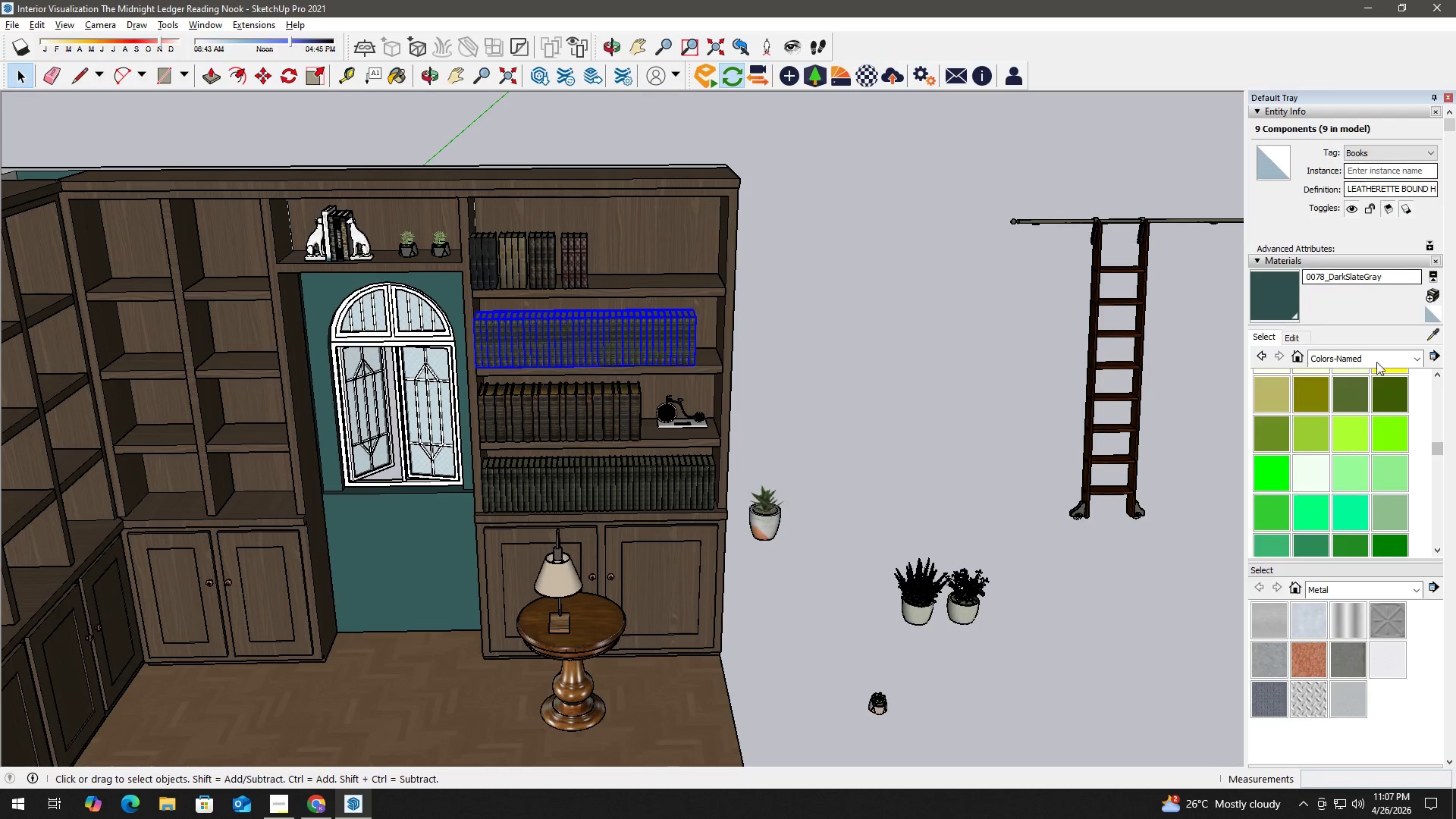 
scroll: coordinate [1455, 510], scroll_direction: down, amount: 3.0
 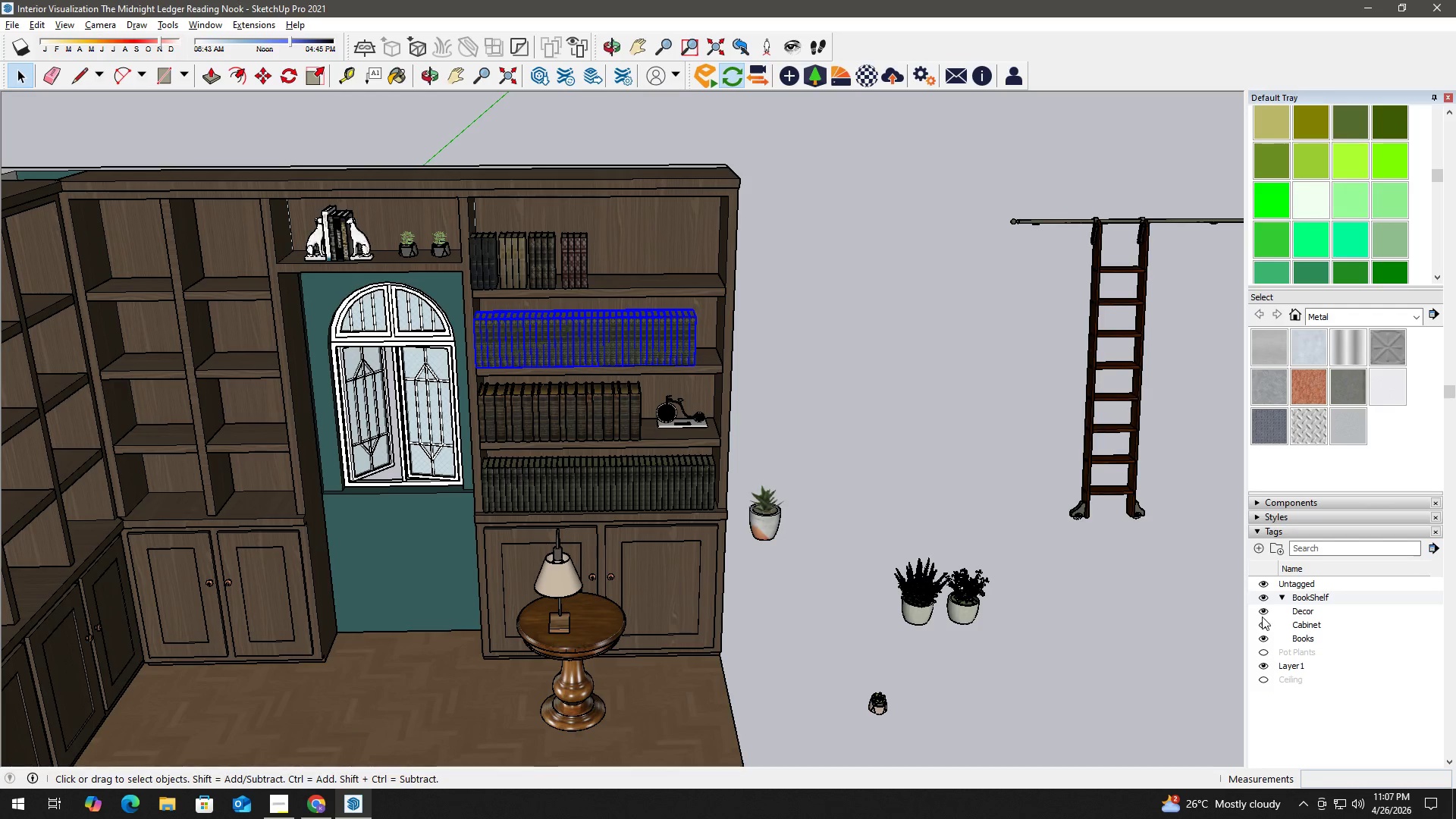 
left_click([1264, 639])
 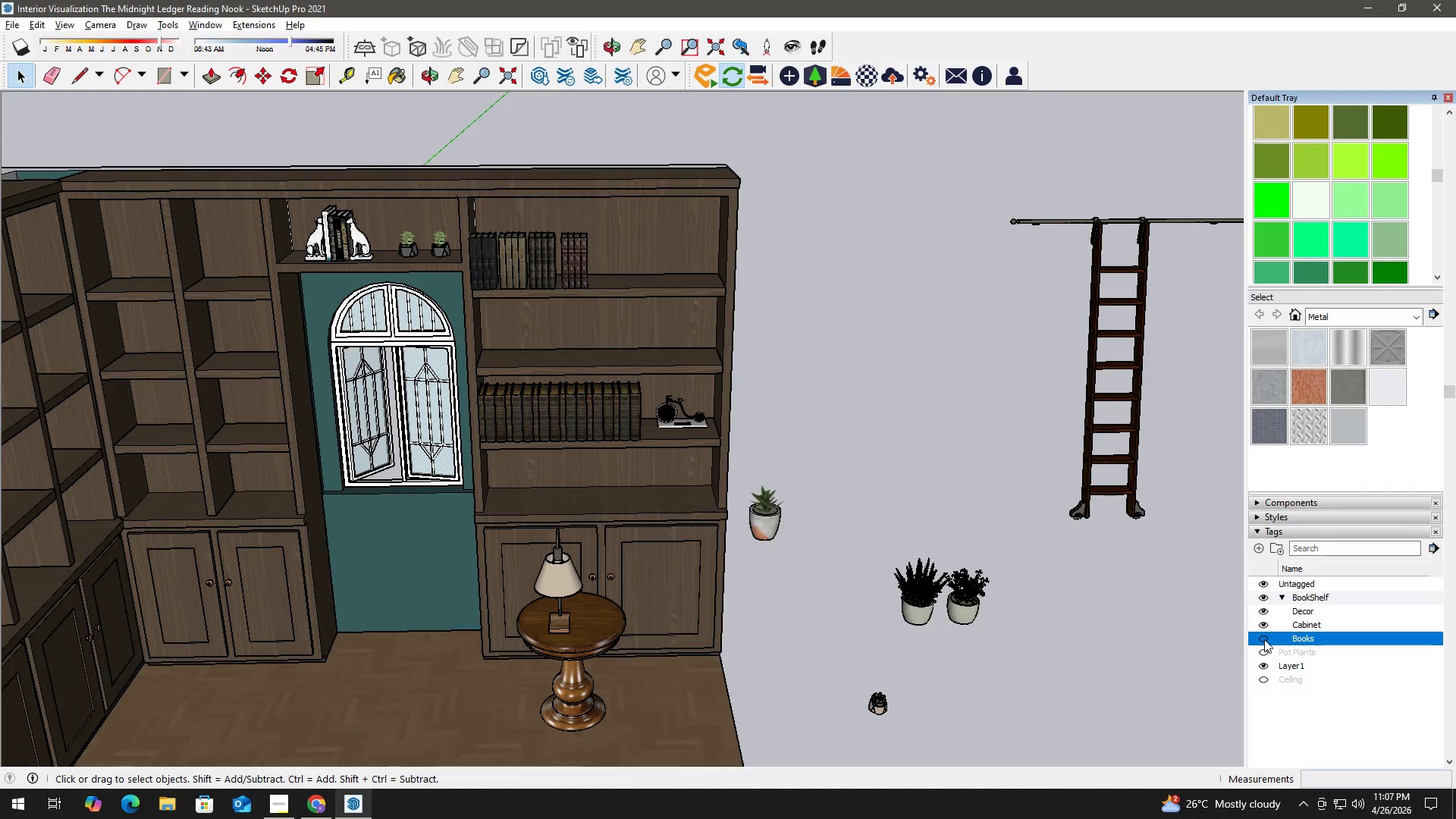 
left_click([1264, 639])
 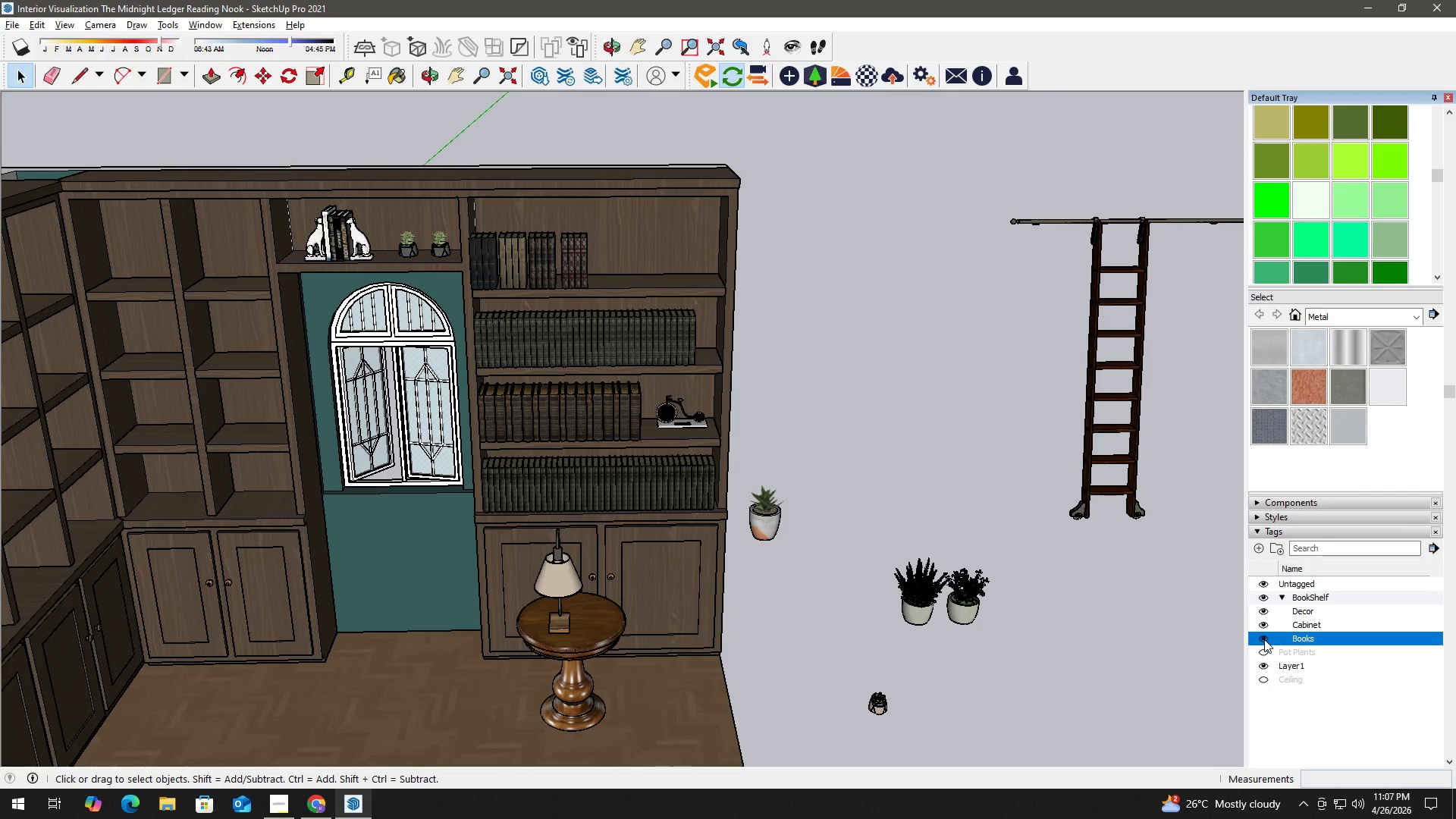 
left_click([1264, 639])
 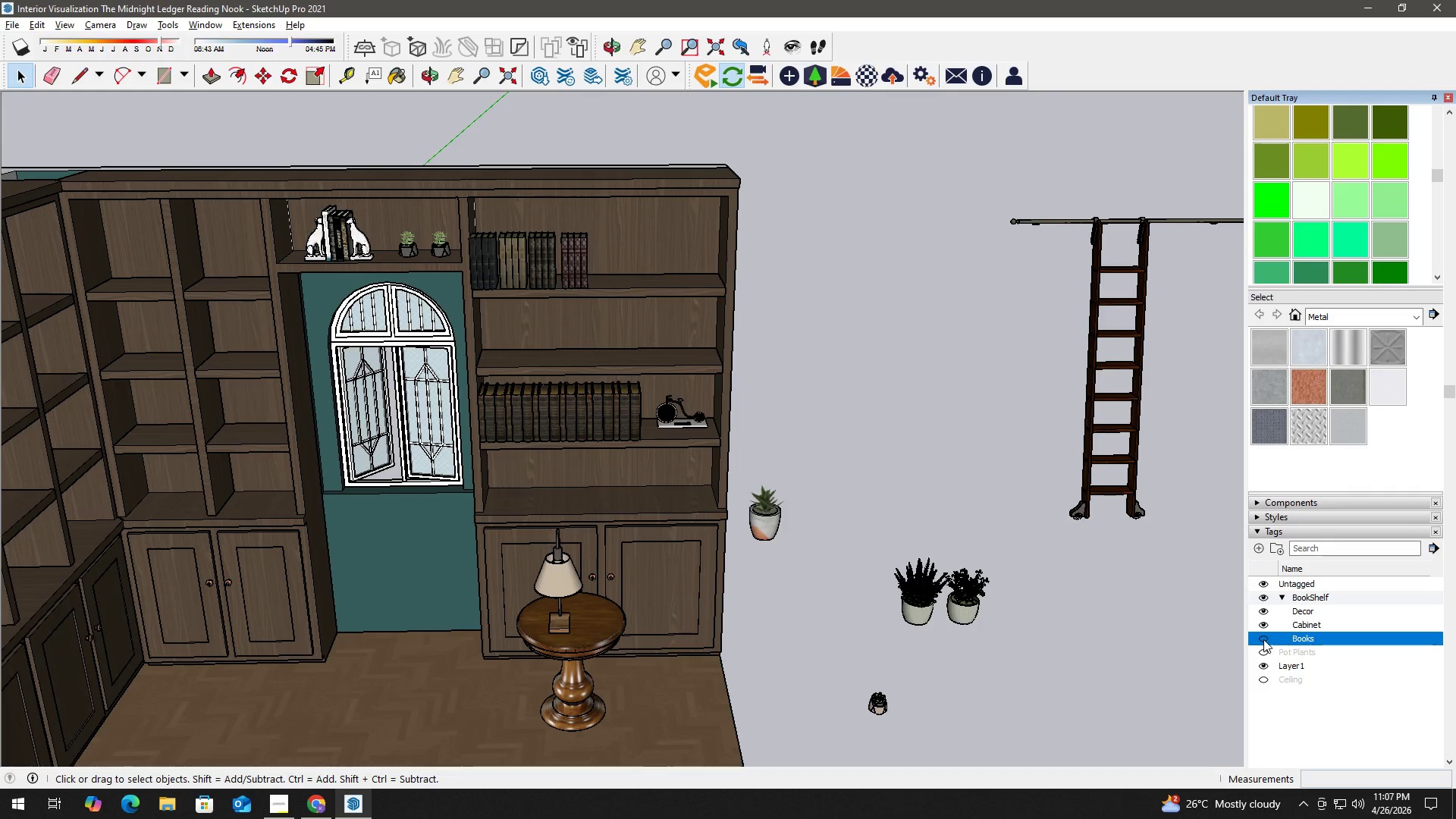 
left_click([1263, 639])
 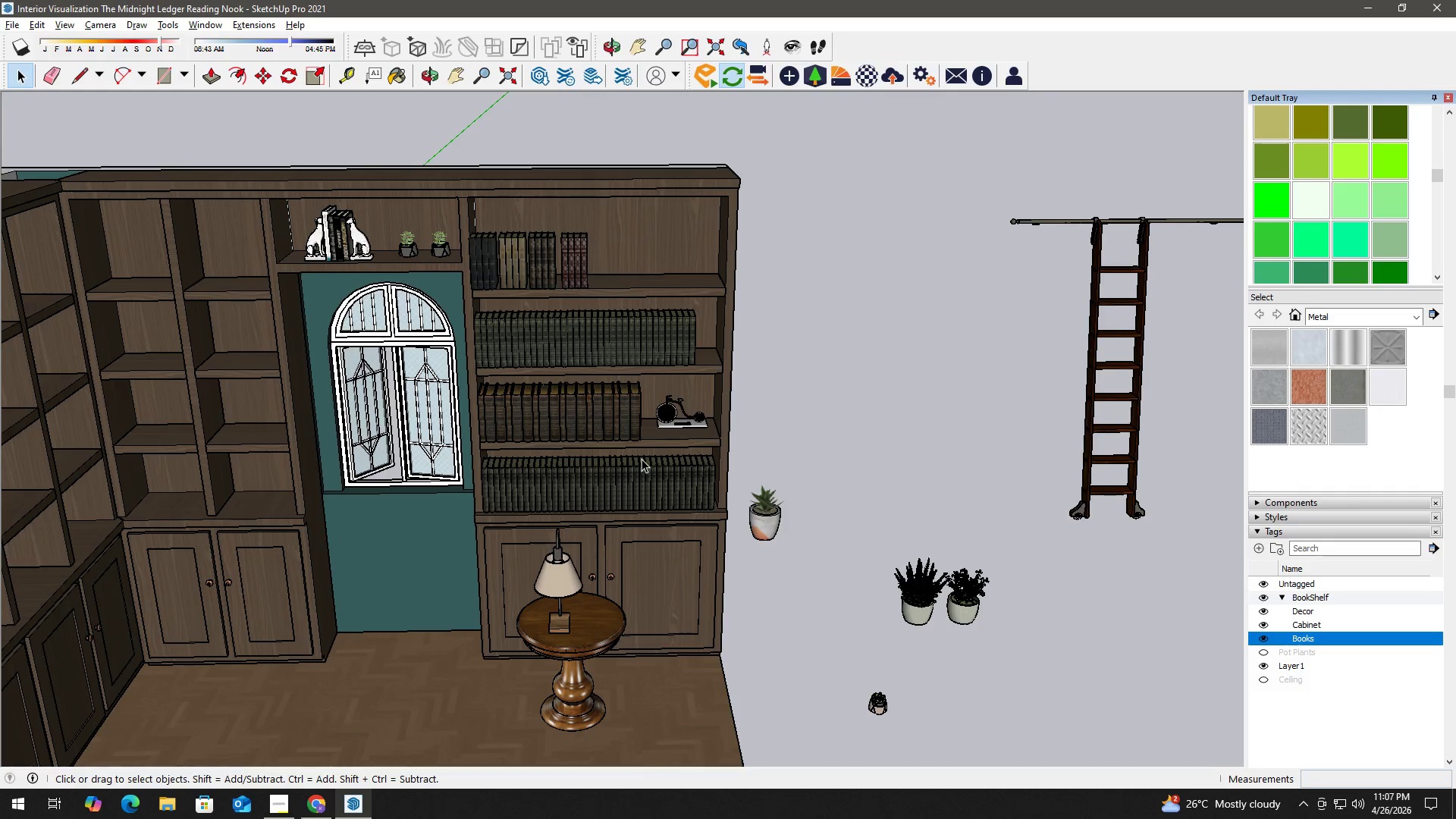 
scroll: coordinate [472, 398], scroll_direction: up, amount: 4.0
 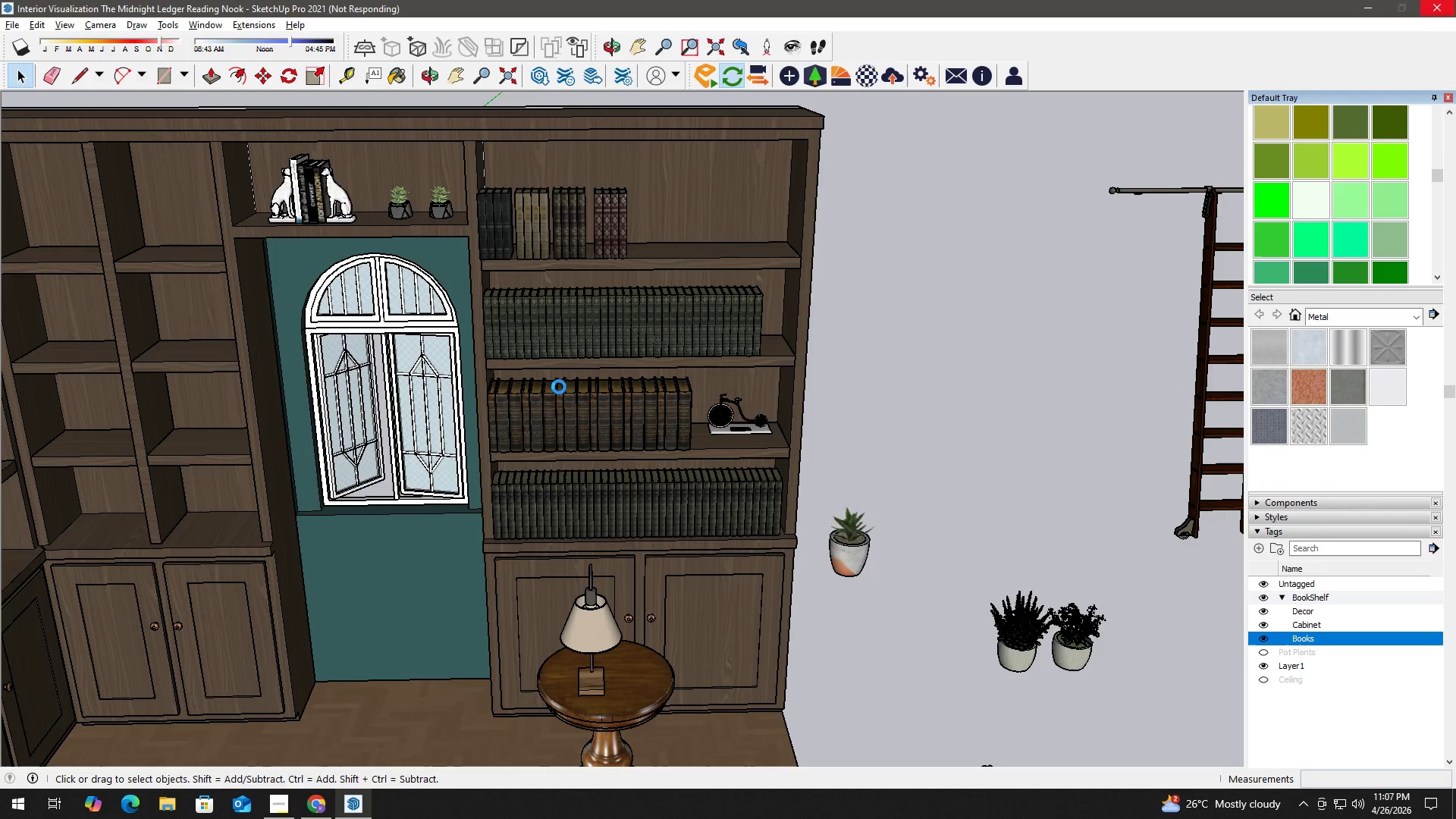 
wait(7.38)
 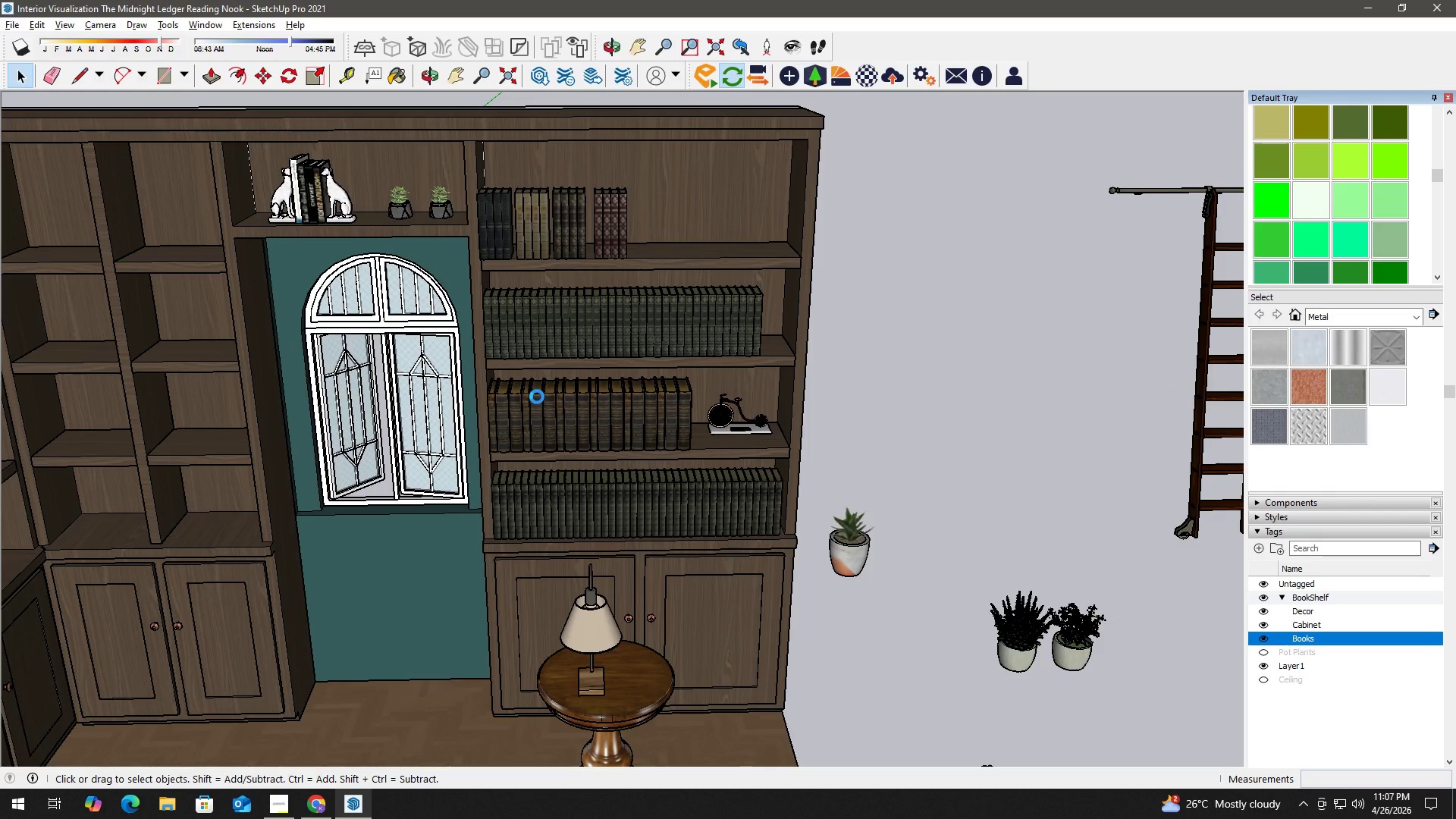 
scroll: coordinate [504, 382], scroll_direction: up, amount: 2.0
 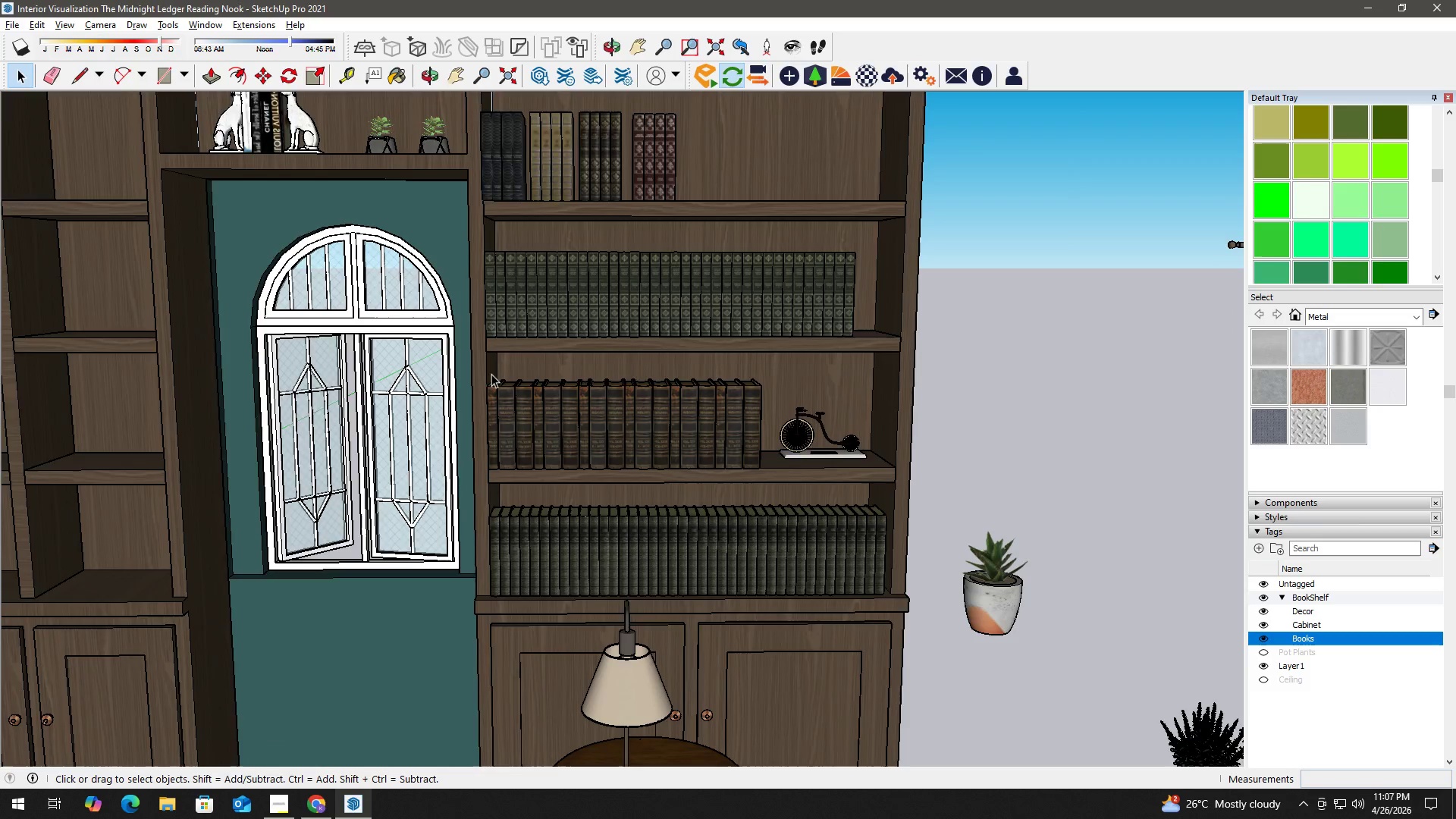 
key(H)
 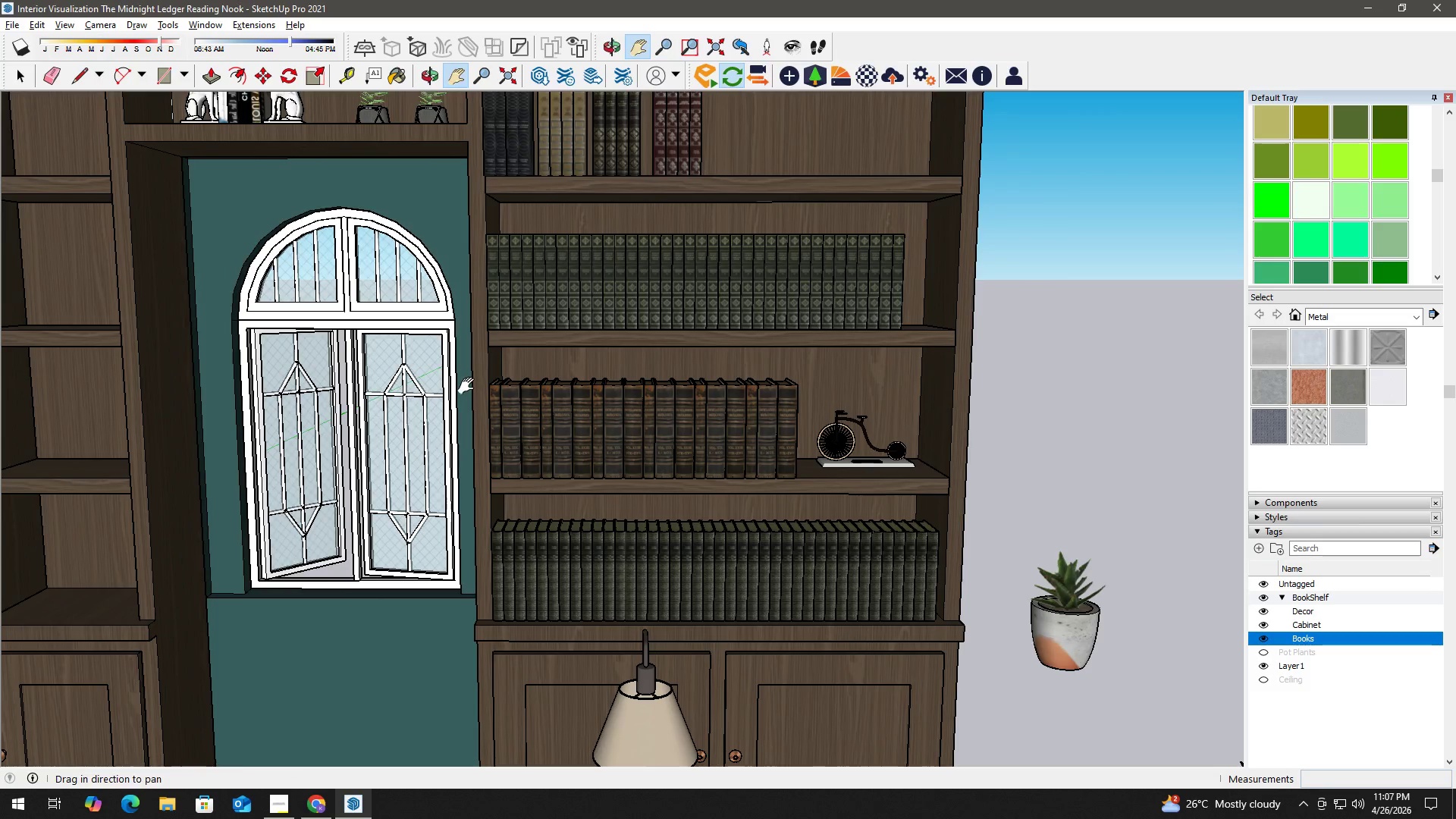 
key(Space)
 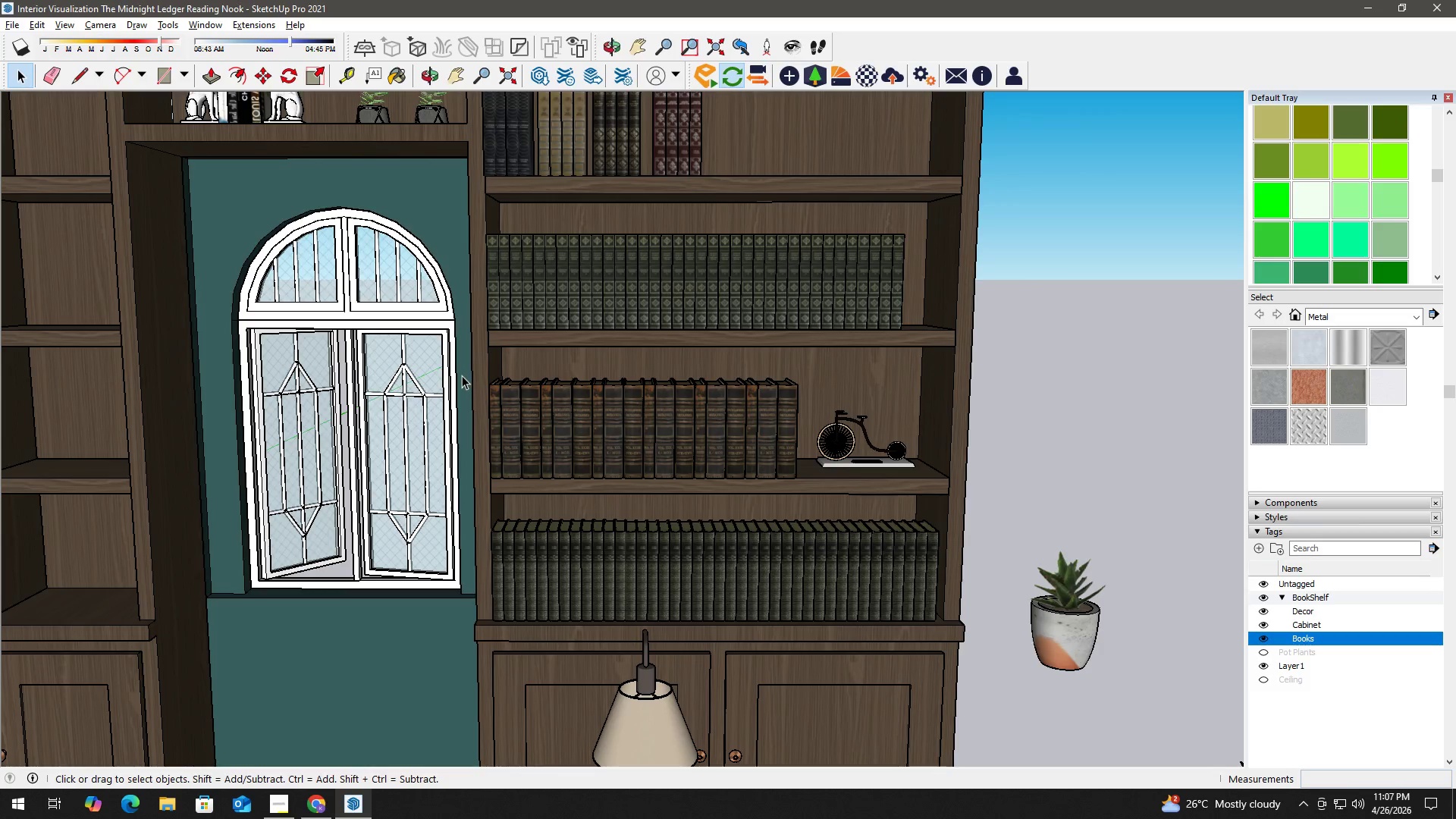 
scroll: coordinate [469, 391], scroll_direction: up, amount: 1.0
 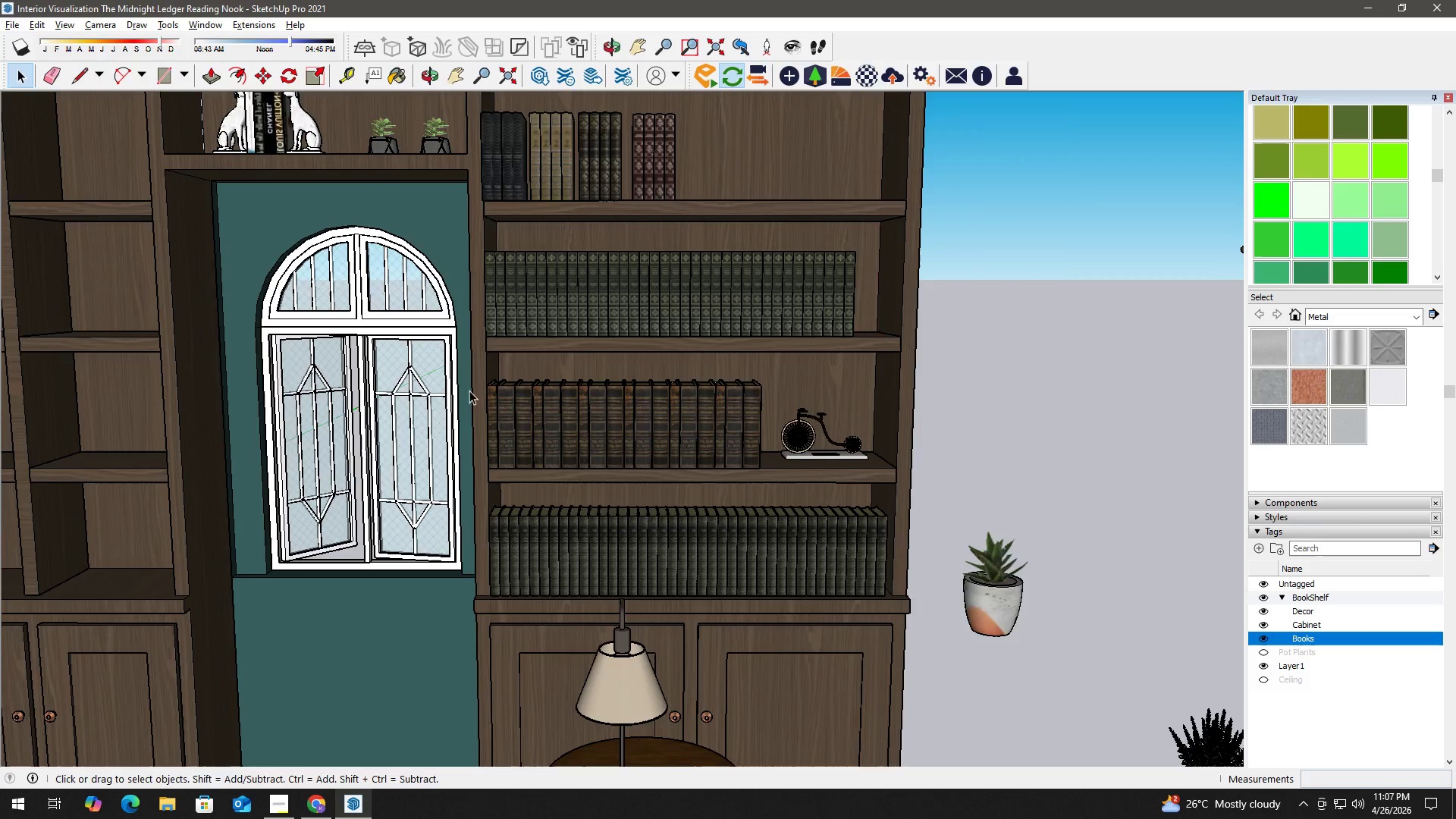 
left_click_drag(start_coordinate=[460, 374], to_coordinate=[815, 502])
 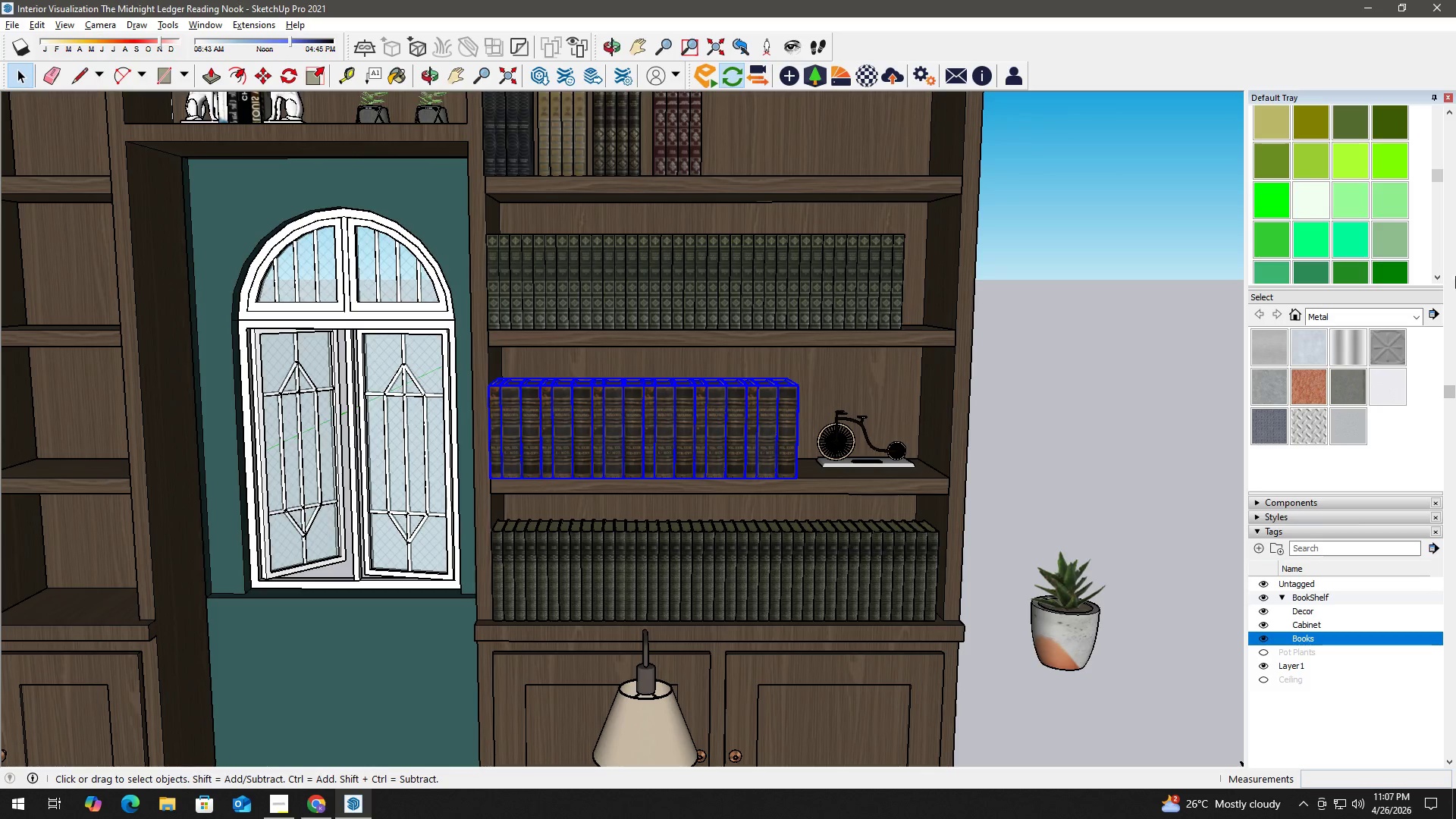 
scroll: coordinate [1430, 247], scroll_direction: up, amount: 6.0
 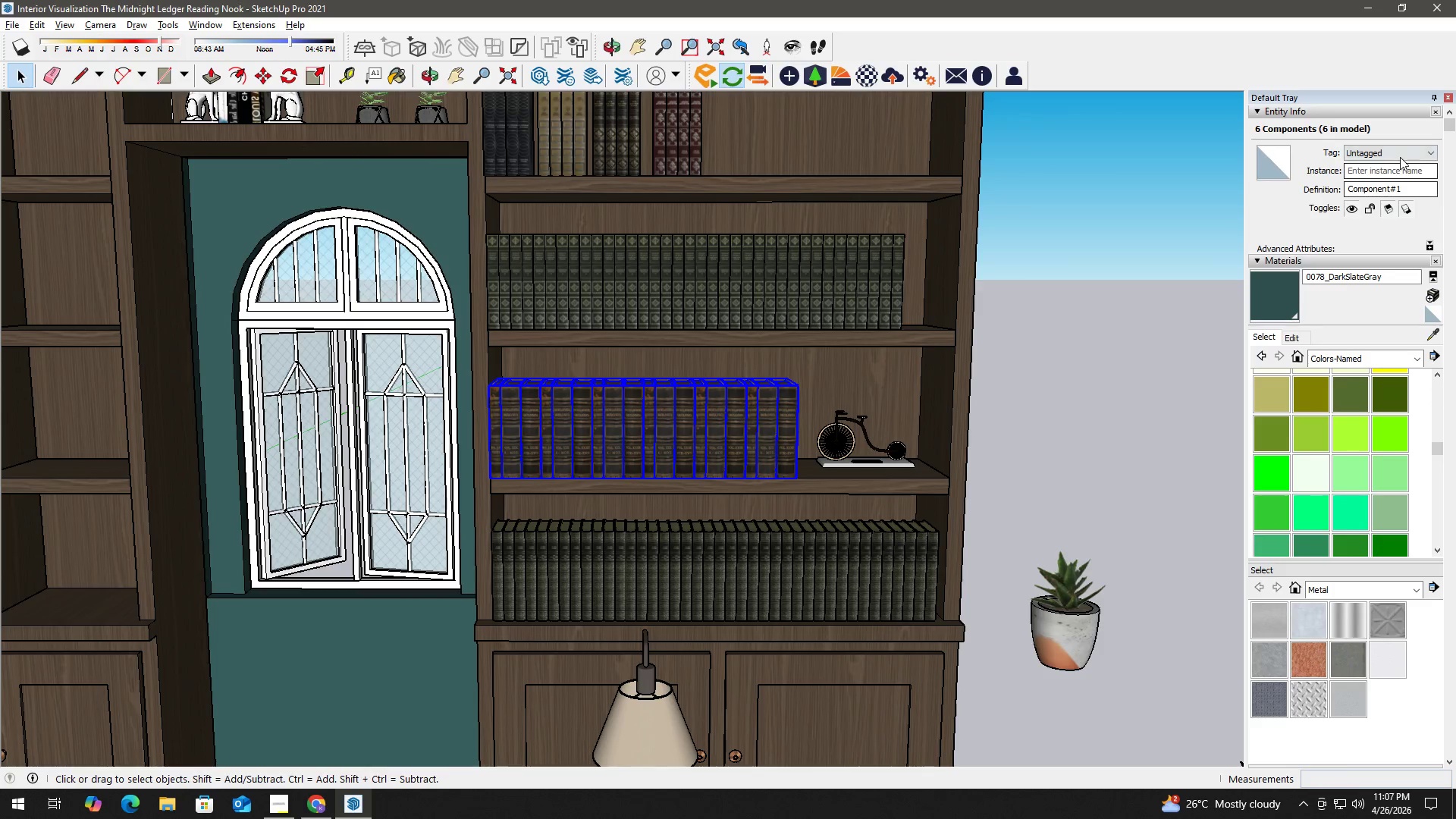 
left_click([1405, 150])
 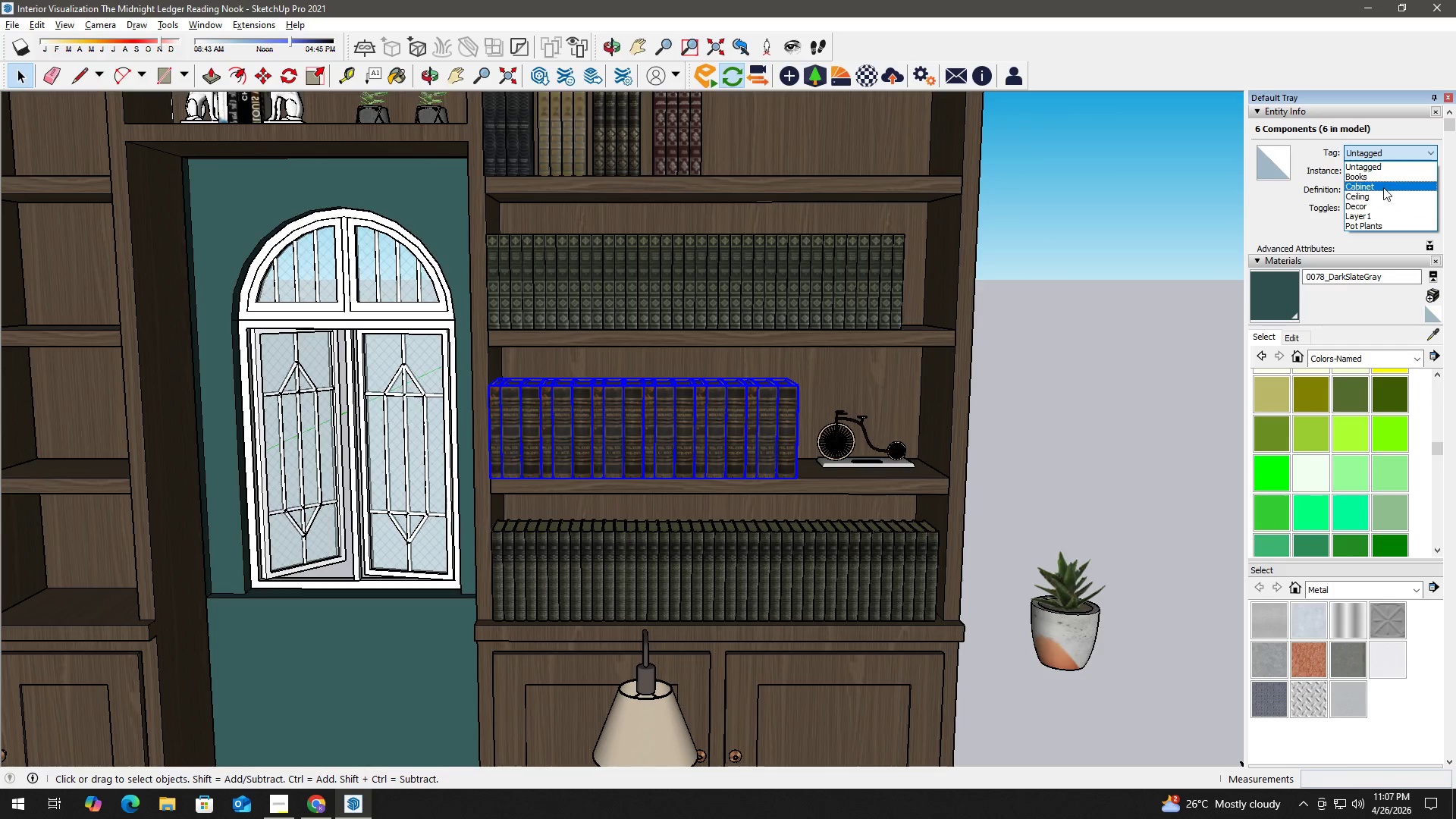 
left_click([1385, 178])
 